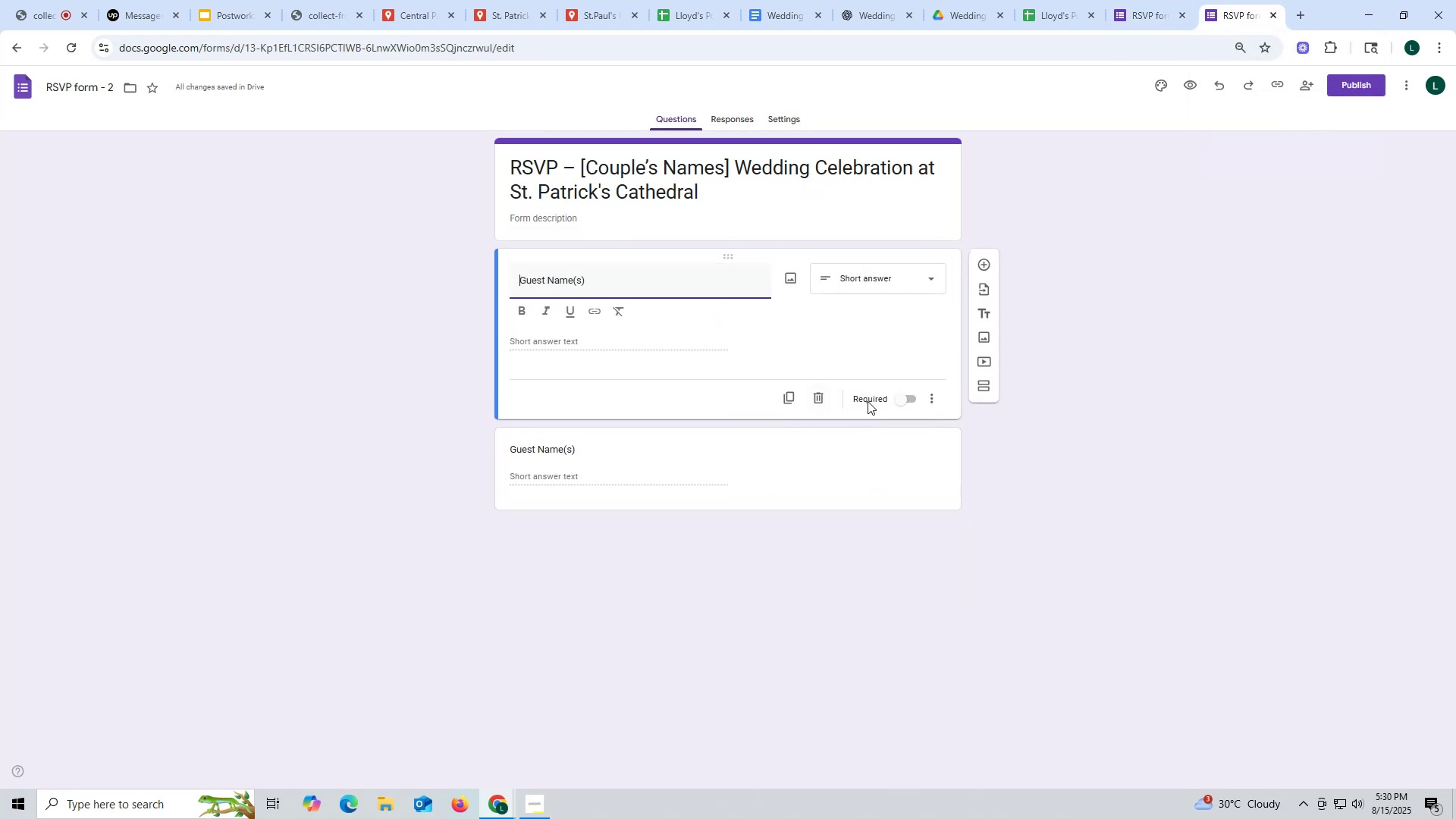 
left_click([908, 403])
 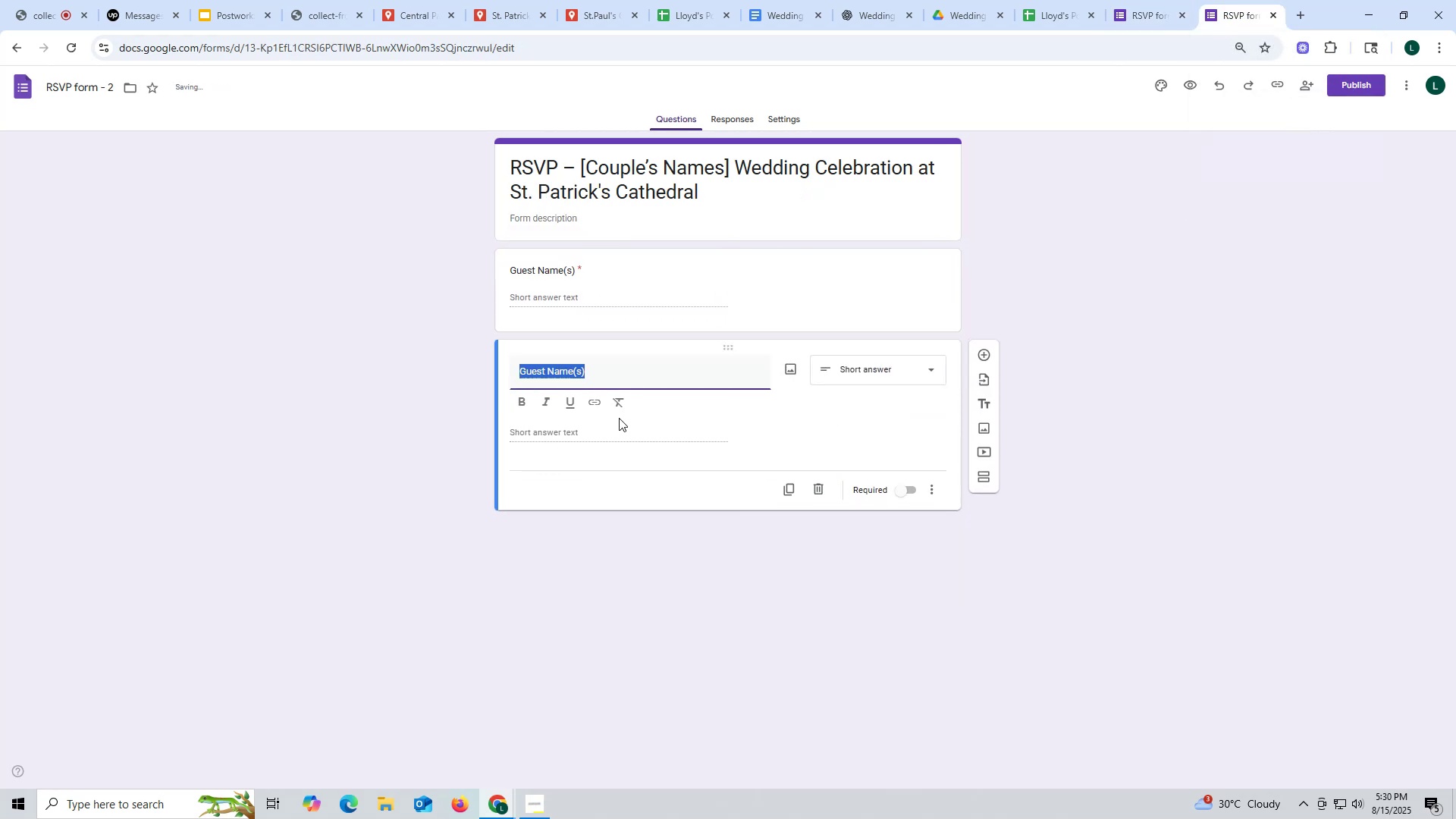 
key(Control+ControlLeft)
 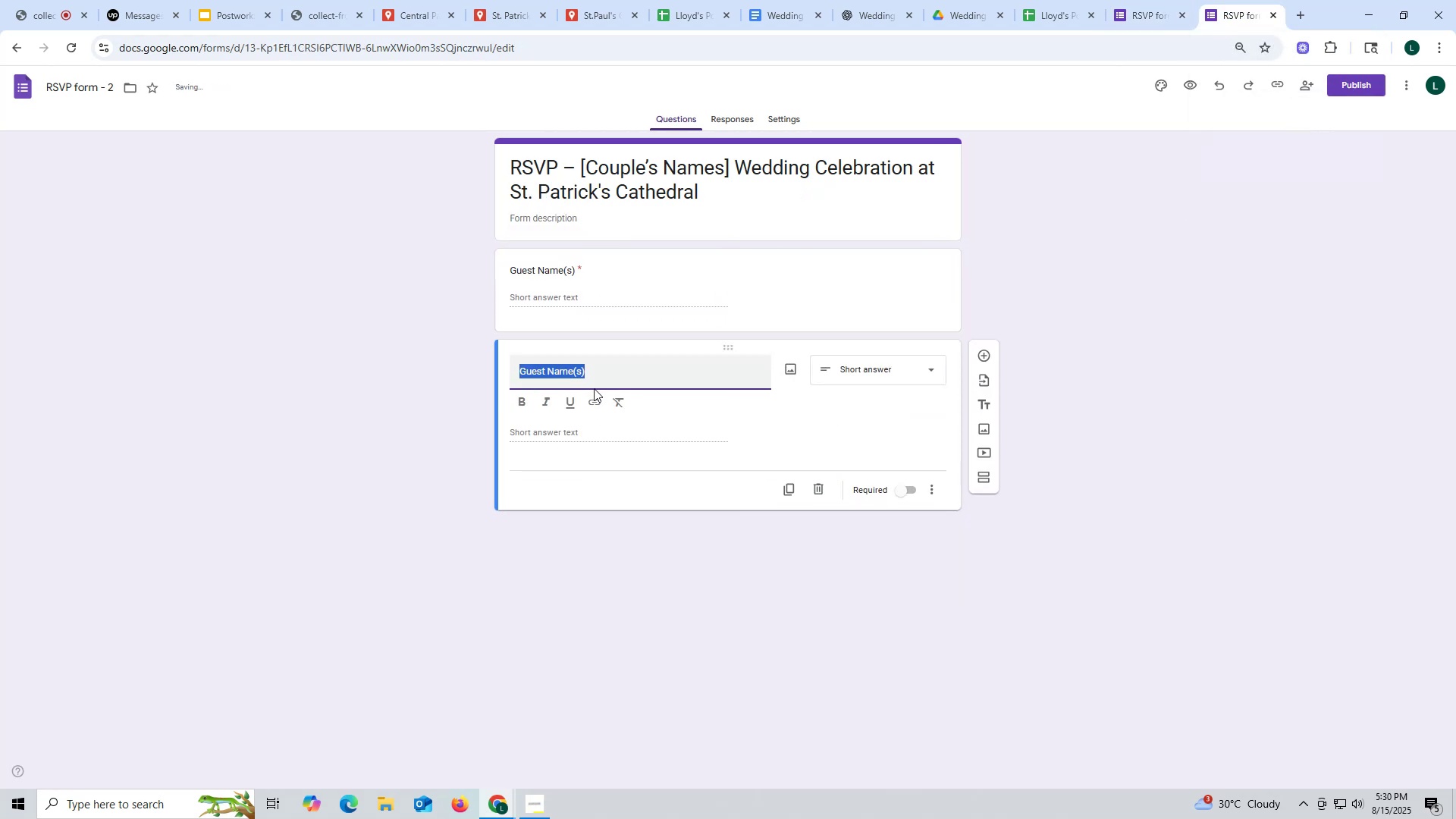 
key(Control+V)
 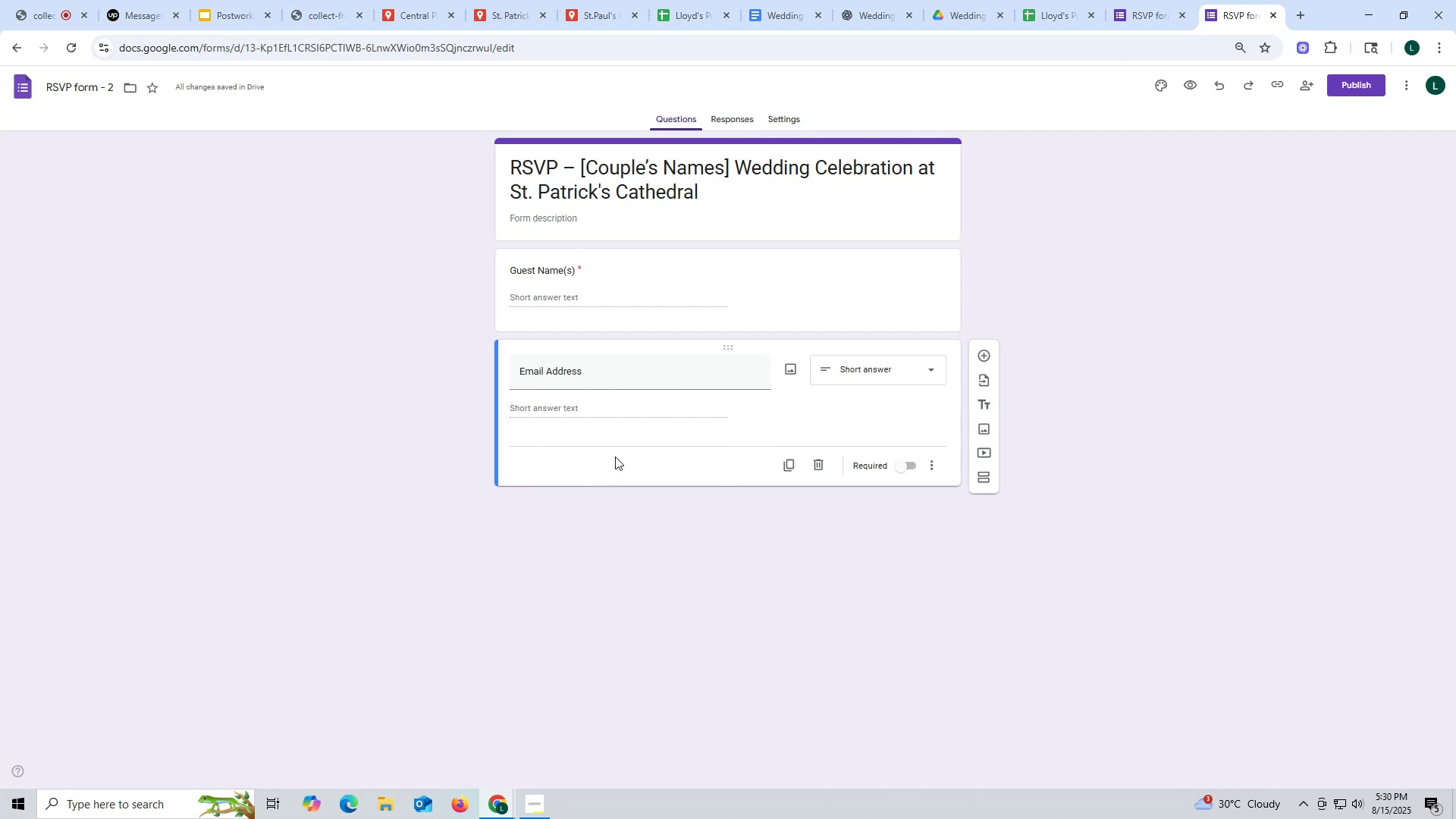 
wait(13.82)
 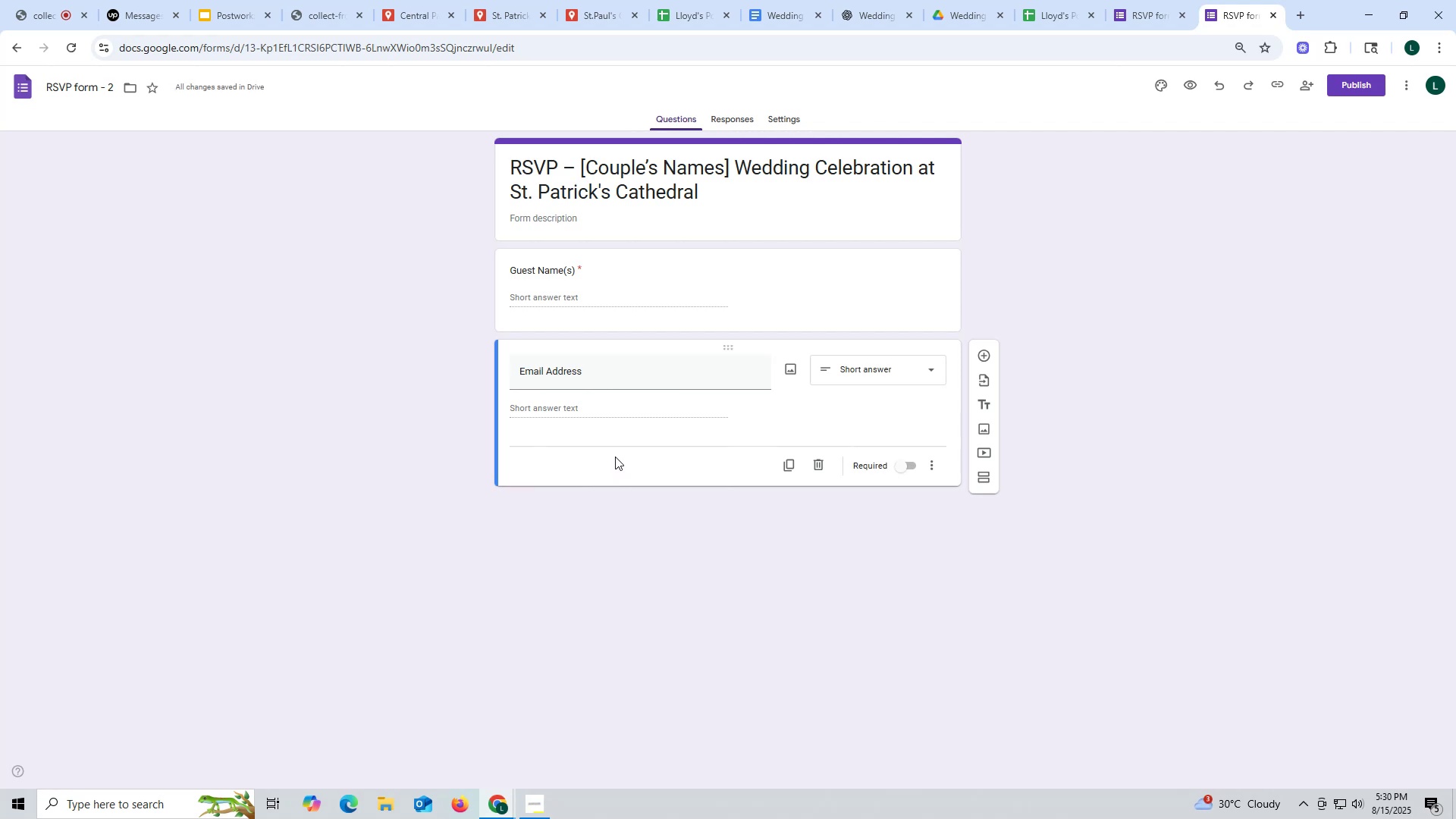 
mouse_move([1255, 21])
 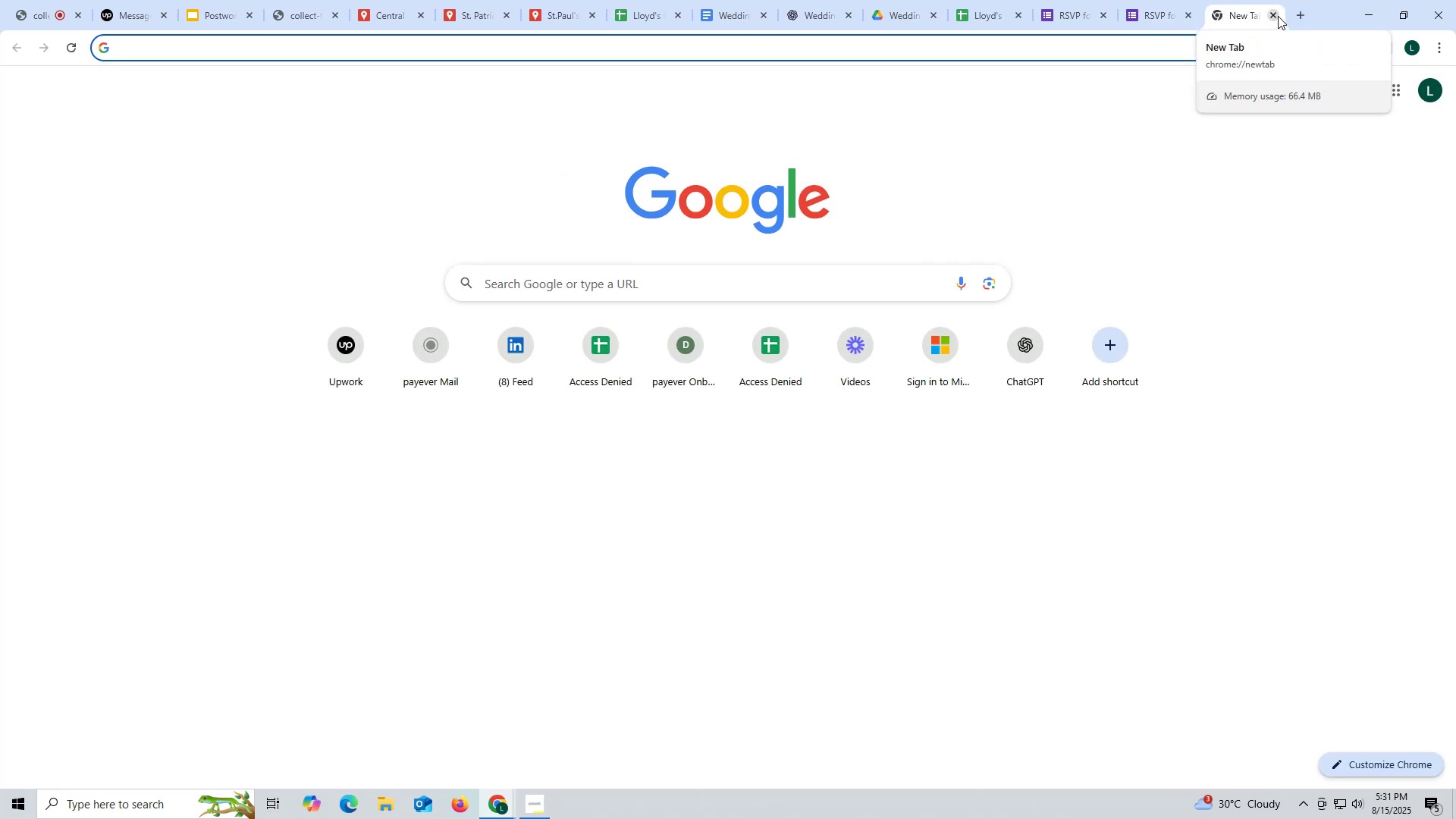 
left_click([1278, 16])
 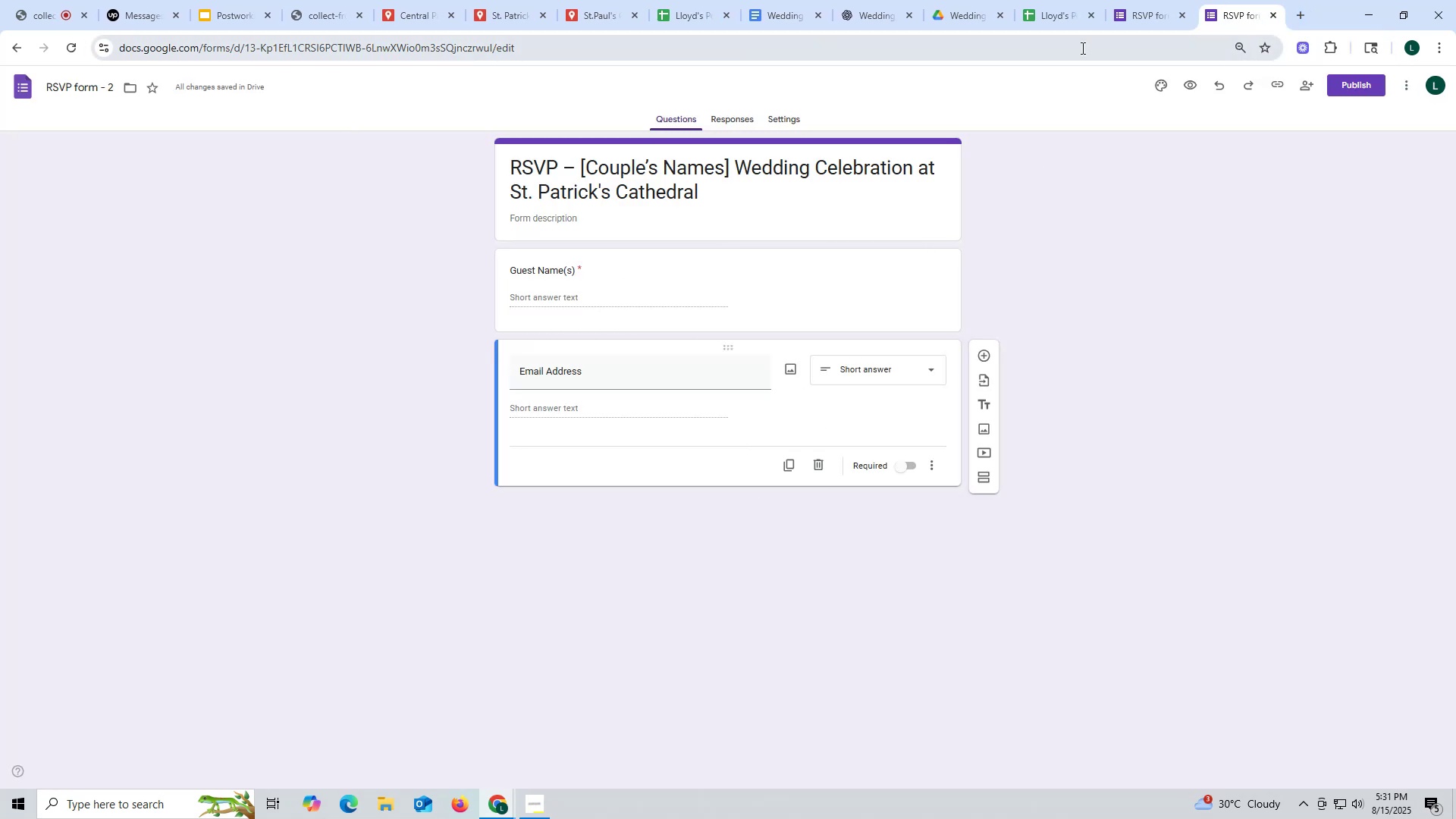 
left_click([1134, 20])
 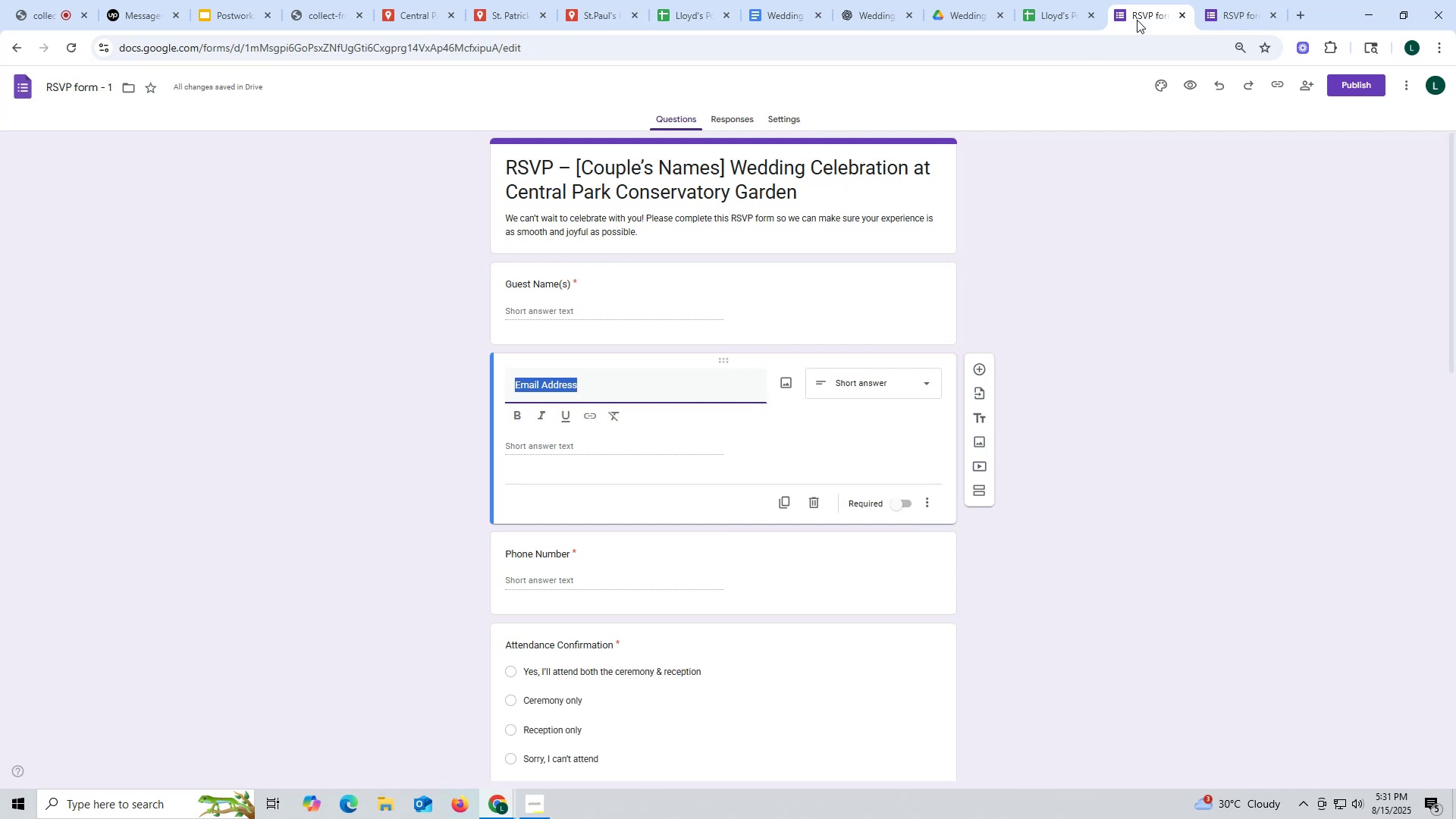 
wait(33.17)
 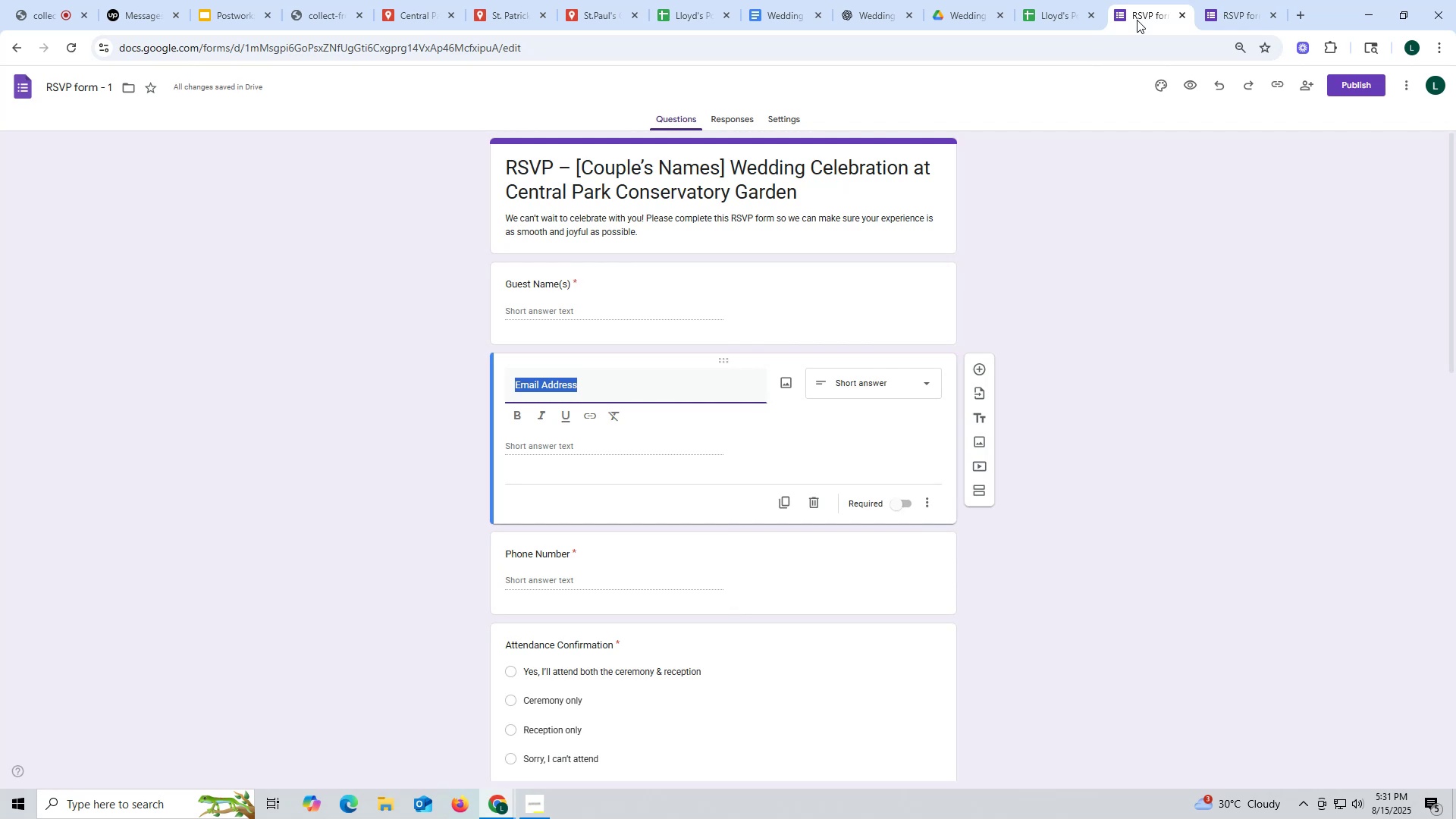 
scroll: coordinate [576, 469], scroll_direction: down, amount: 1.0
 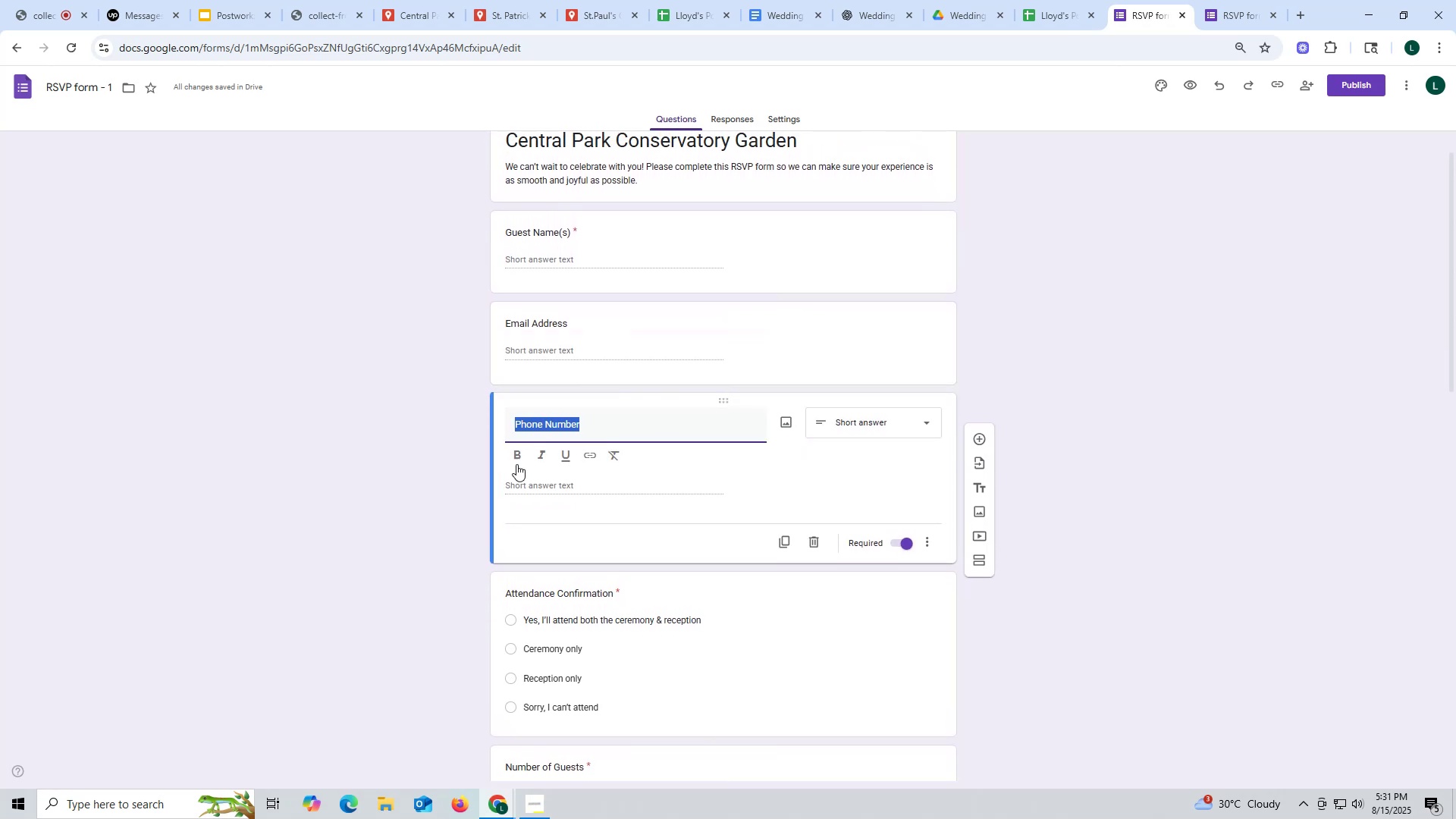 
key(Control+ControlLeft)
 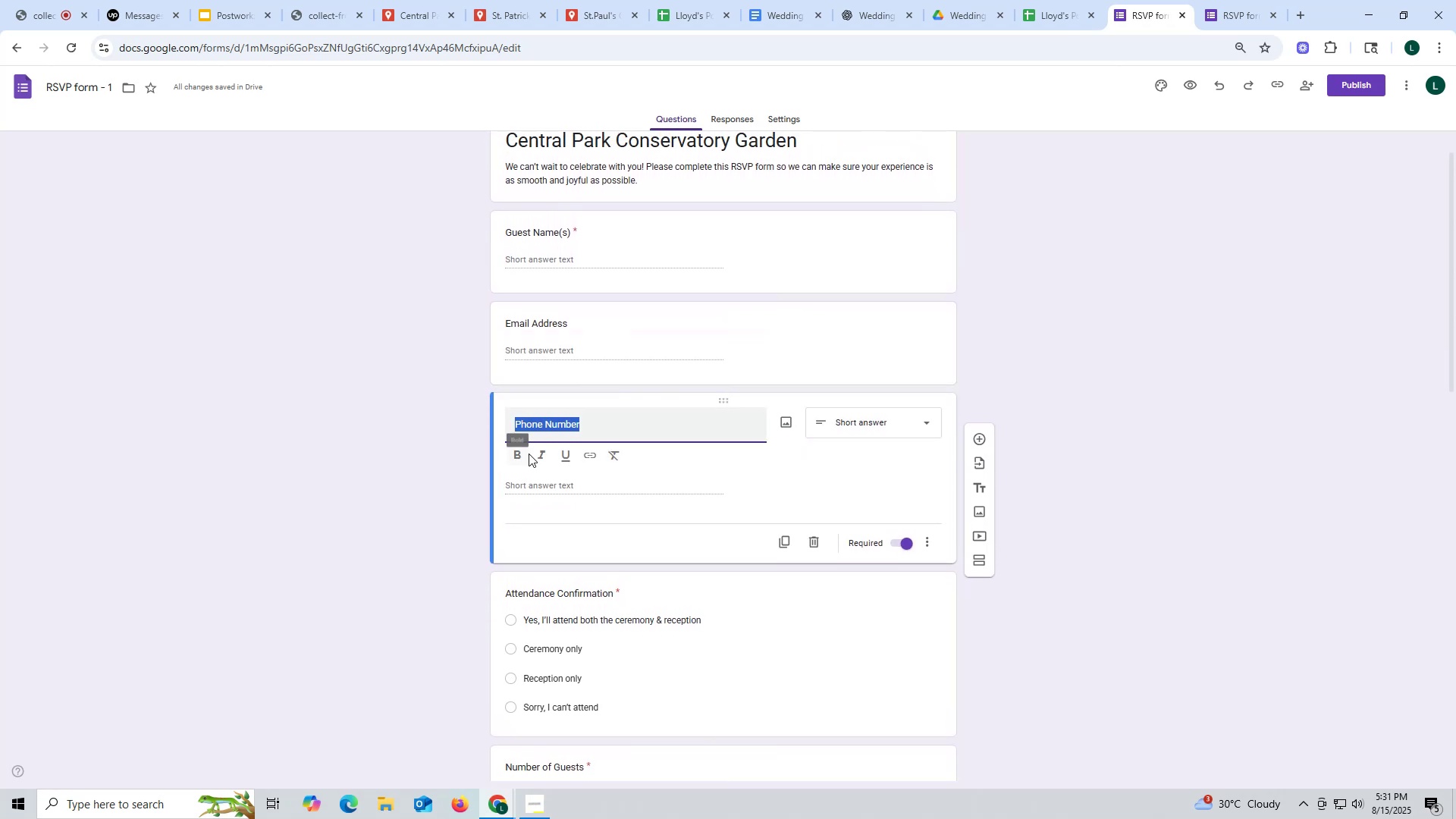 
key(Control+C)
 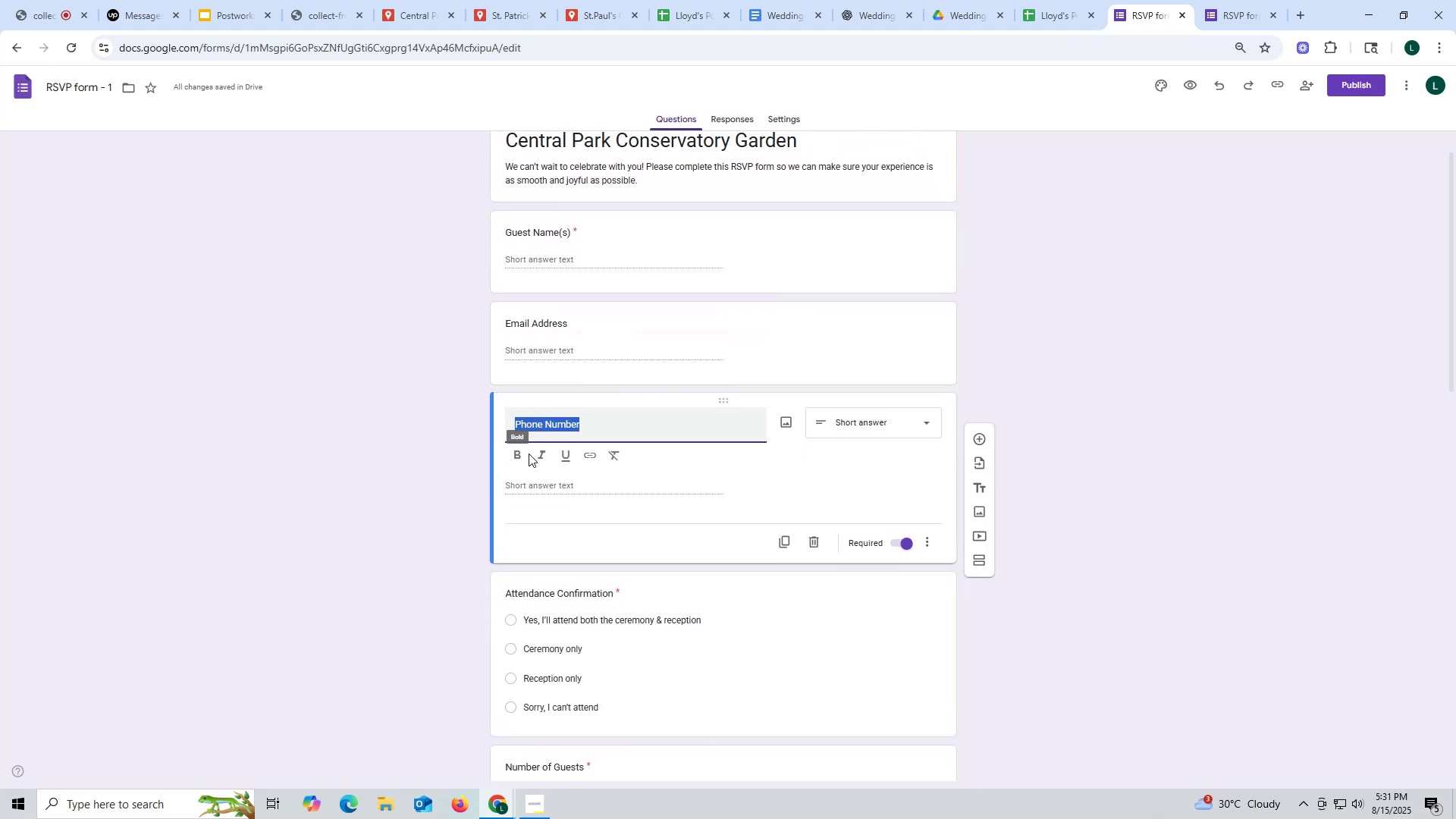 
key(Control+ControlLeft)
 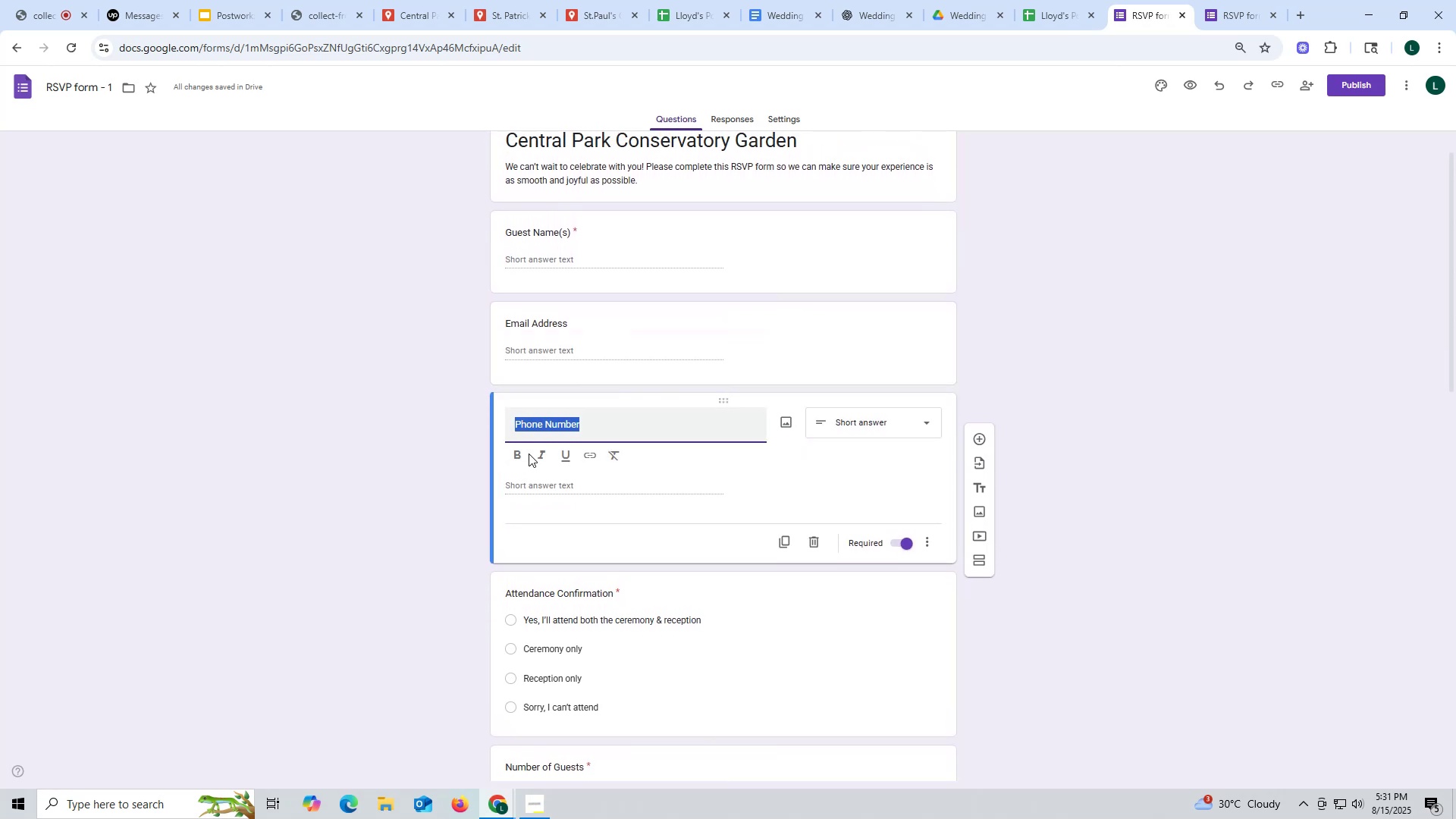 
key(Control+C)
 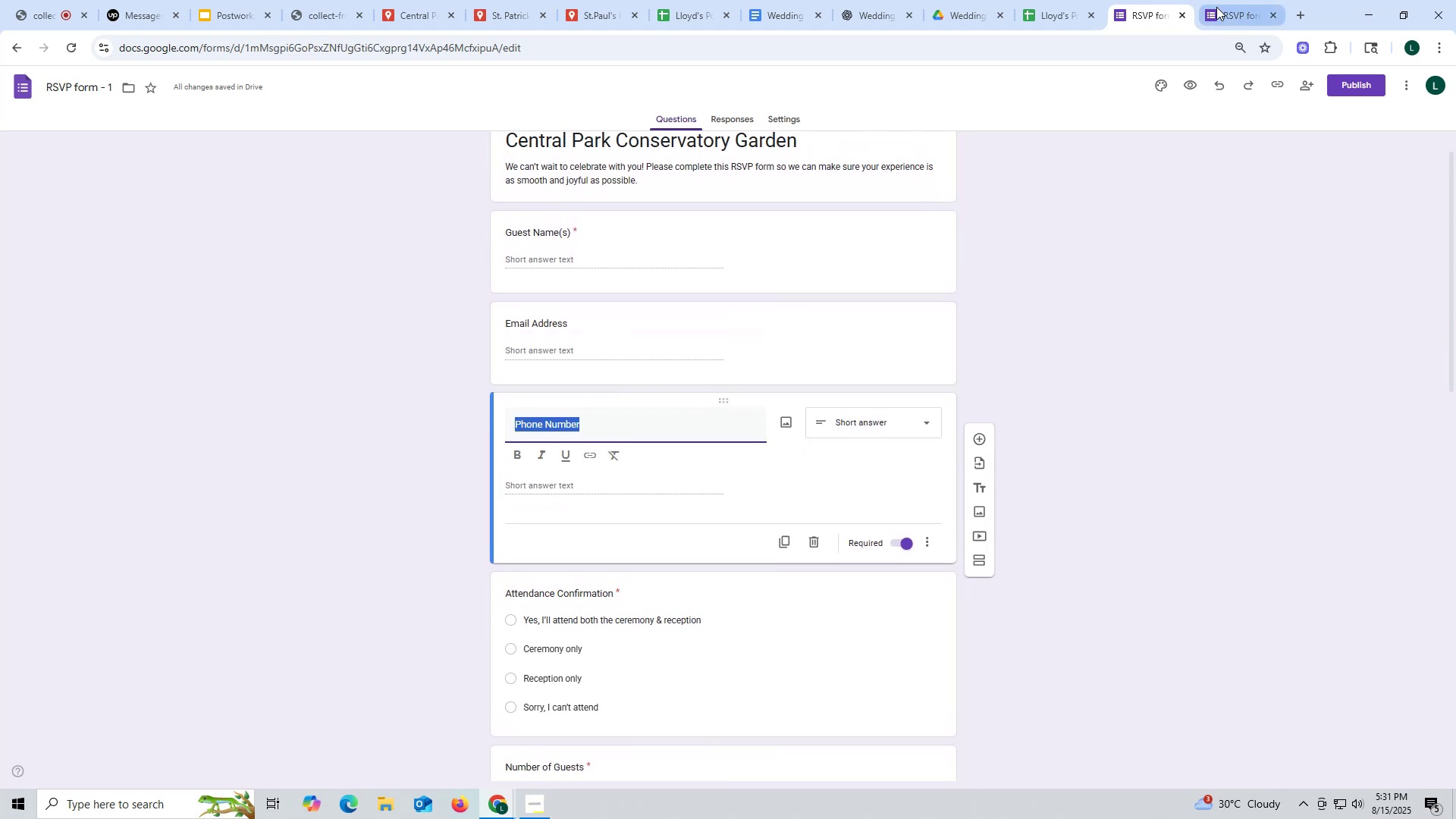 
left_click([1244, 17])
 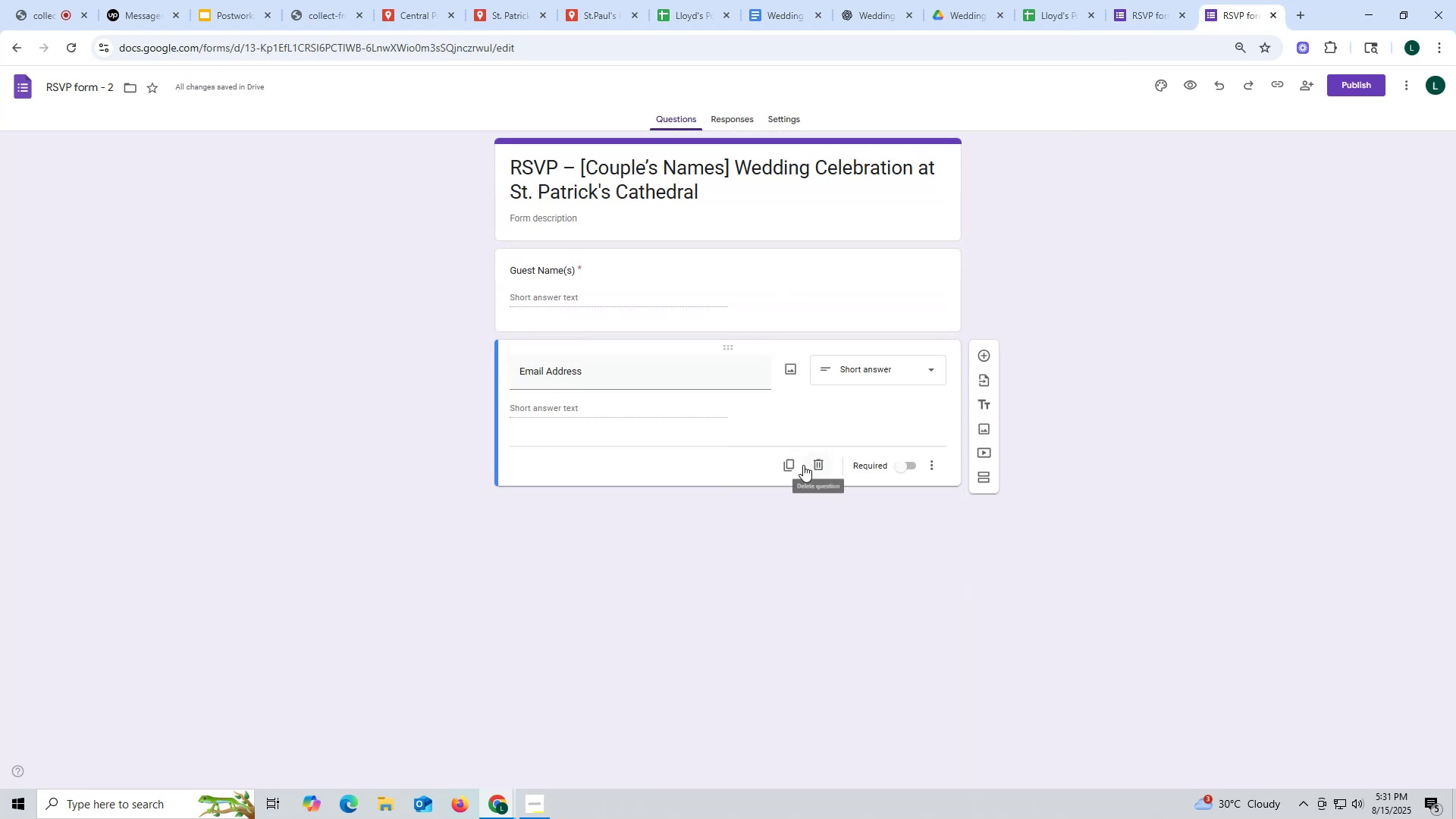 
left_click([798, 463])
 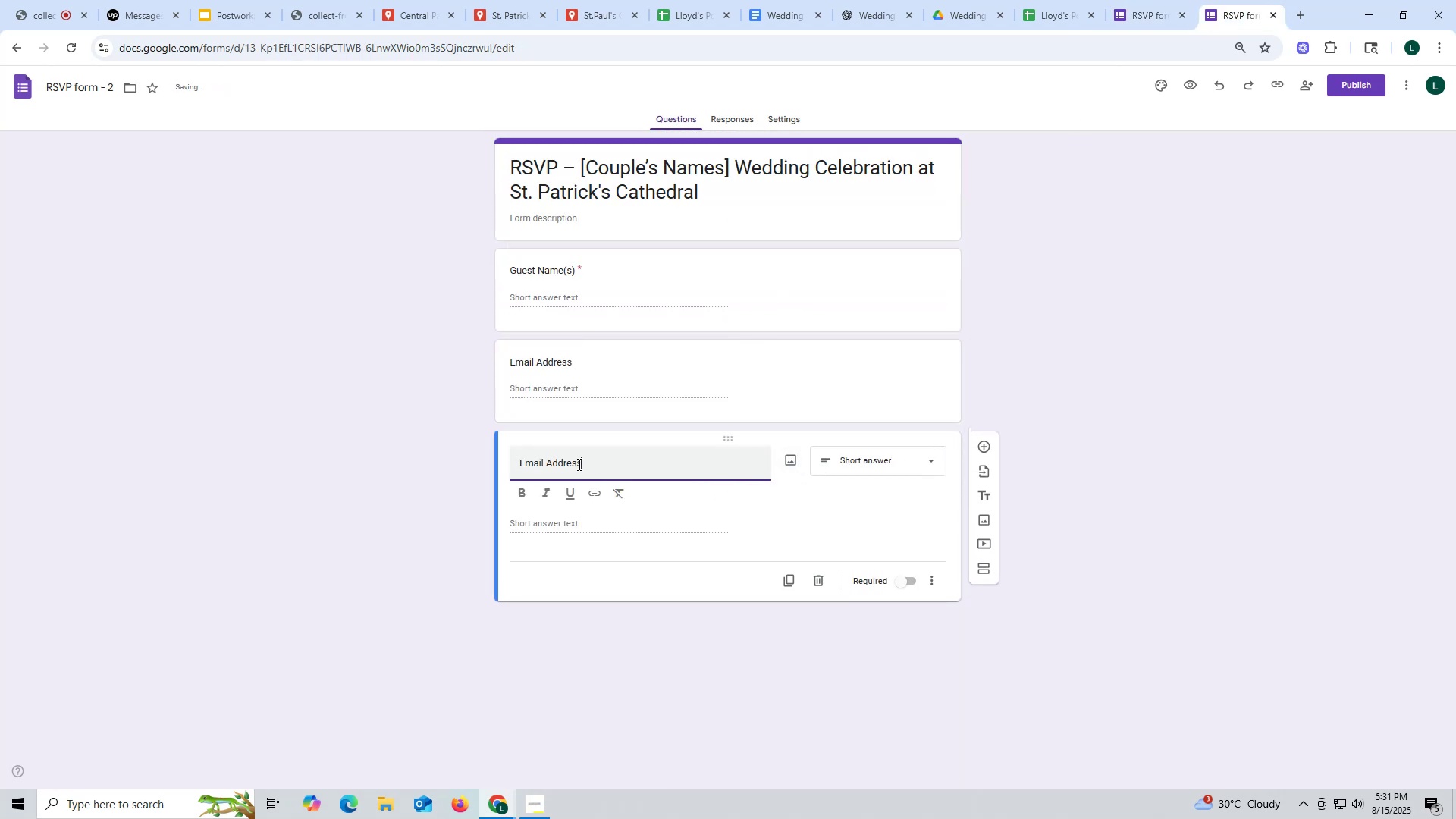 
key(Control+ControlLeft)
 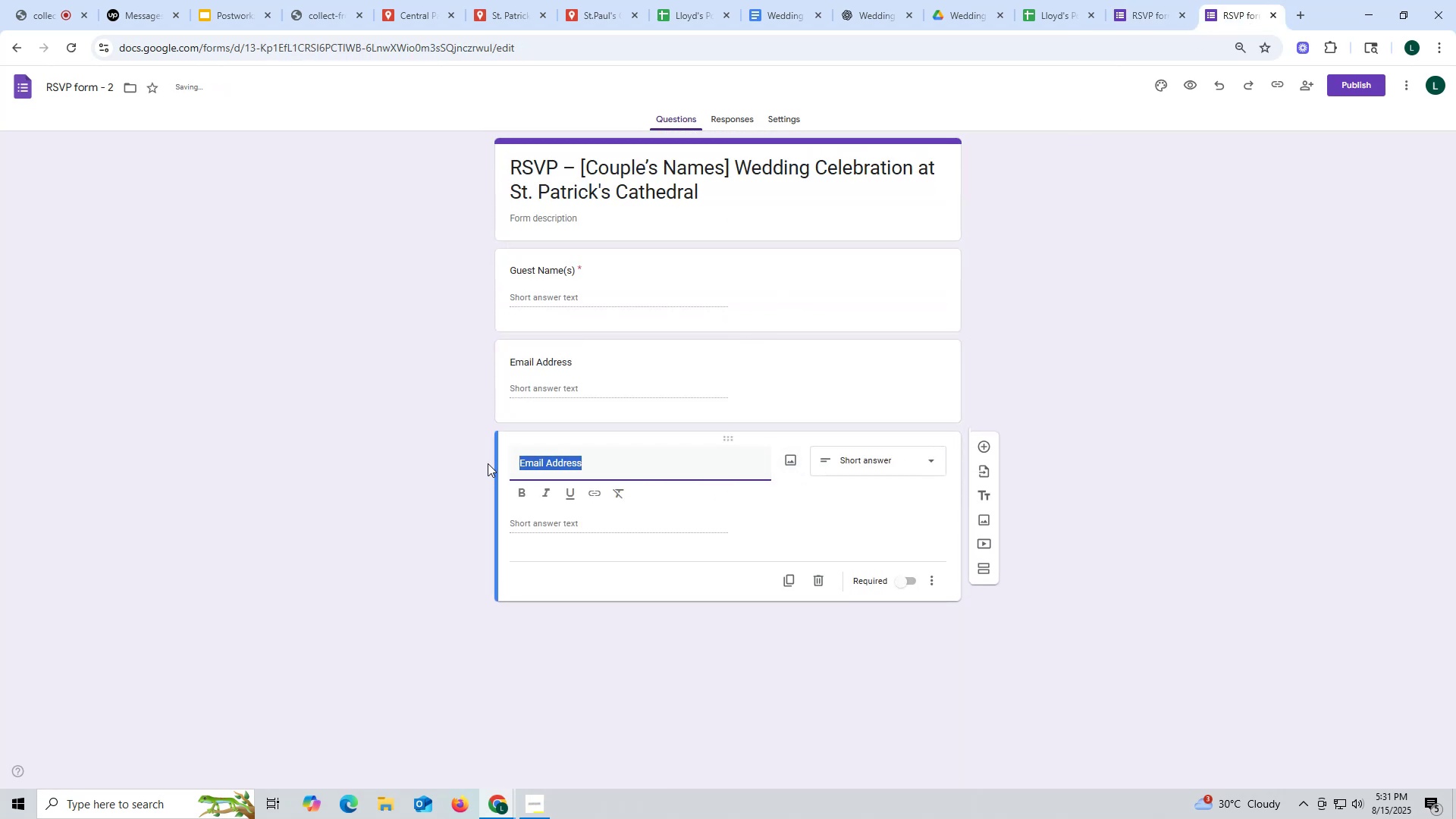 
key(Control+V)
 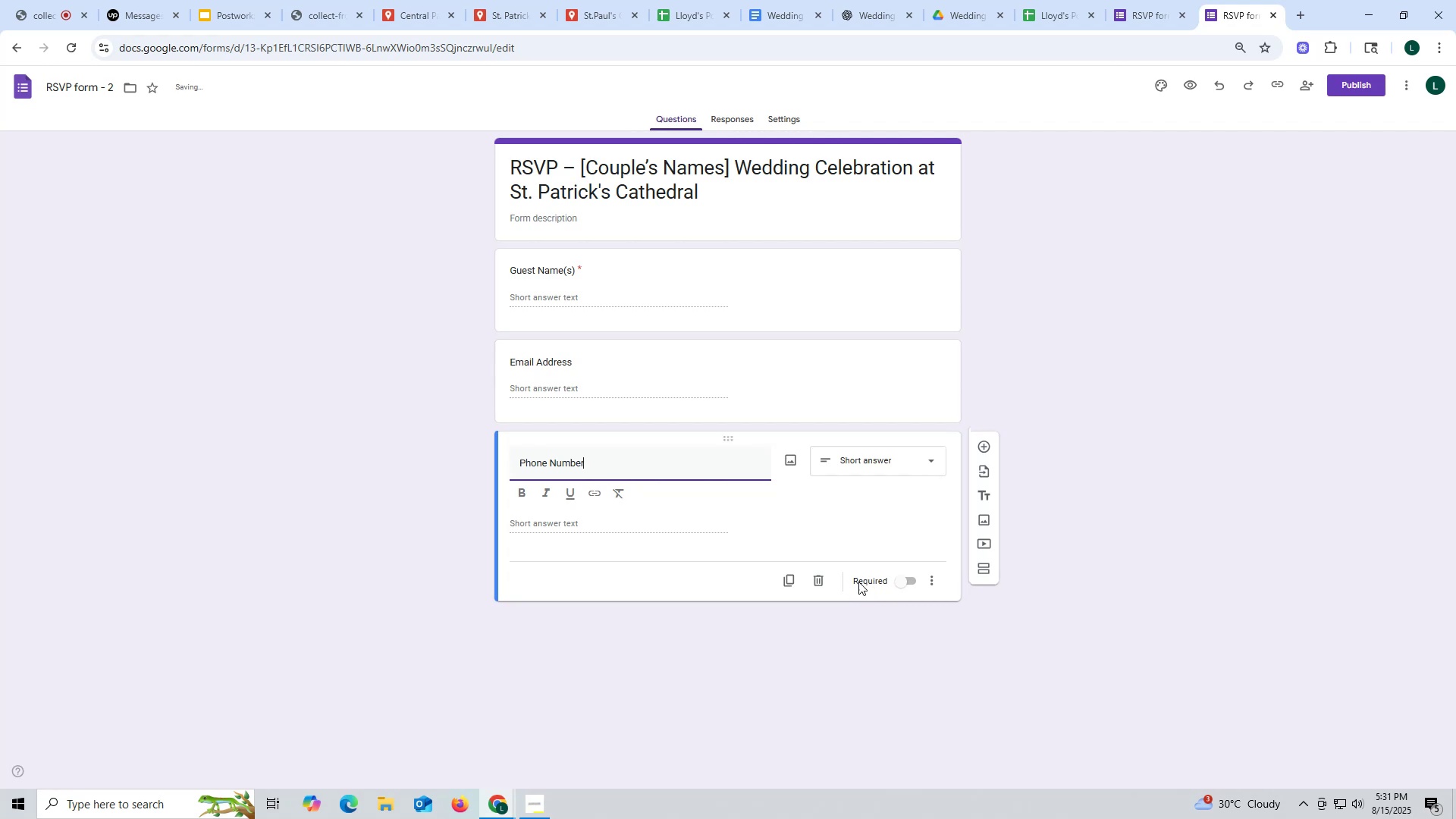 
left_click([909, 580])
 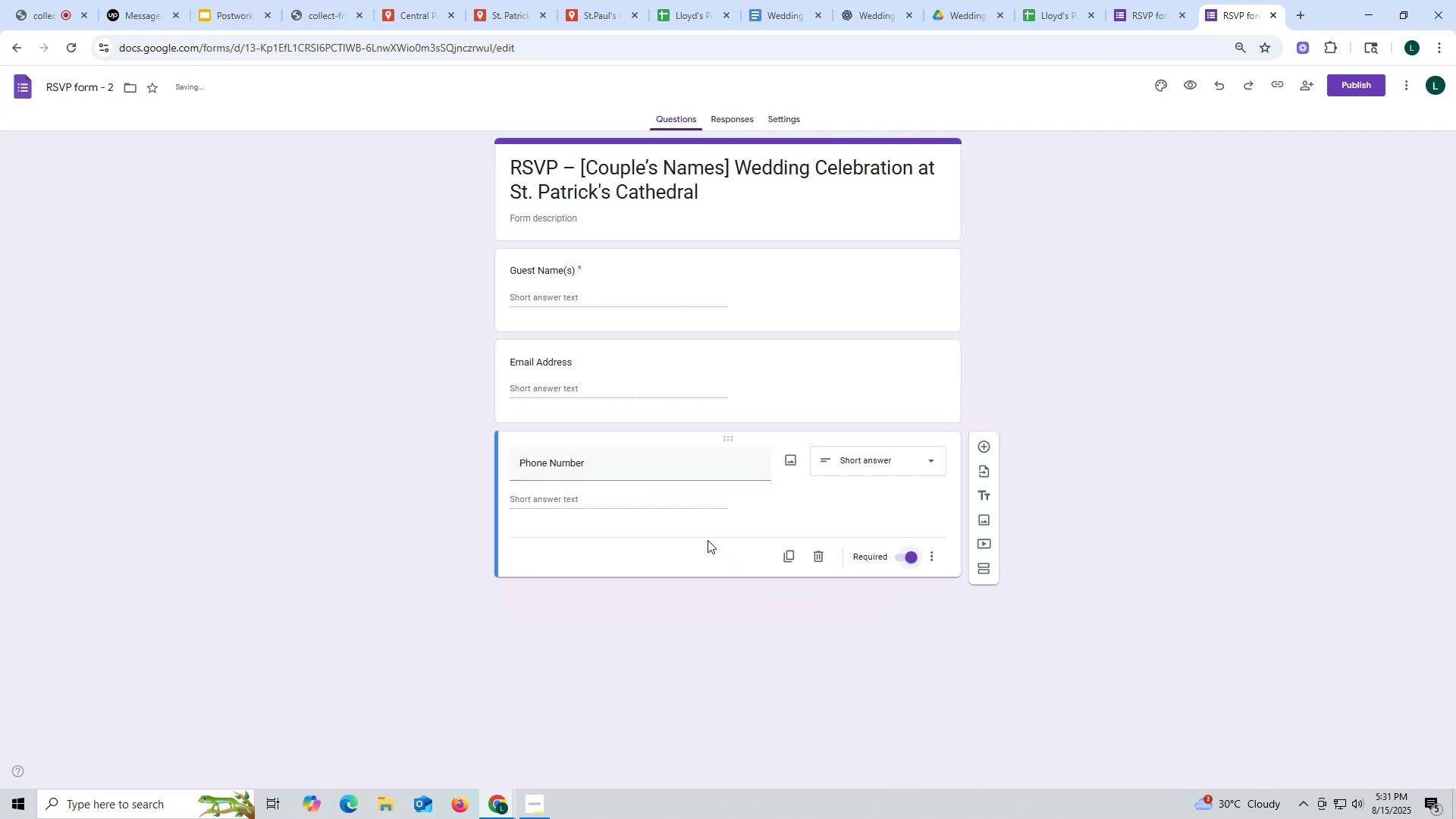 
left_click([708, 540])
 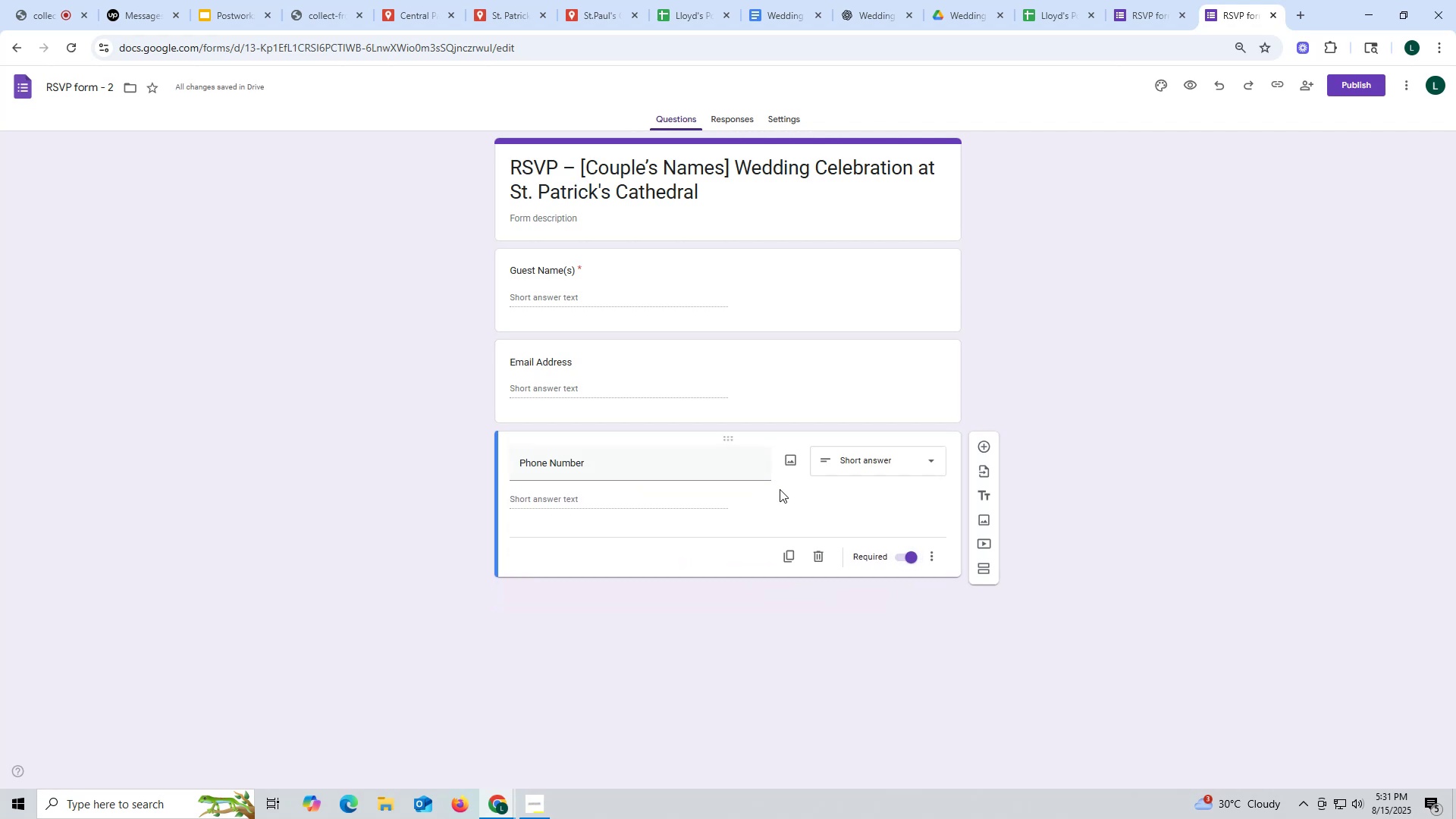 
wait(9.53)
 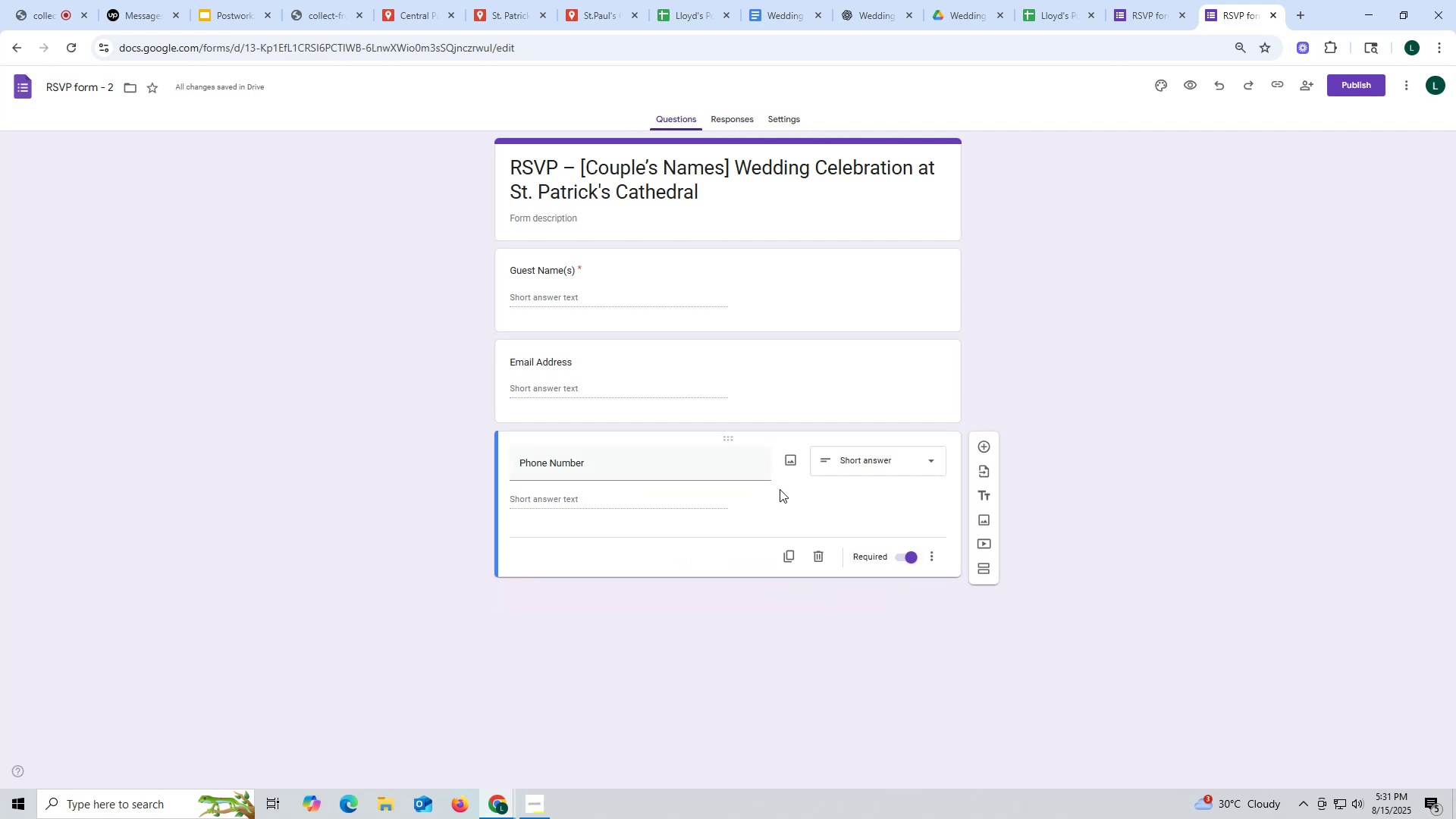 
left_click([1133, 17])
 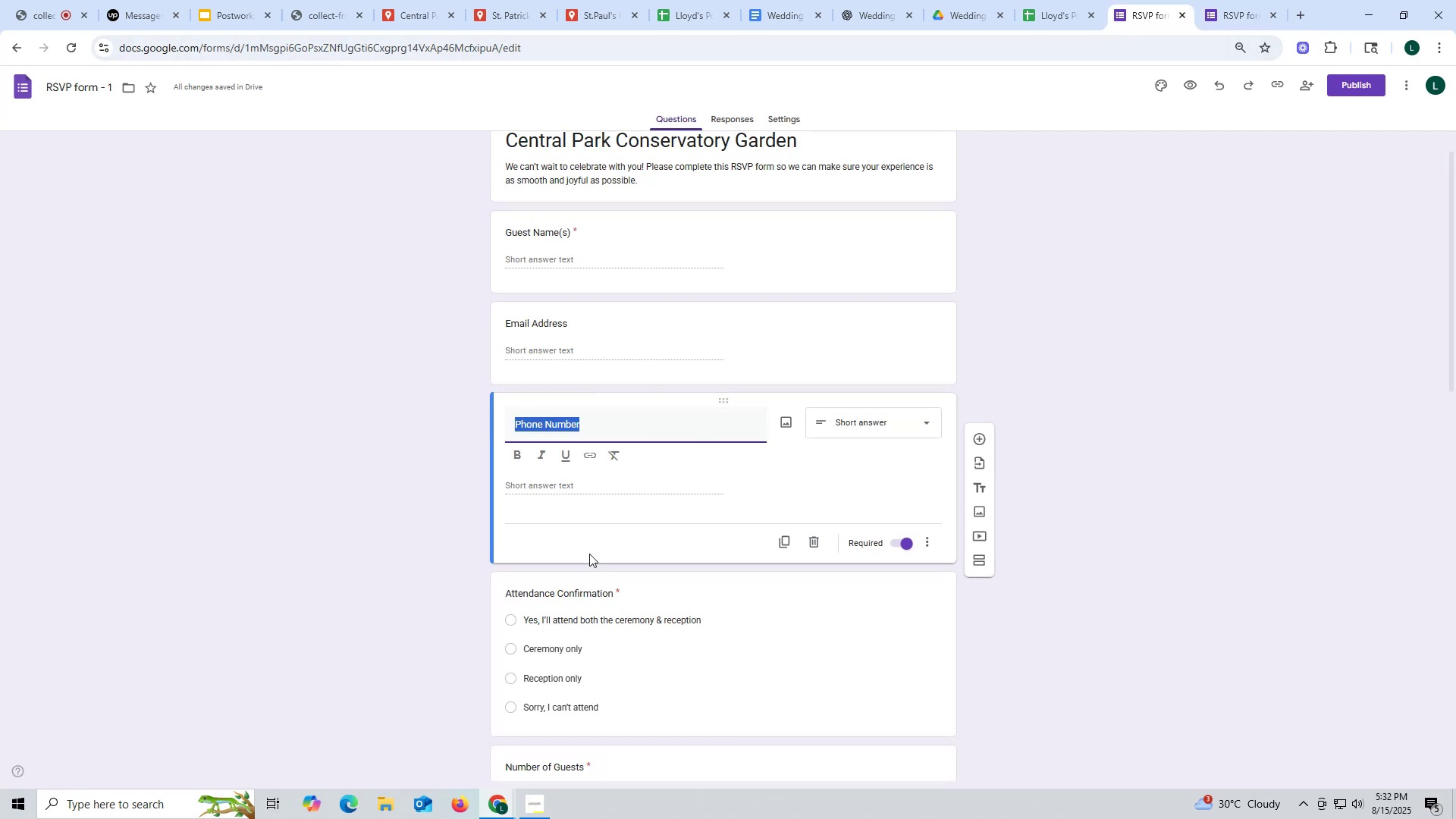 
scroll: coordinate [594, 569], scroll_direction: down, amount: 2.0
 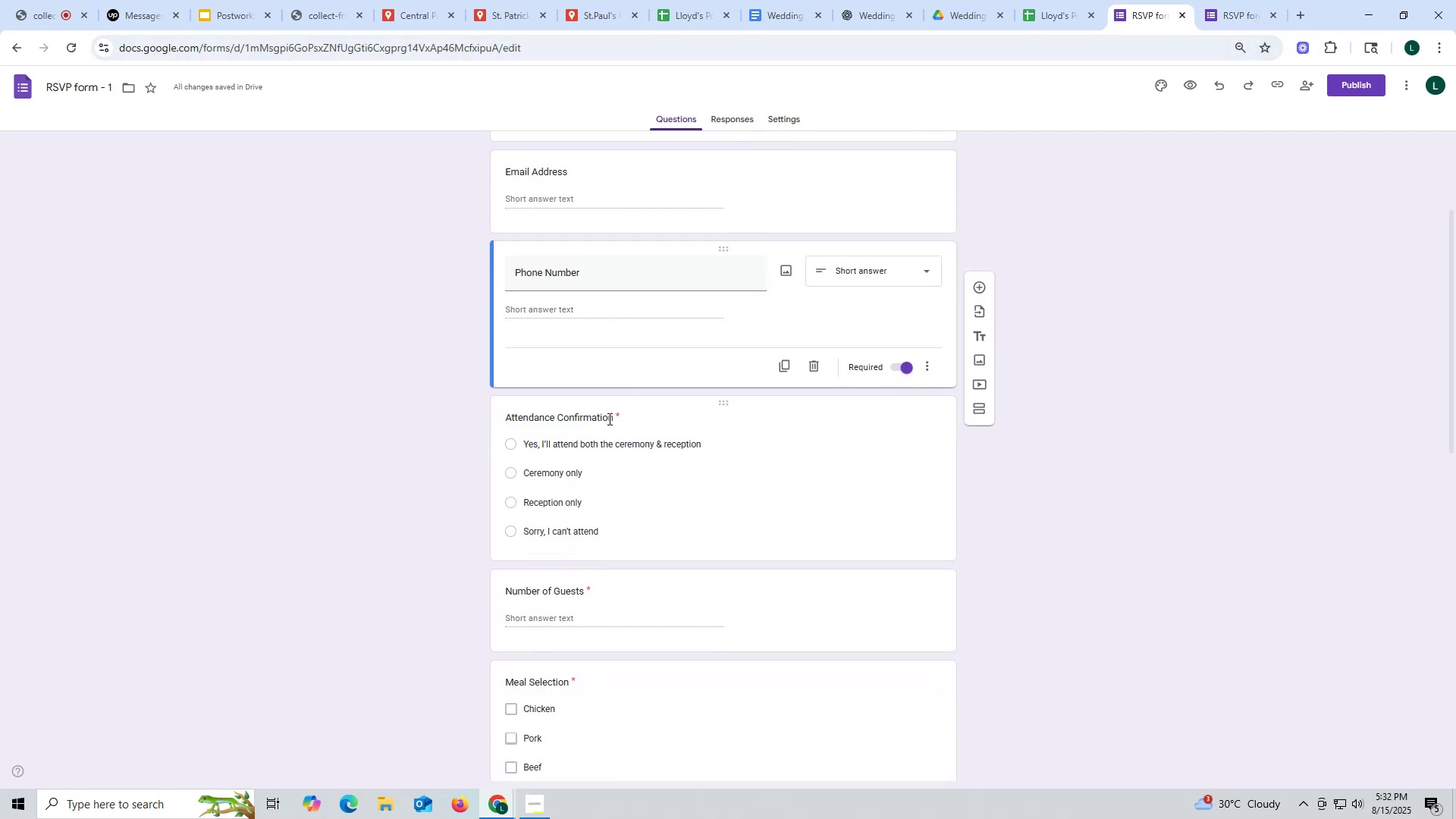 
key(Control+ControlLeft)
 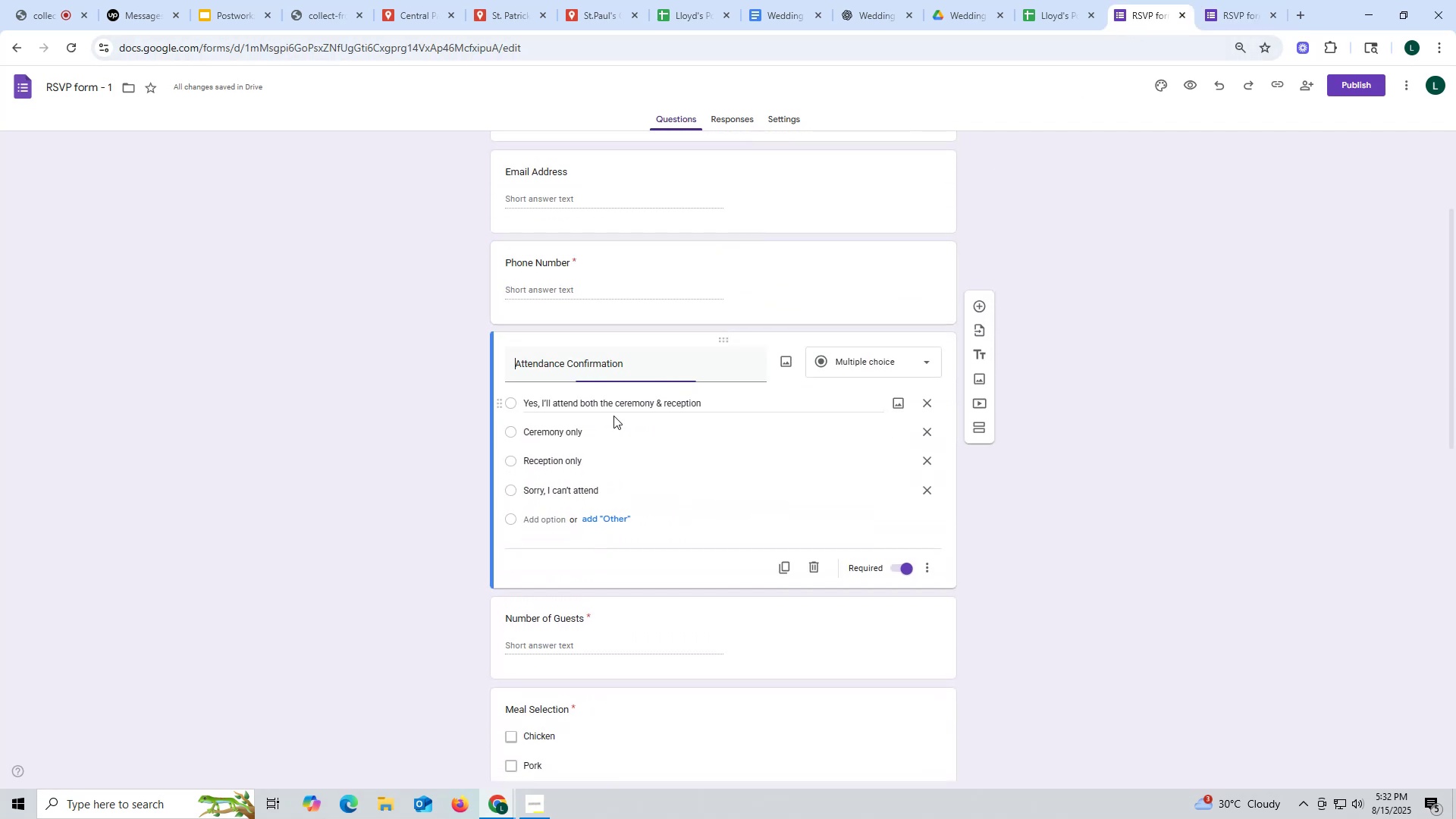 
key(Control+C)
 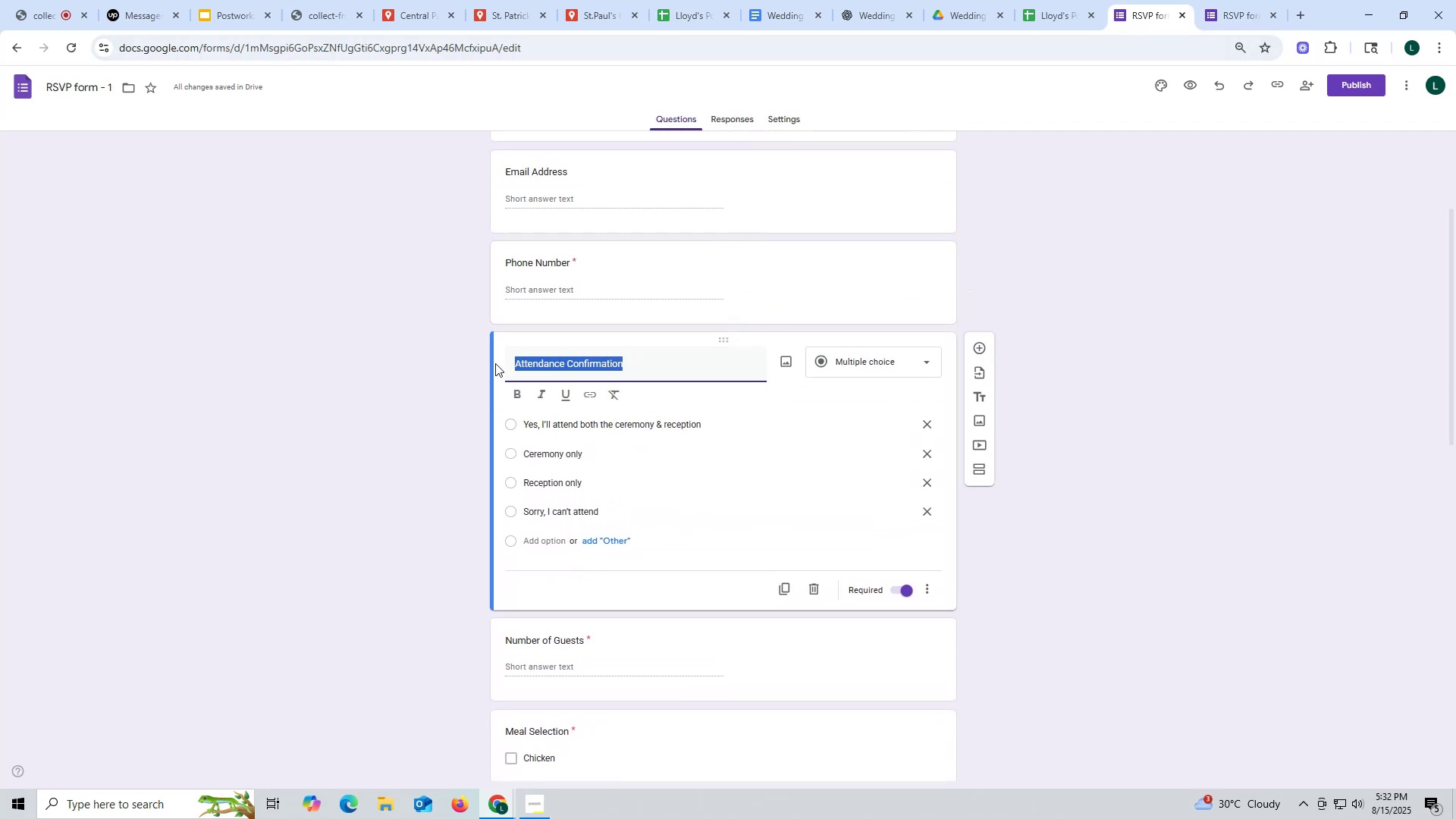 
key(Control+ControlLeft)
 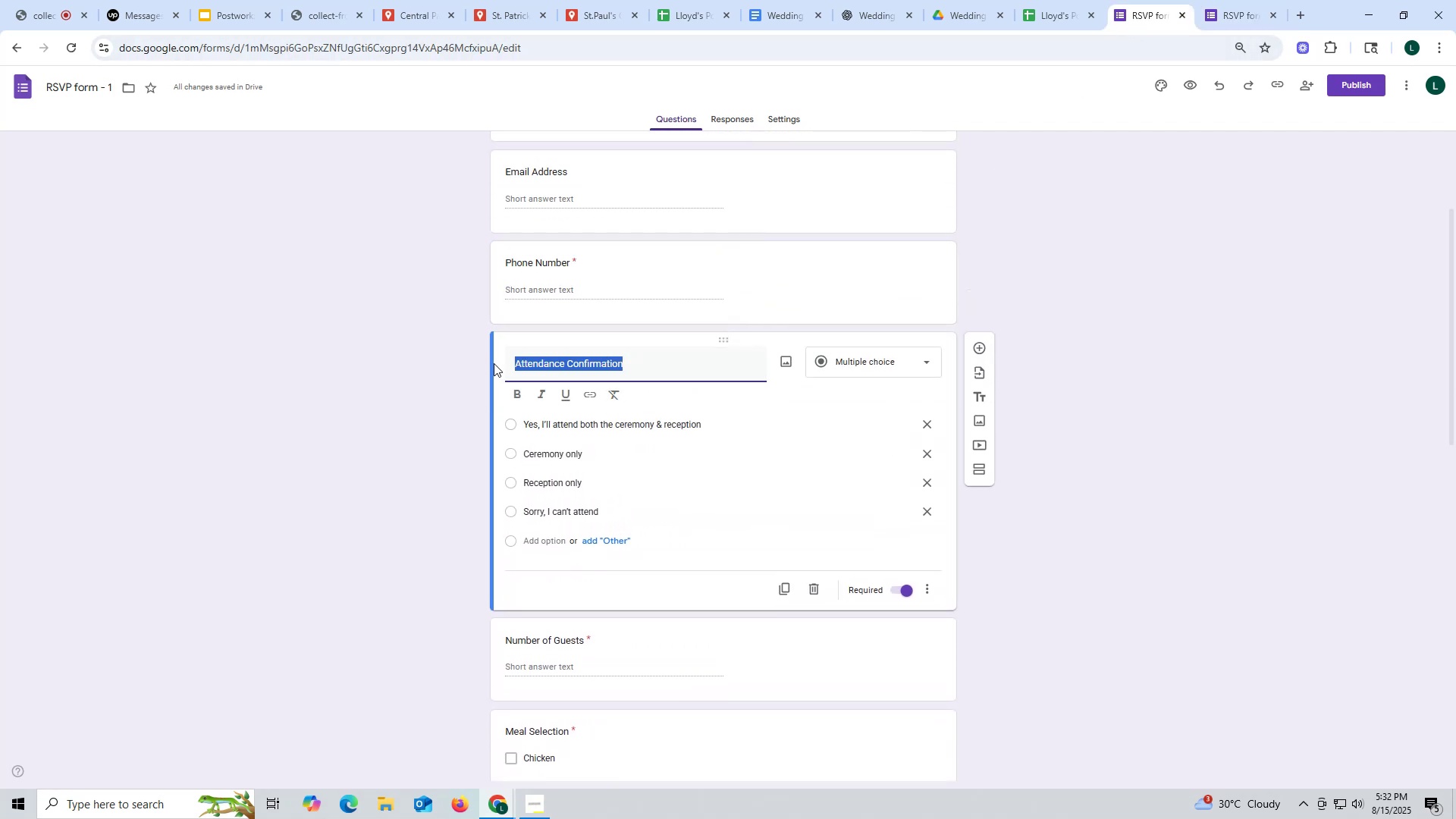 
key(Control+C)
 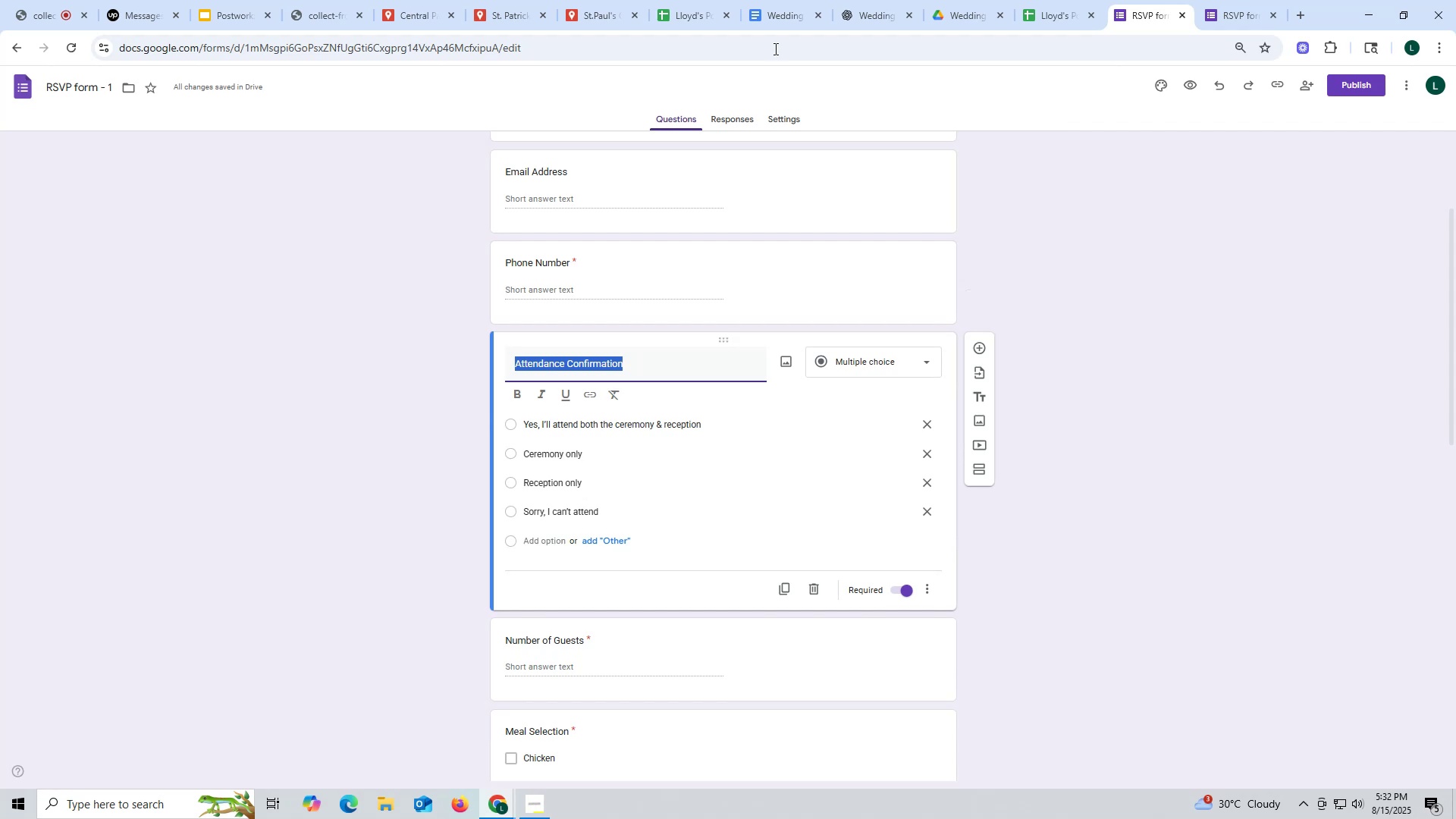 
left_click([1246, 7])
 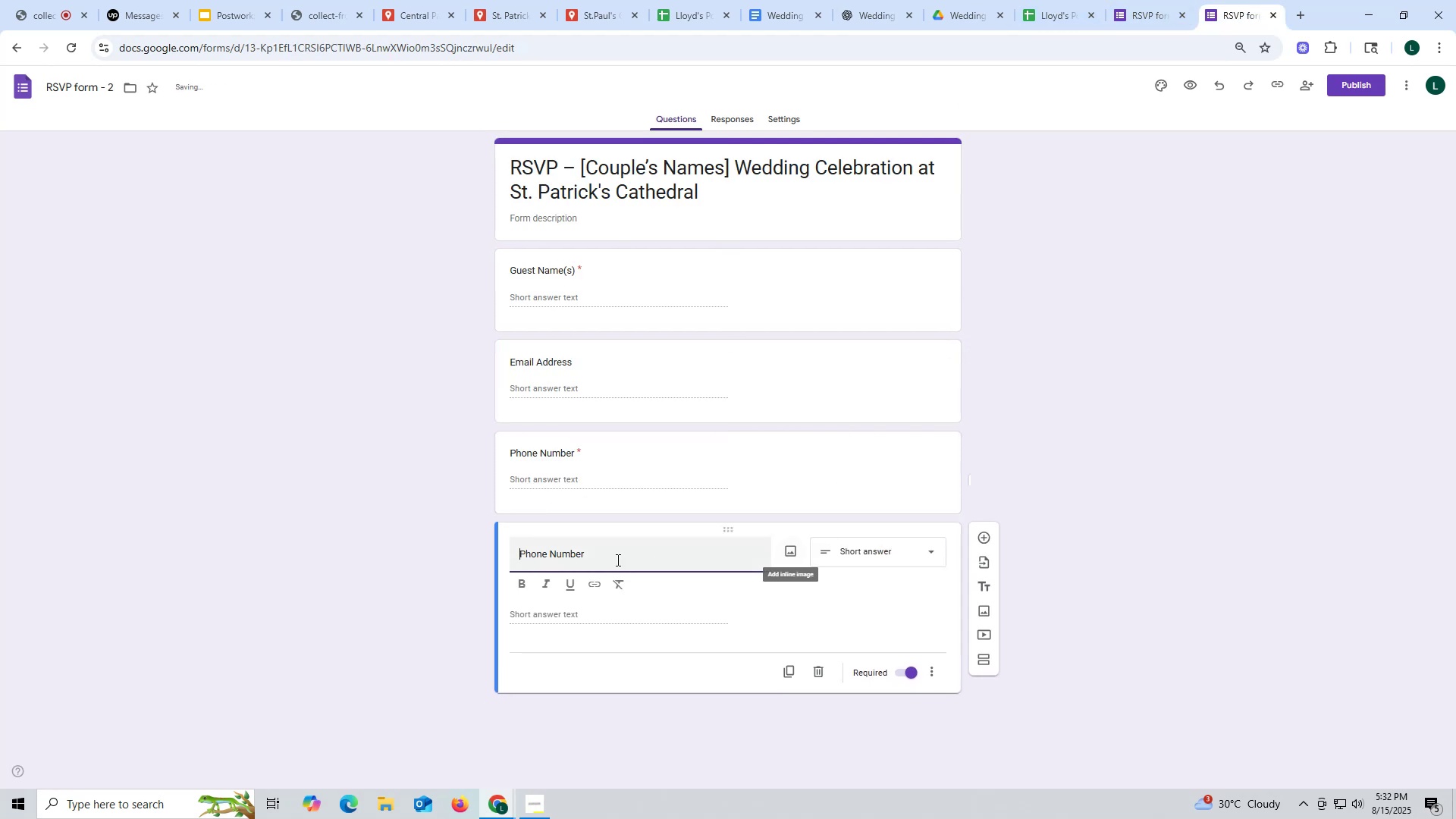 
key(Control+ControlLeft)
 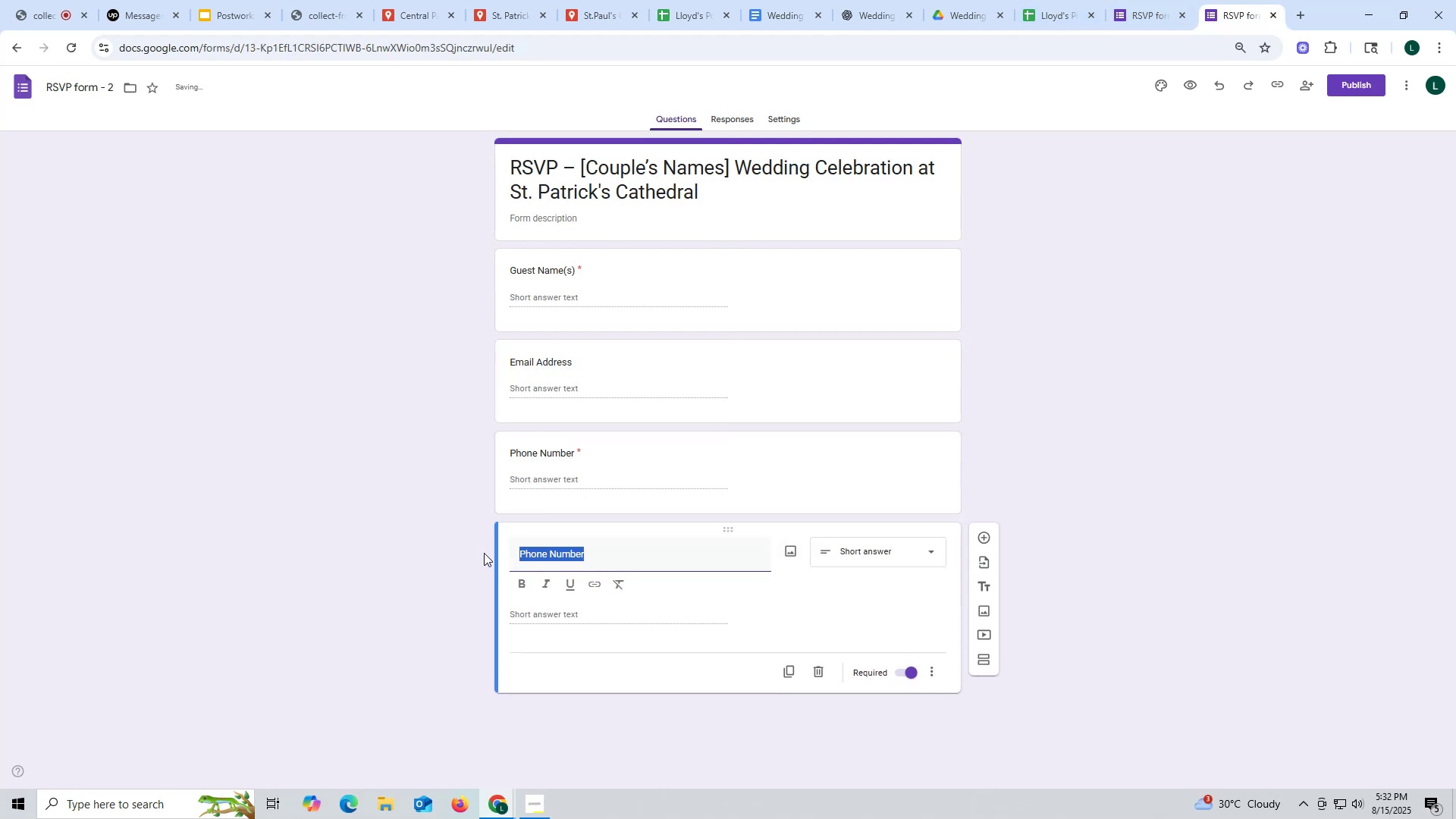 
key(Control+V)
 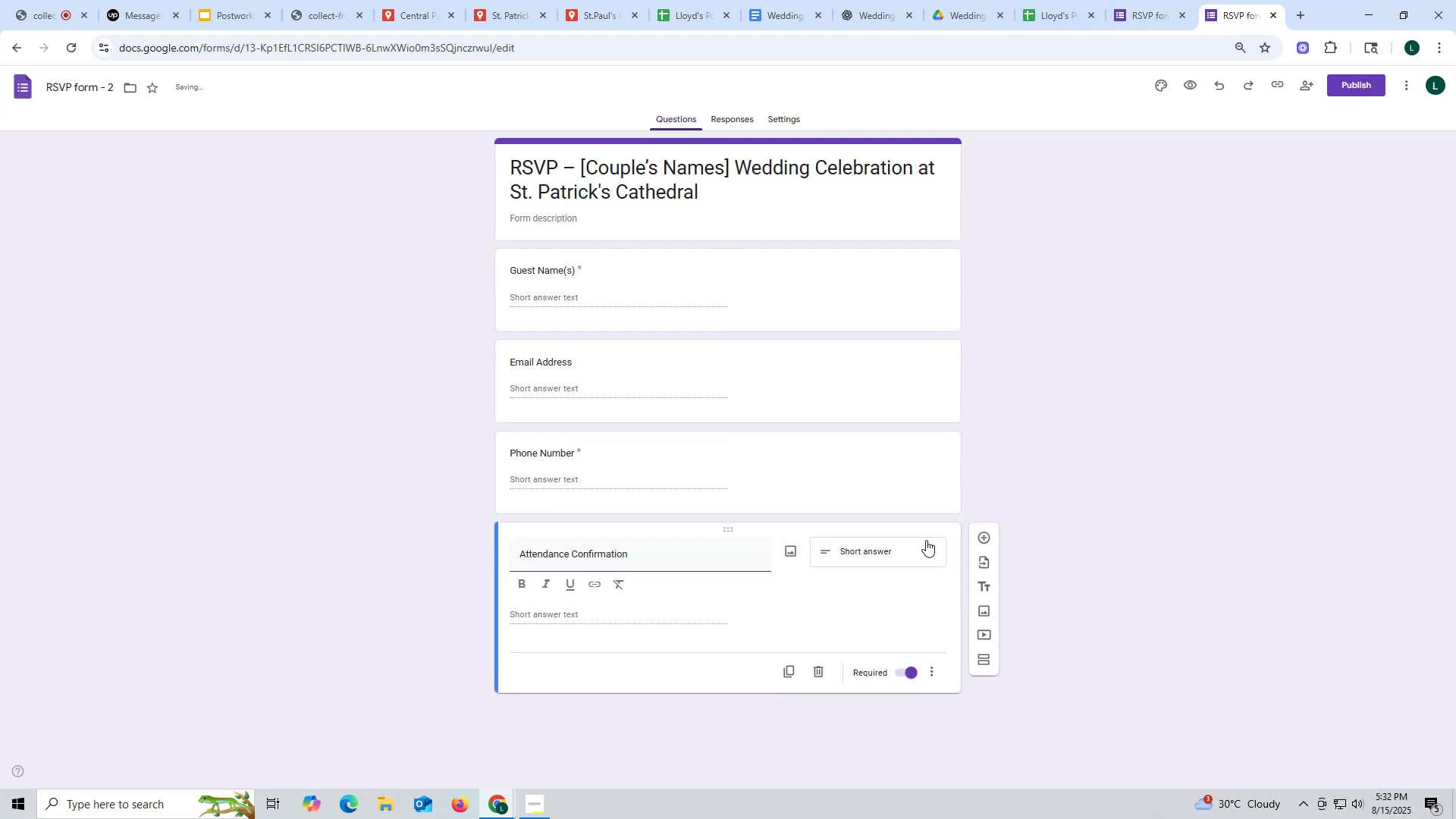 
left_click([931, 551])
 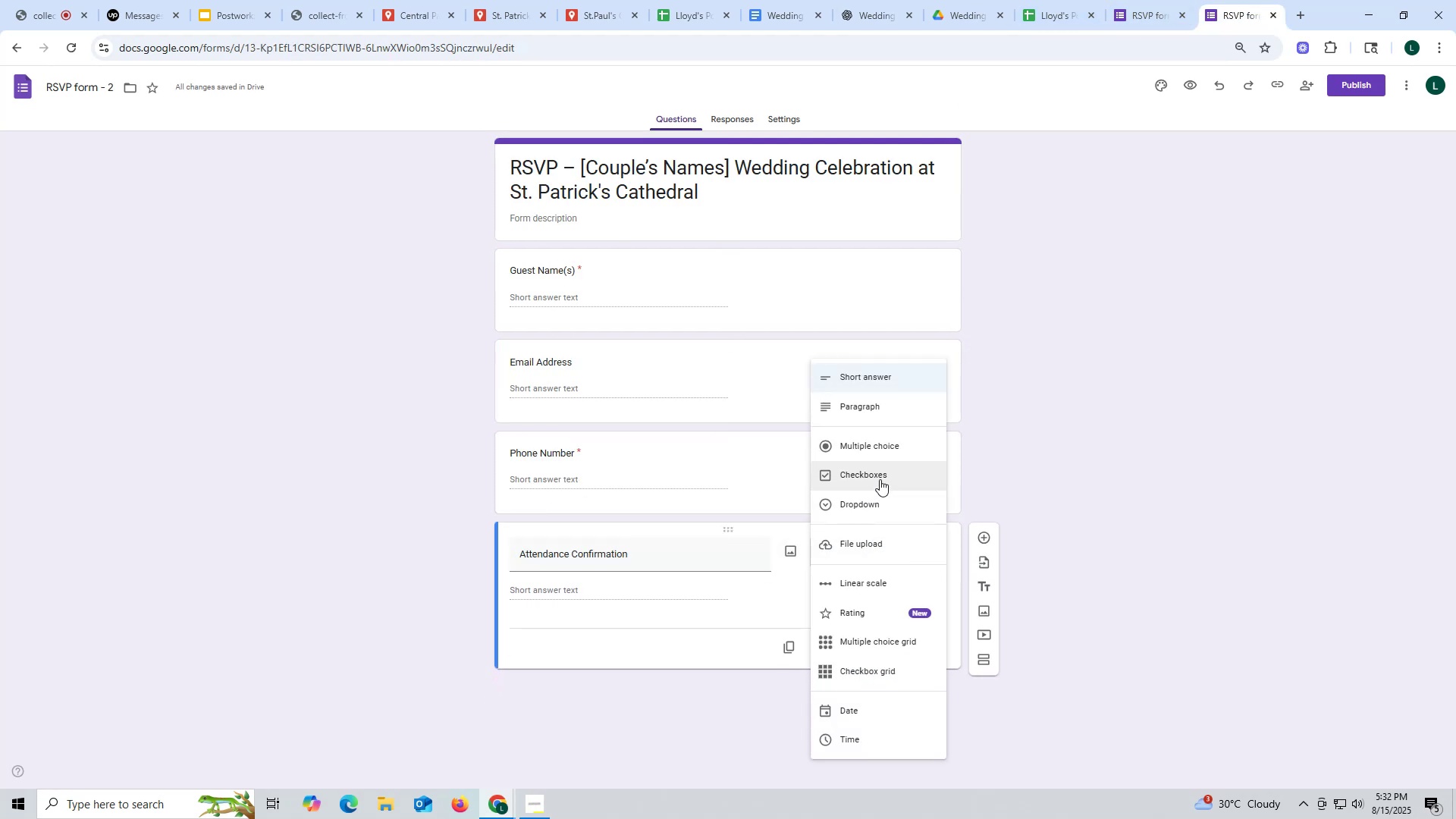 
left_click([880, 476])
 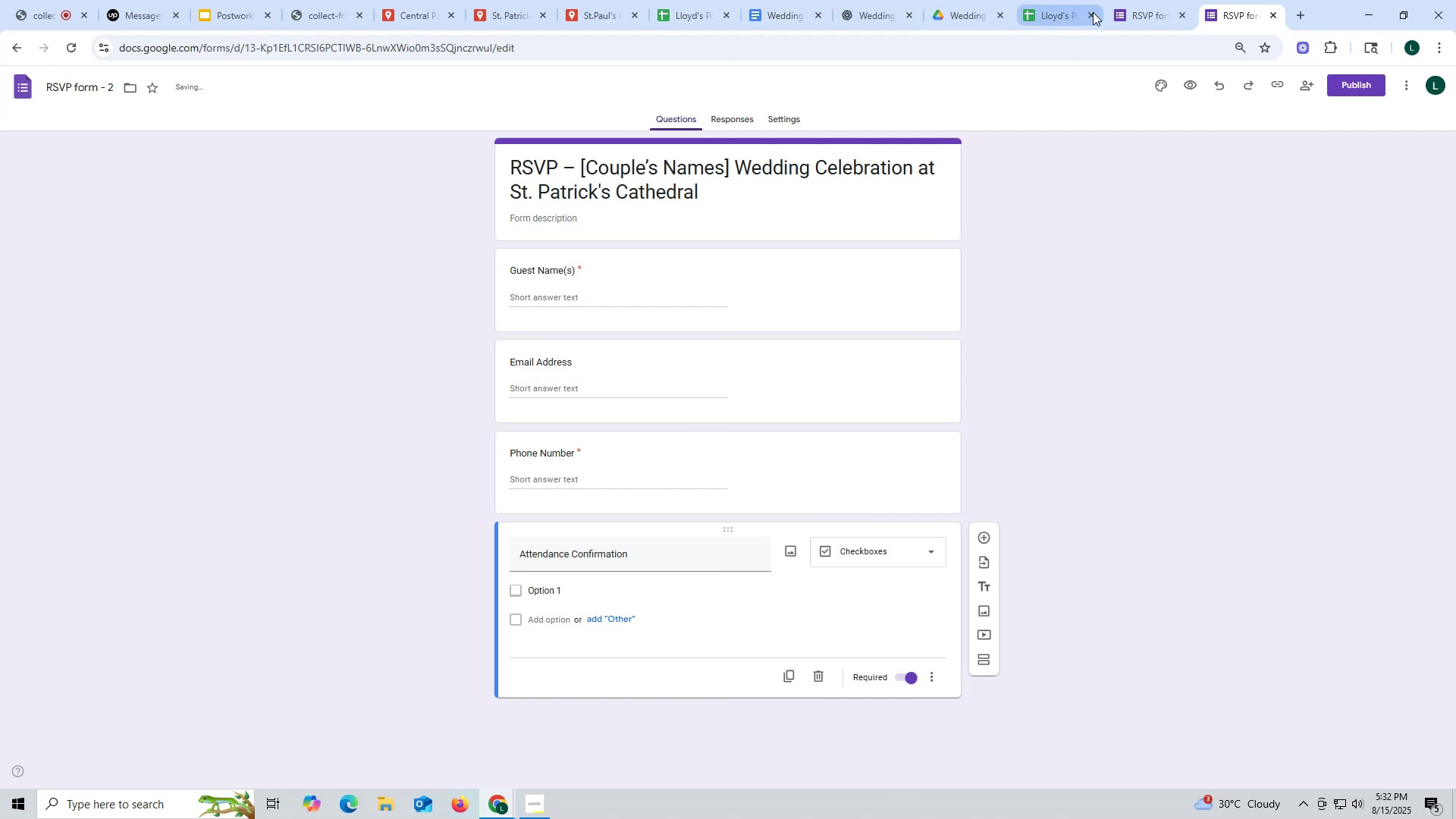 
left_click([1131, 17])
 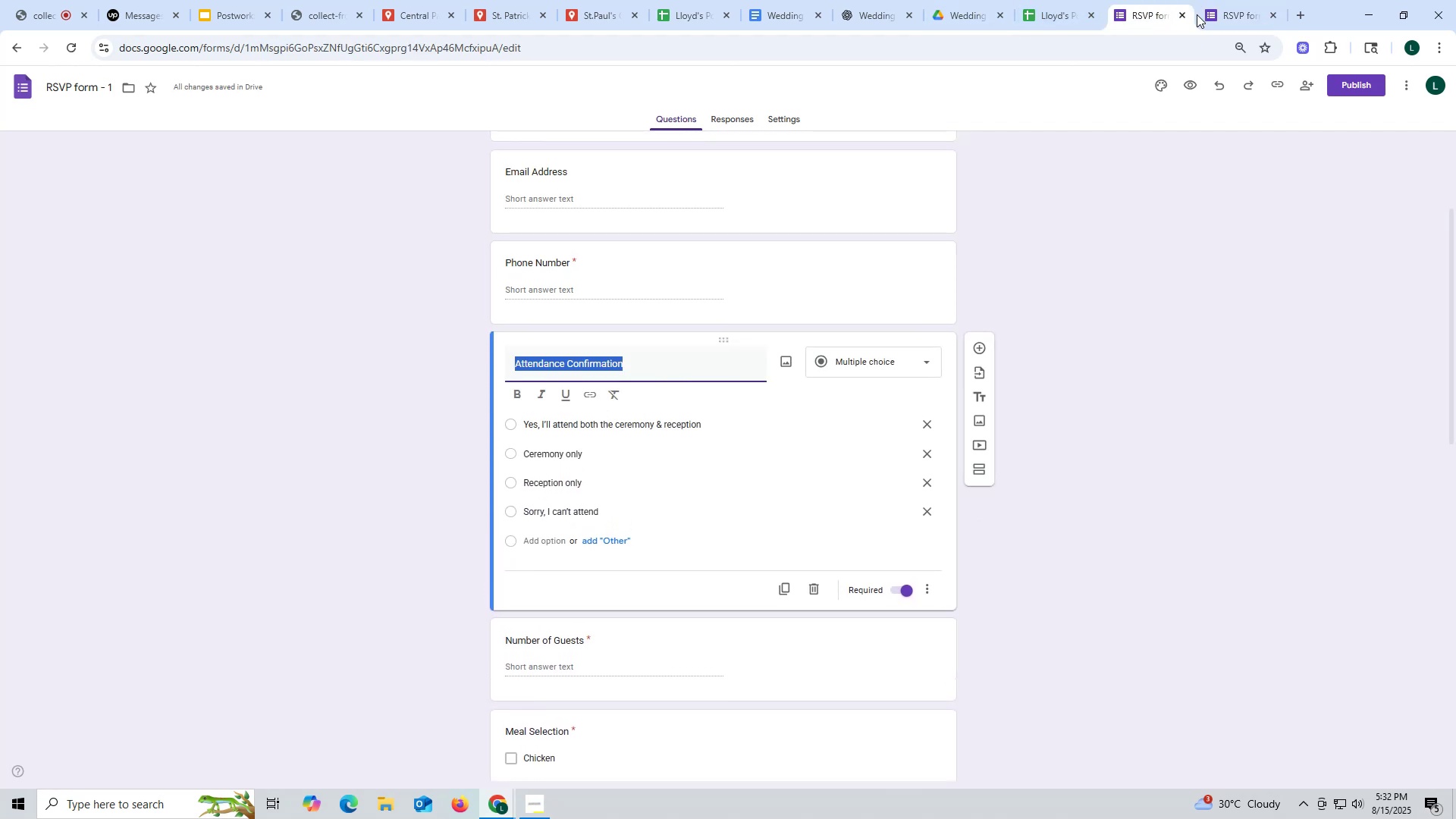 
left_click([1227, 16])
 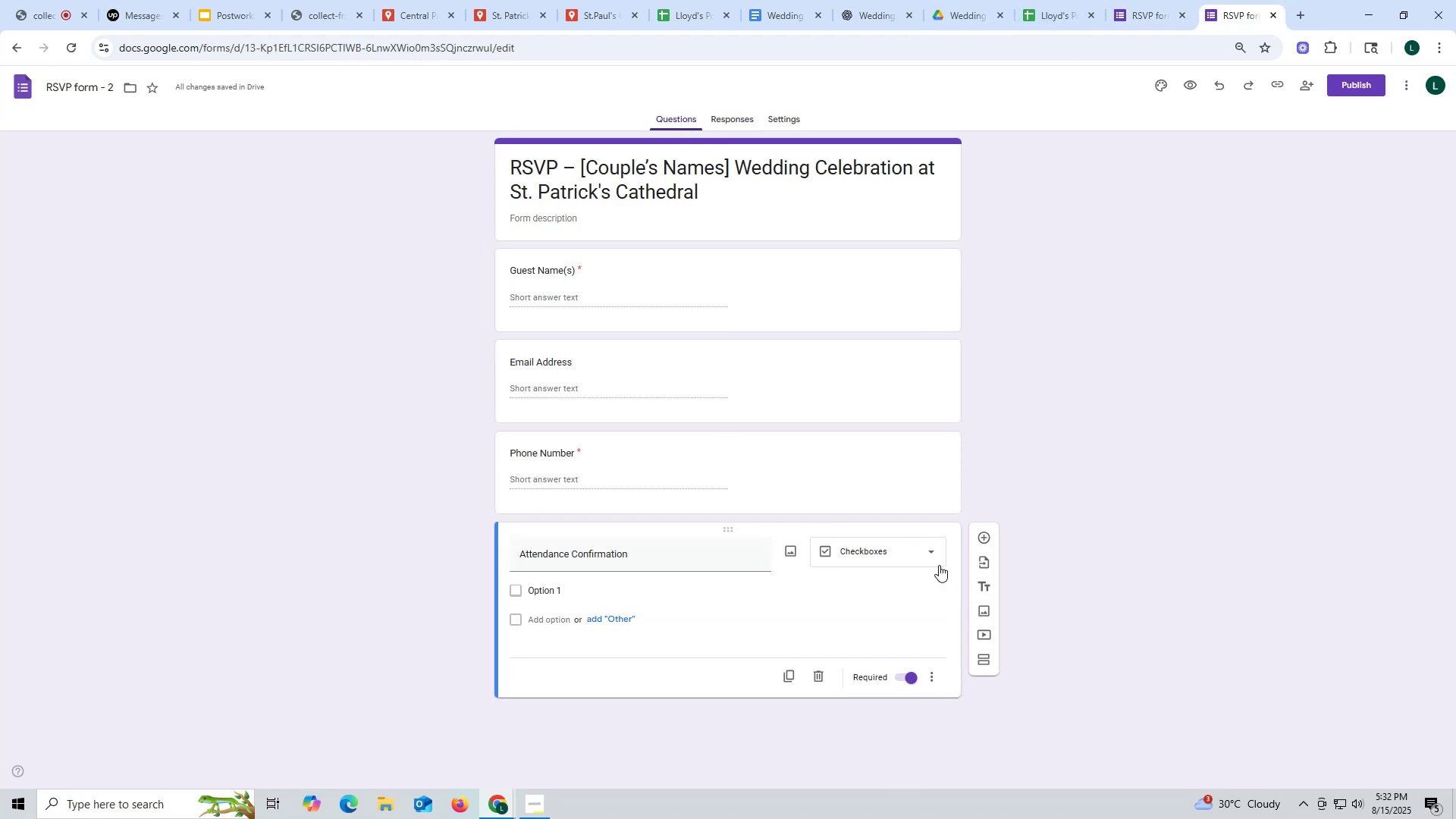 
left_click([934, 554])
 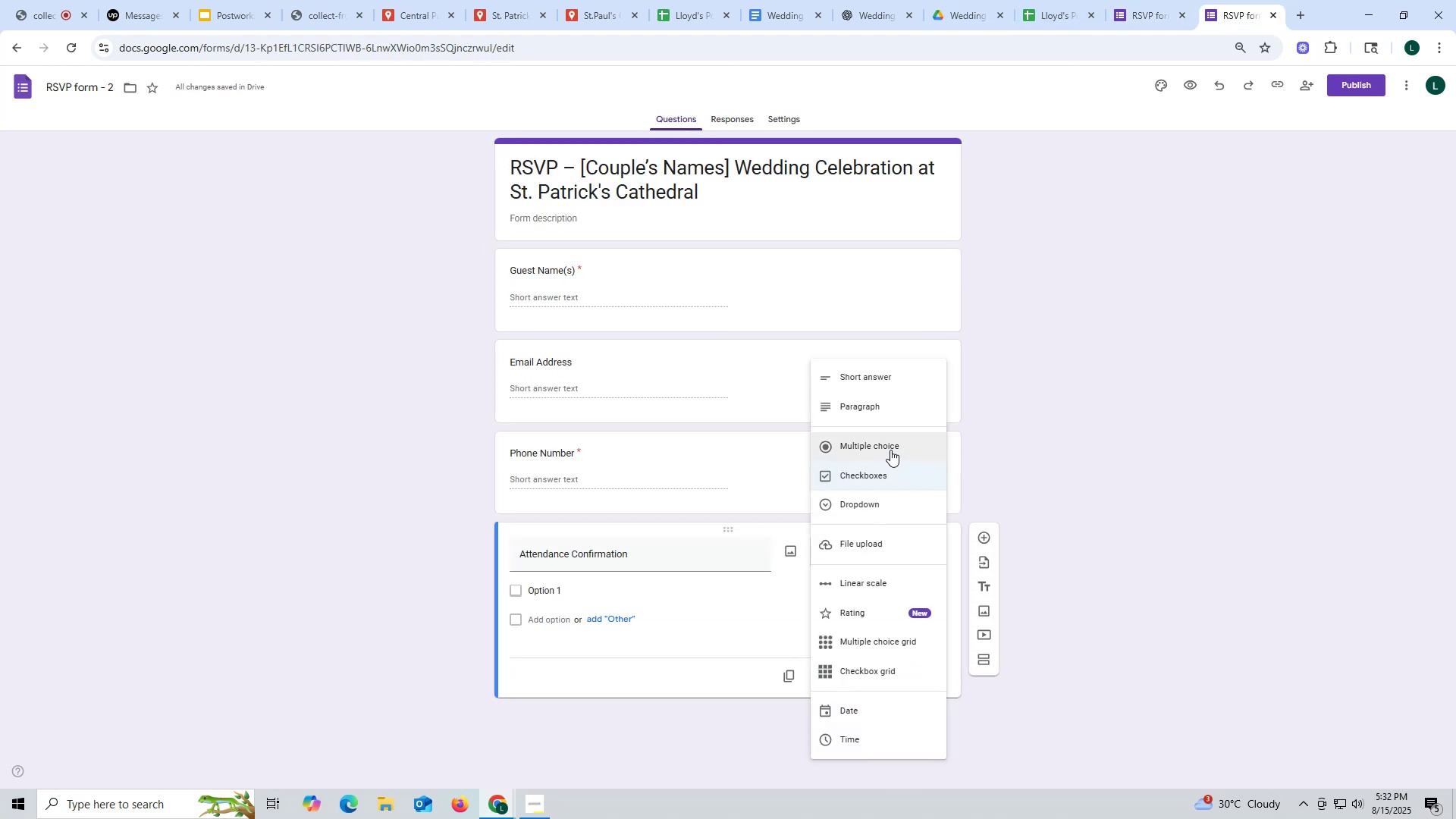 
left_click([890, 450])
 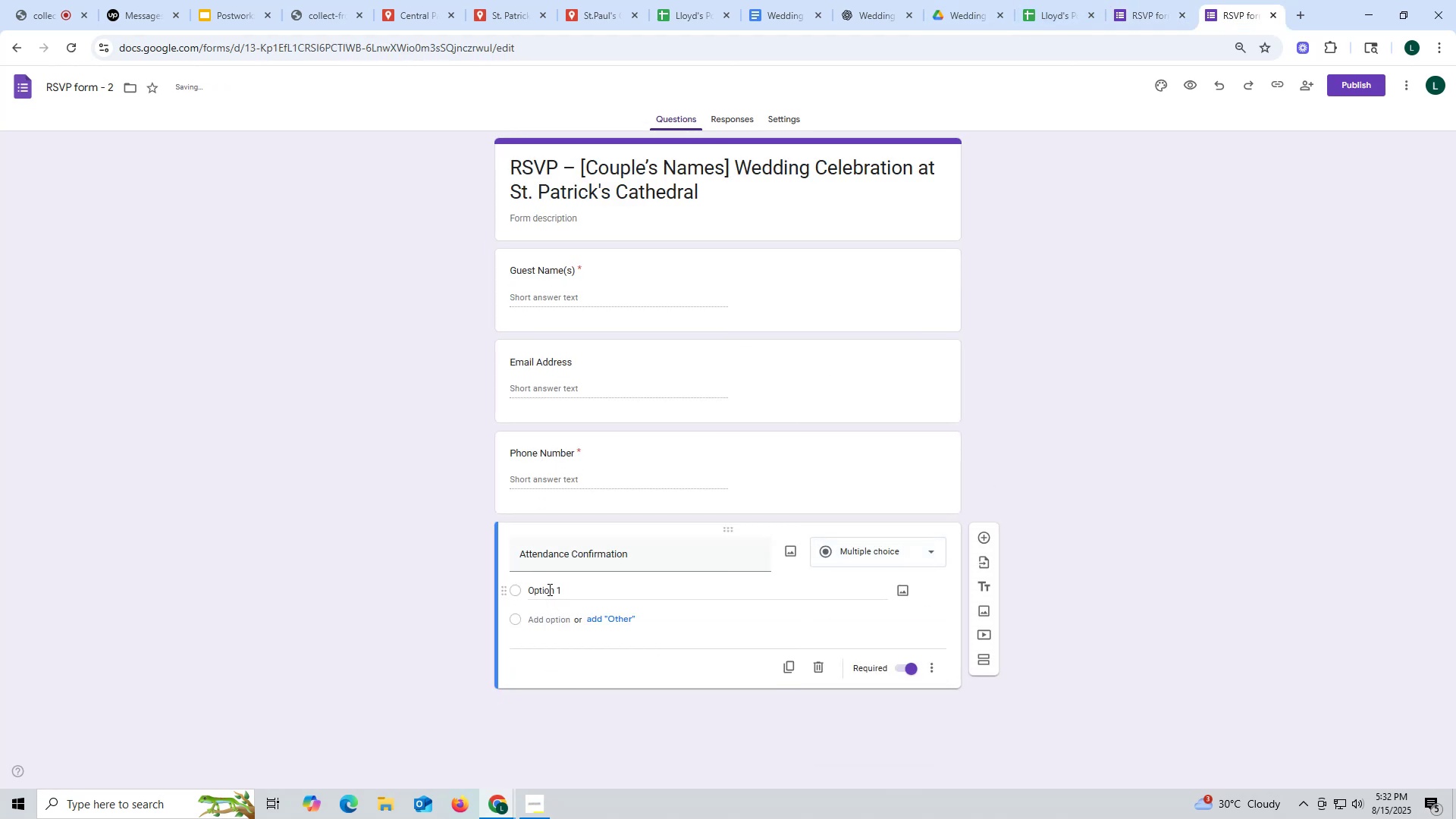 
left_click([548, 589])
 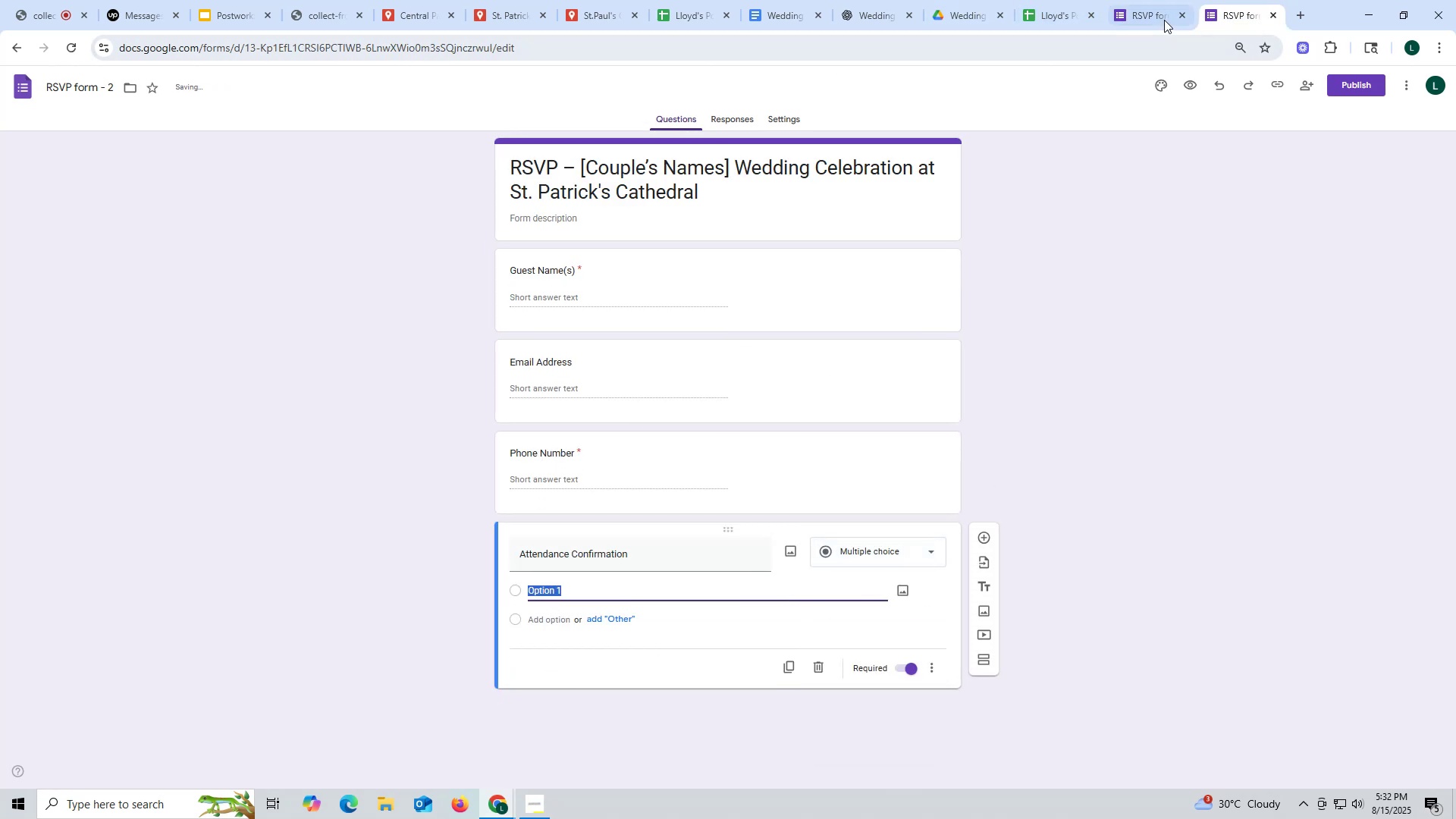 
left_click([1114, 10])
 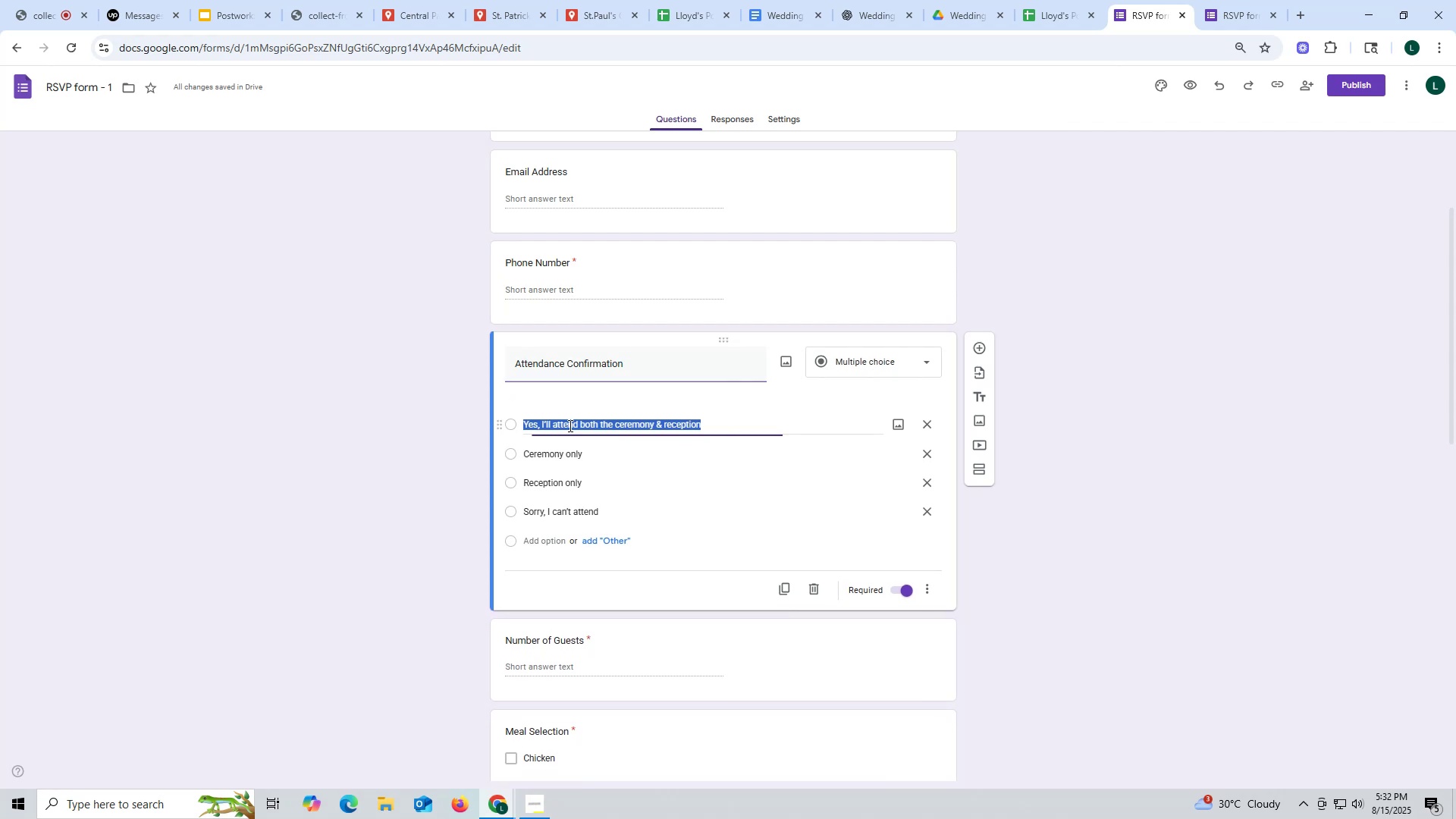 
key(Control+ControlLeft)
 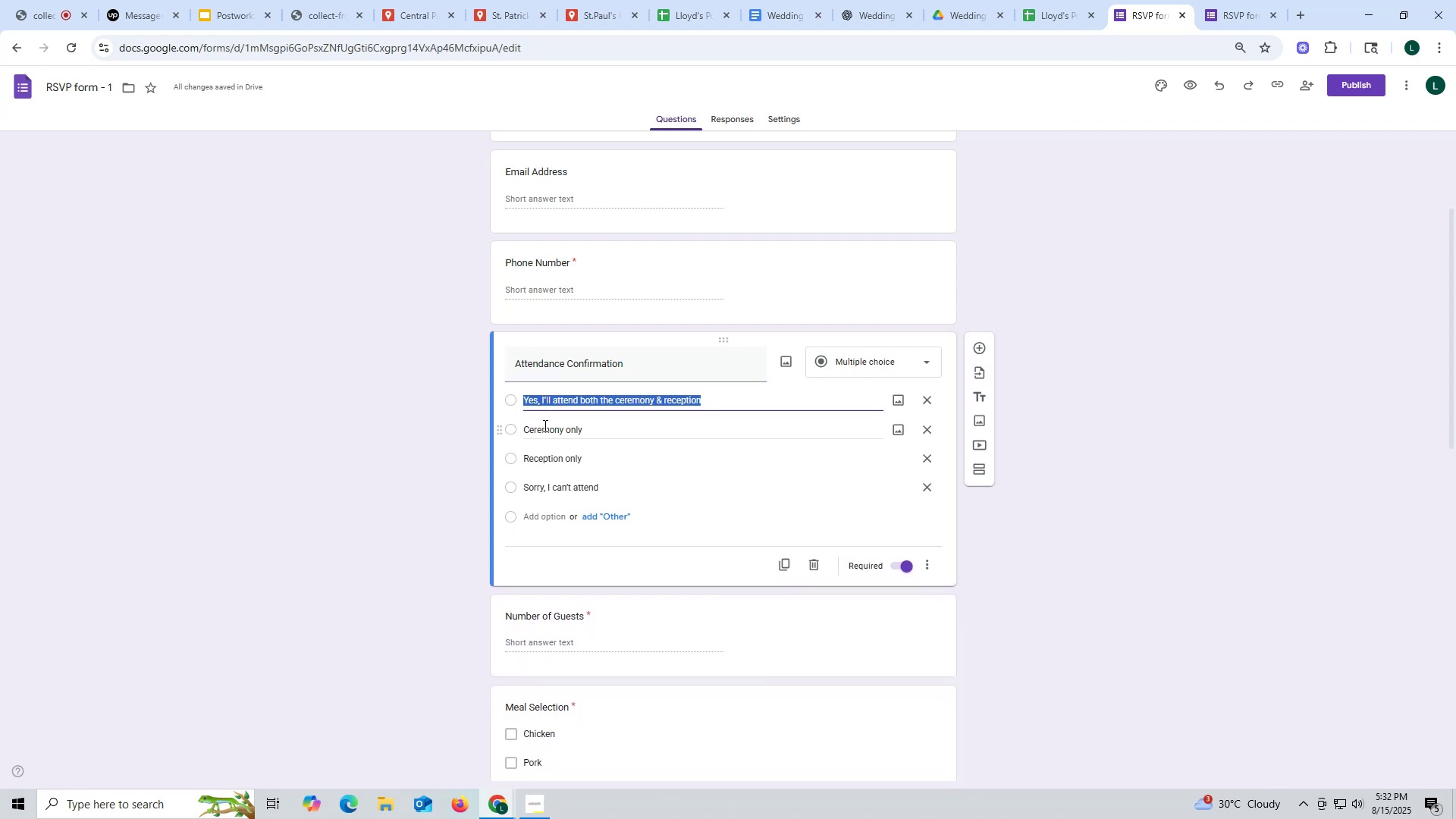 
key(Control+C)
 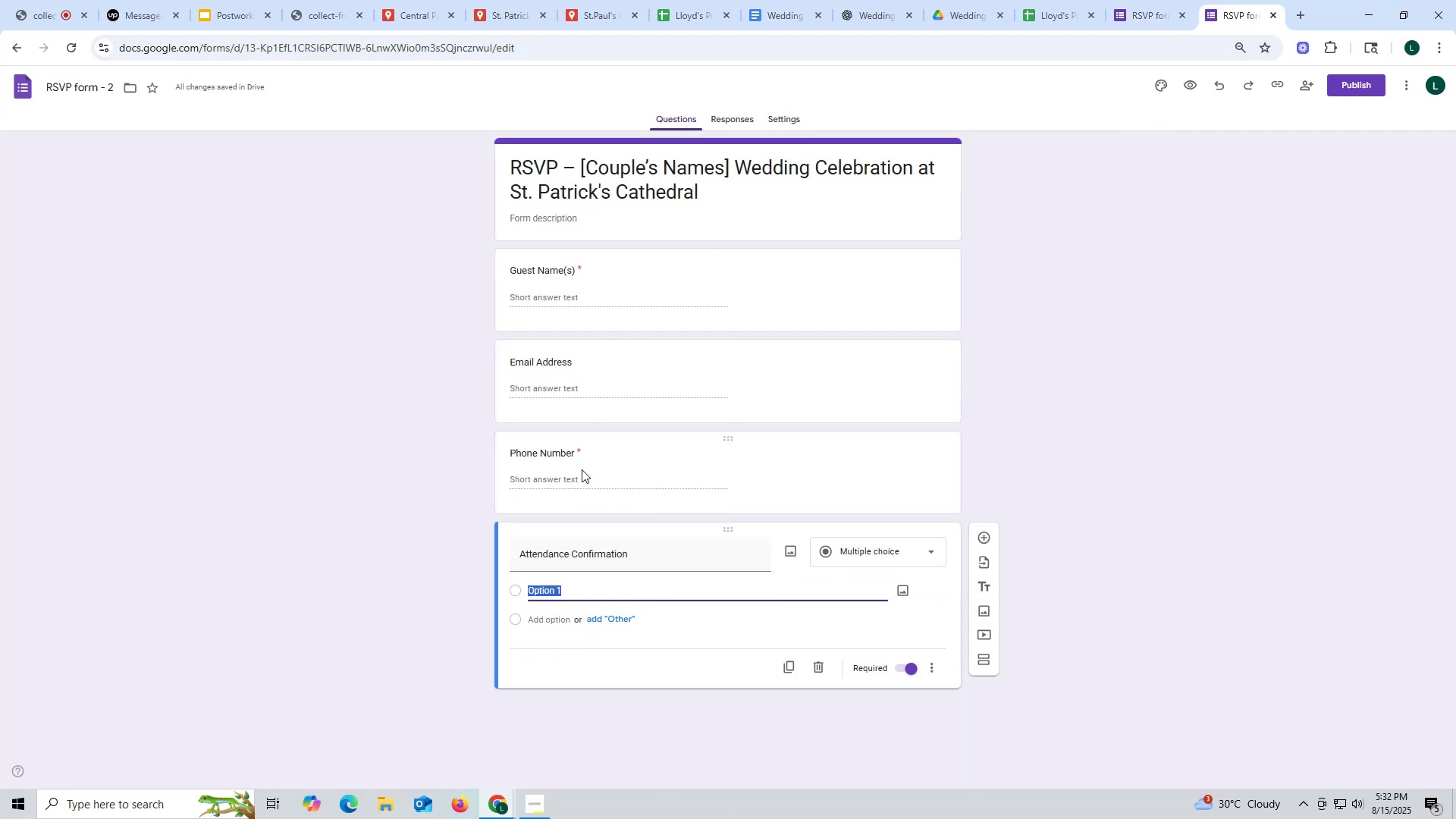 
key(Control+ControlLeft)
 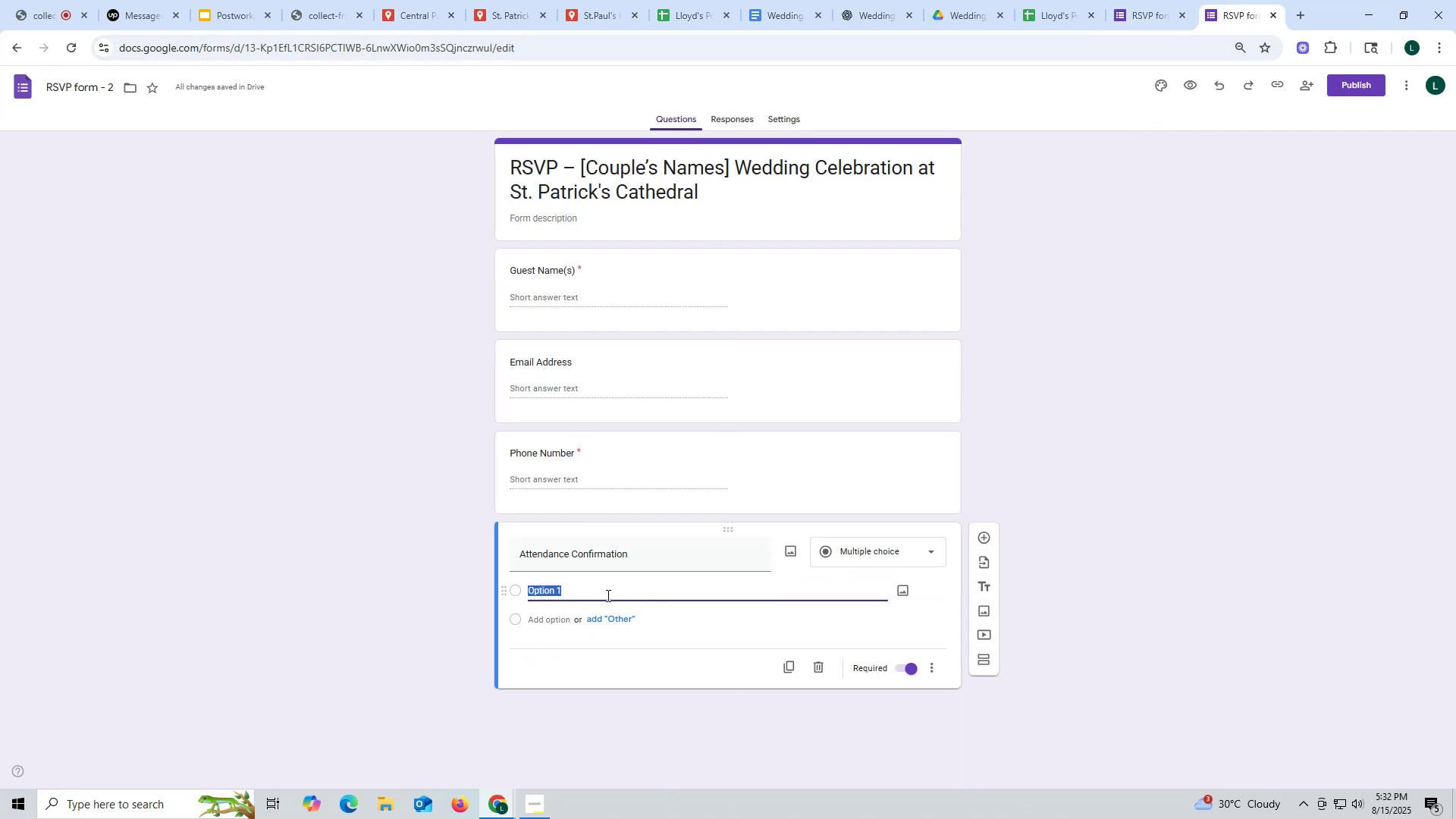 
key(Control+V)
 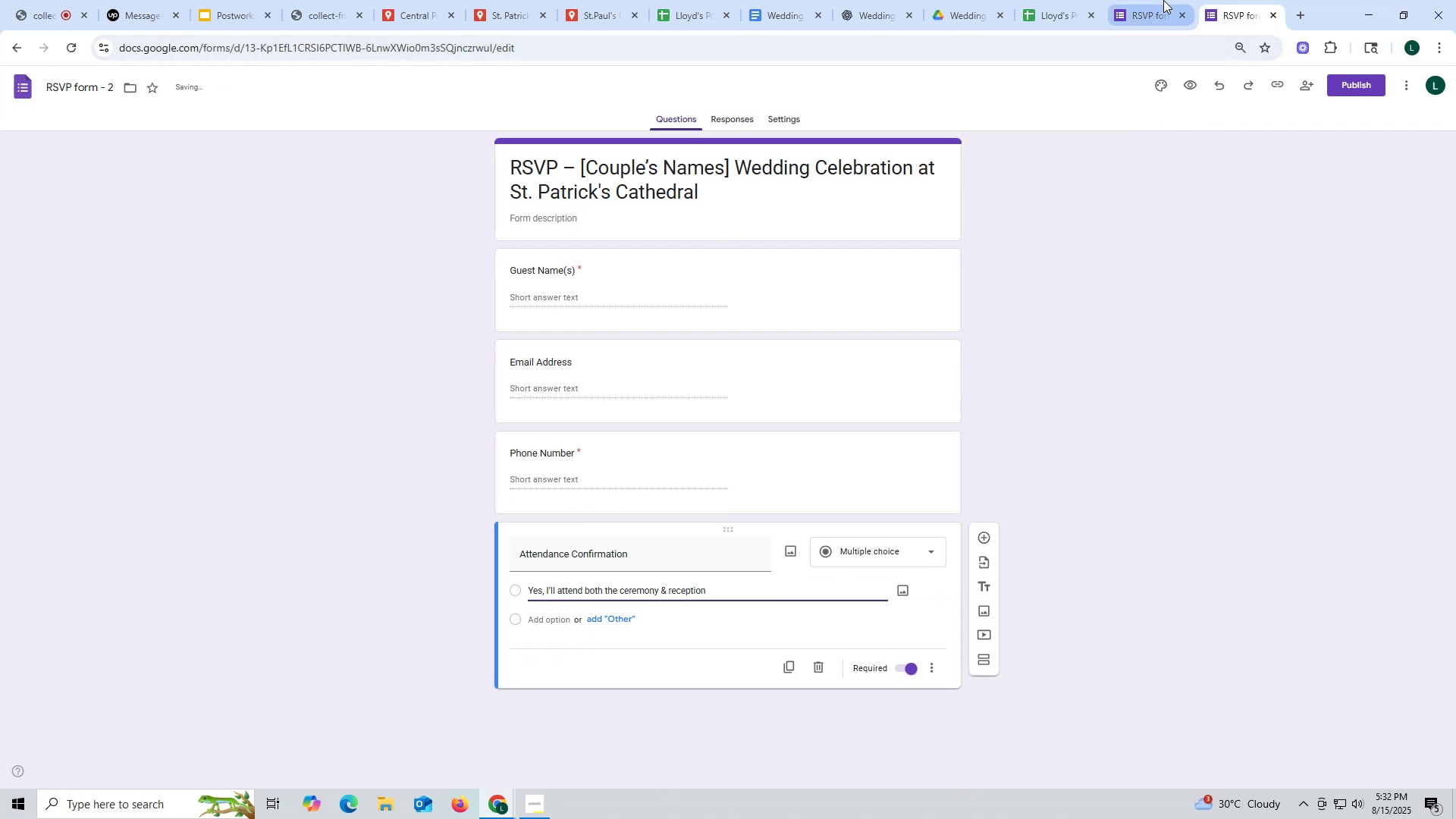 
left_click([1140, 13])
 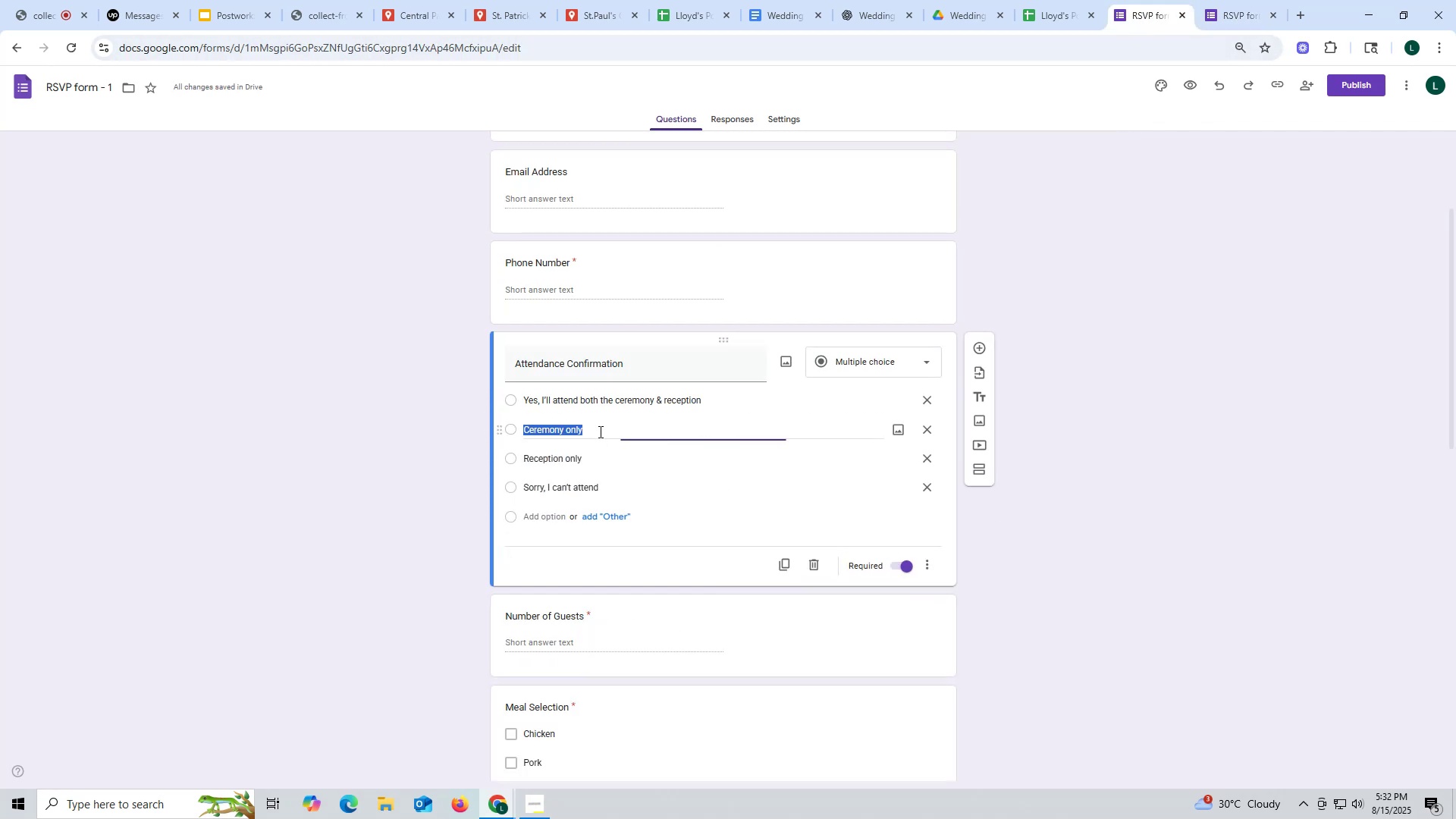 
key(Control+ControlLeft)
 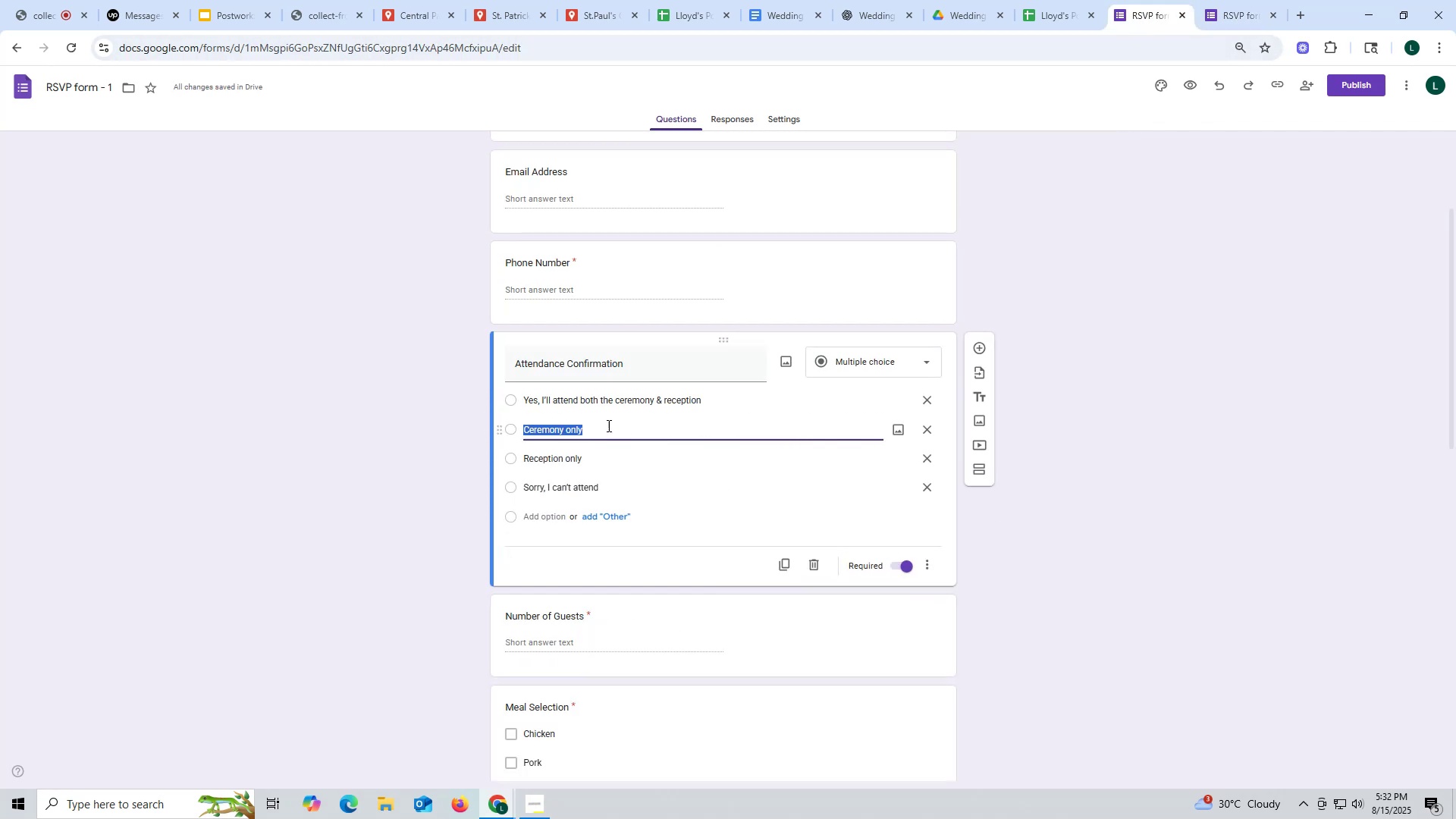 
key(Control+C)
 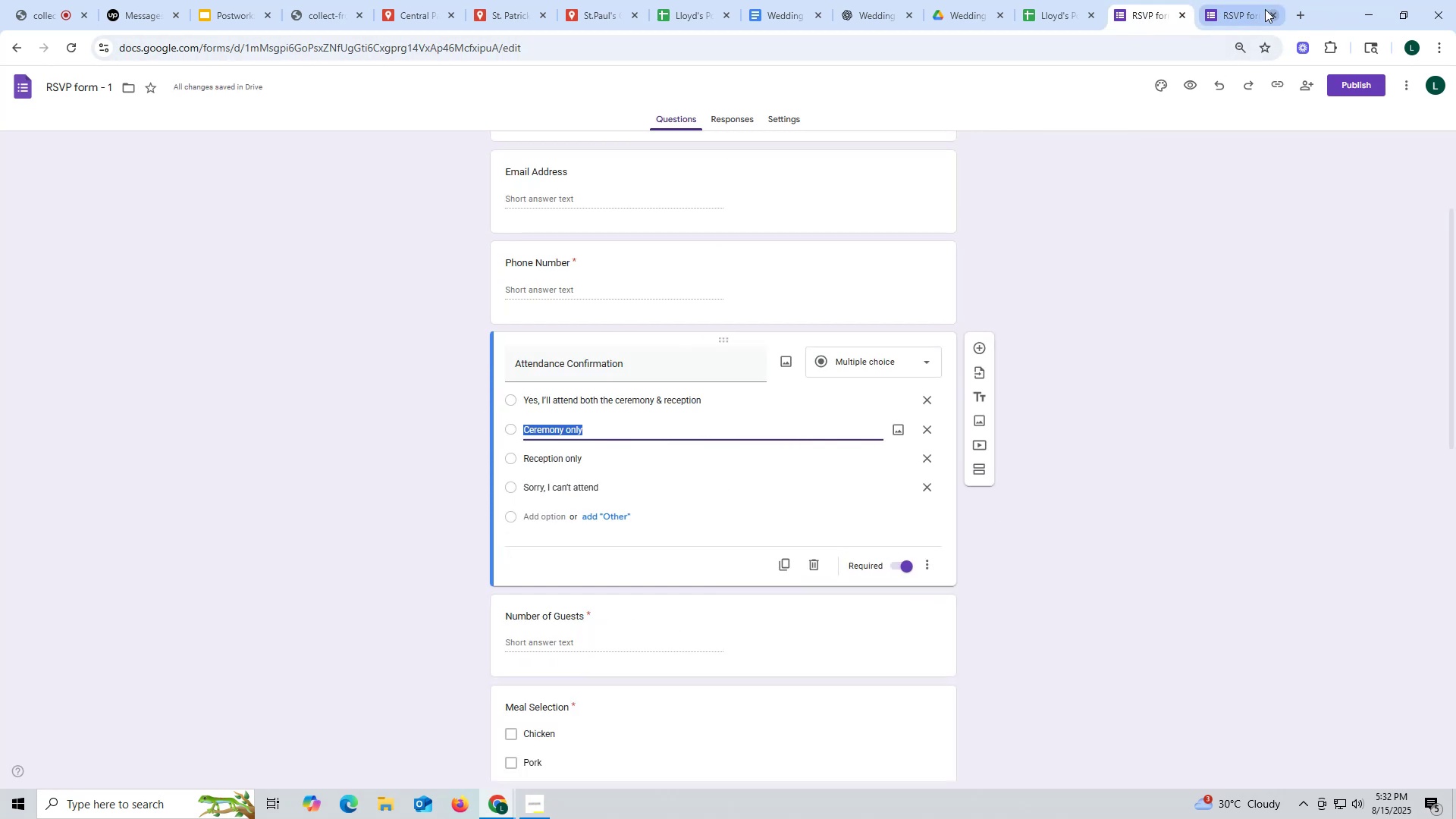 
left_click([1238, 8])
 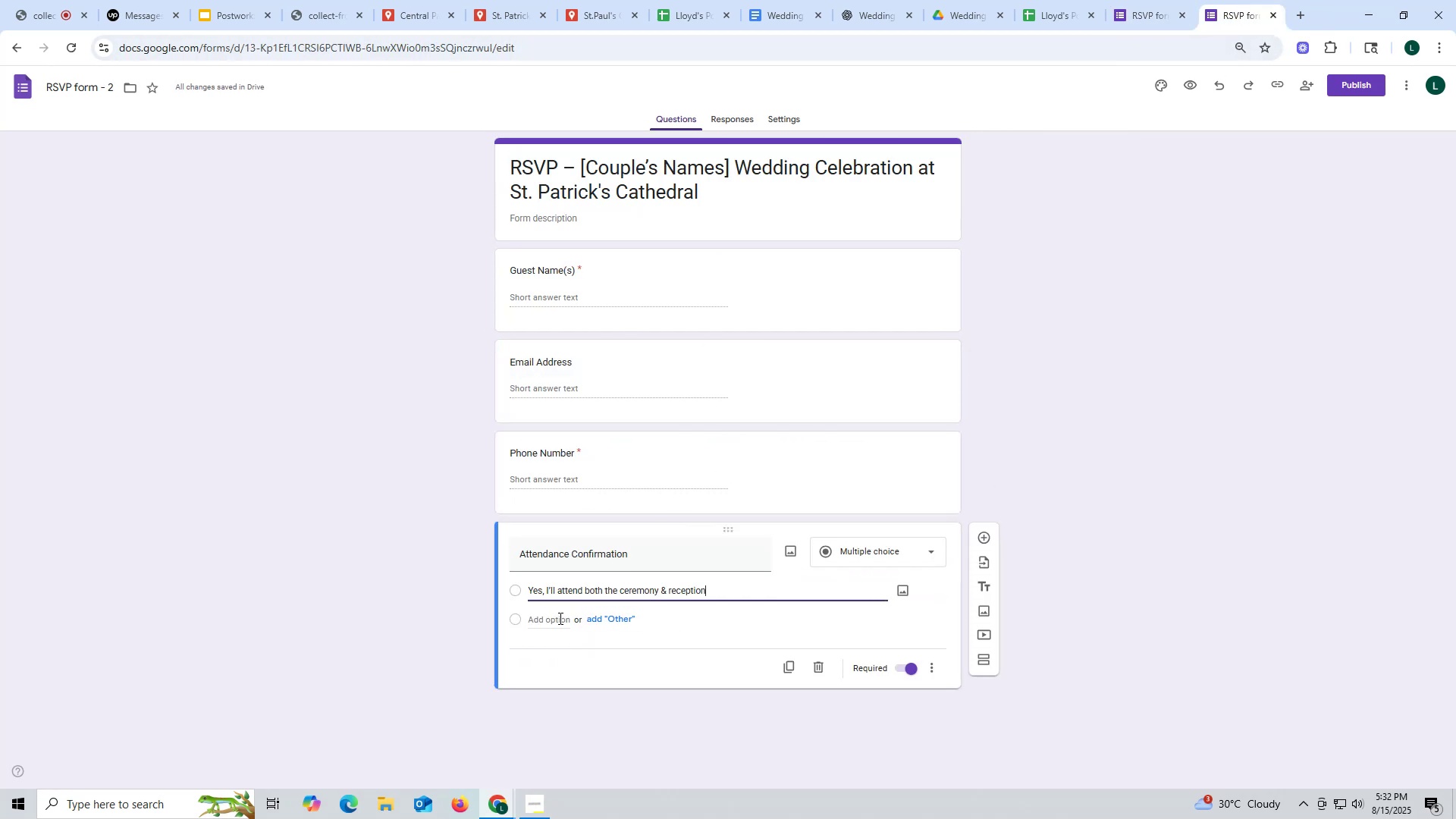 
key(Control+ControlLeft)
 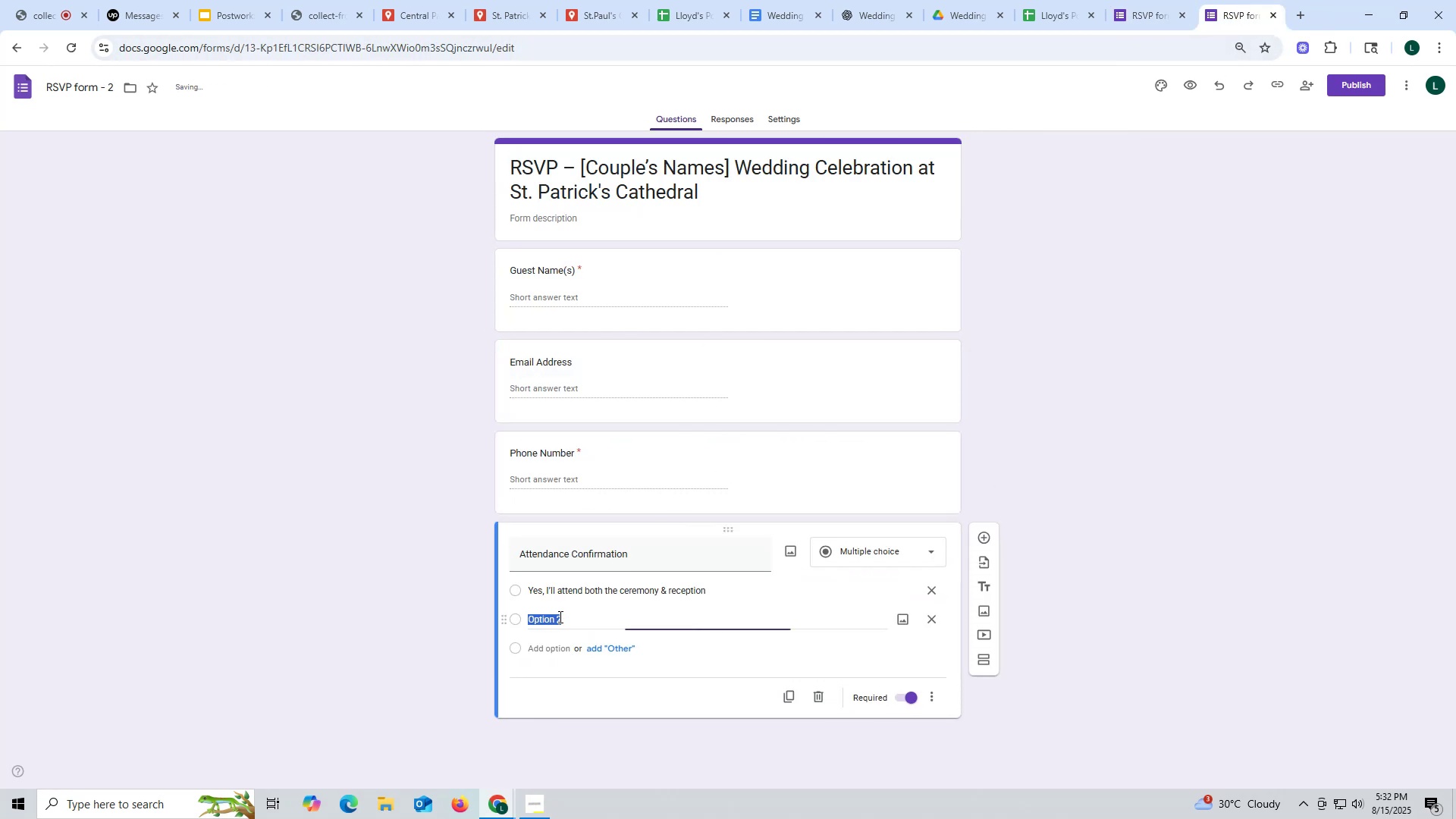 
key(Control+V)
 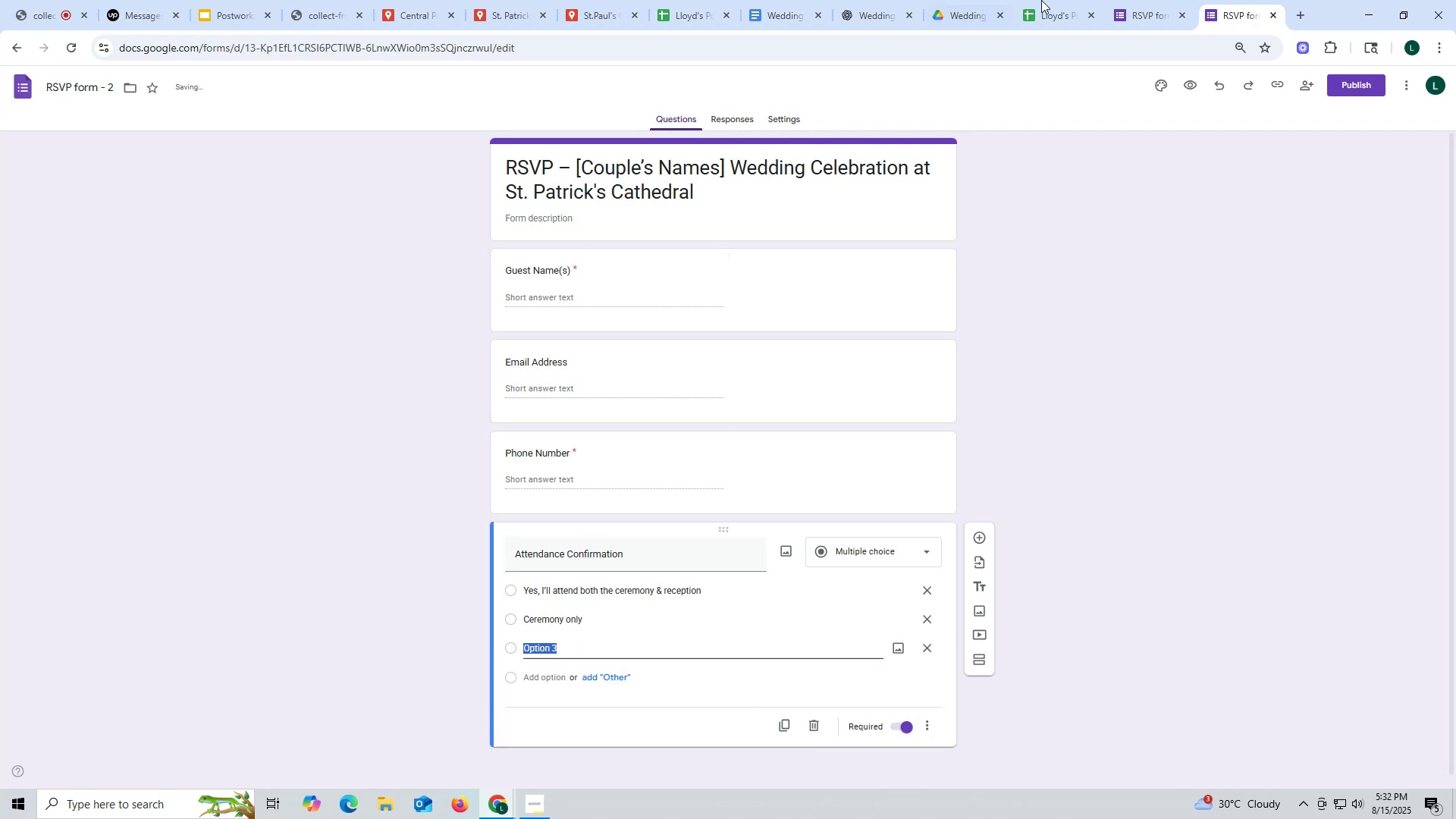 
left_click([1136, 4])
 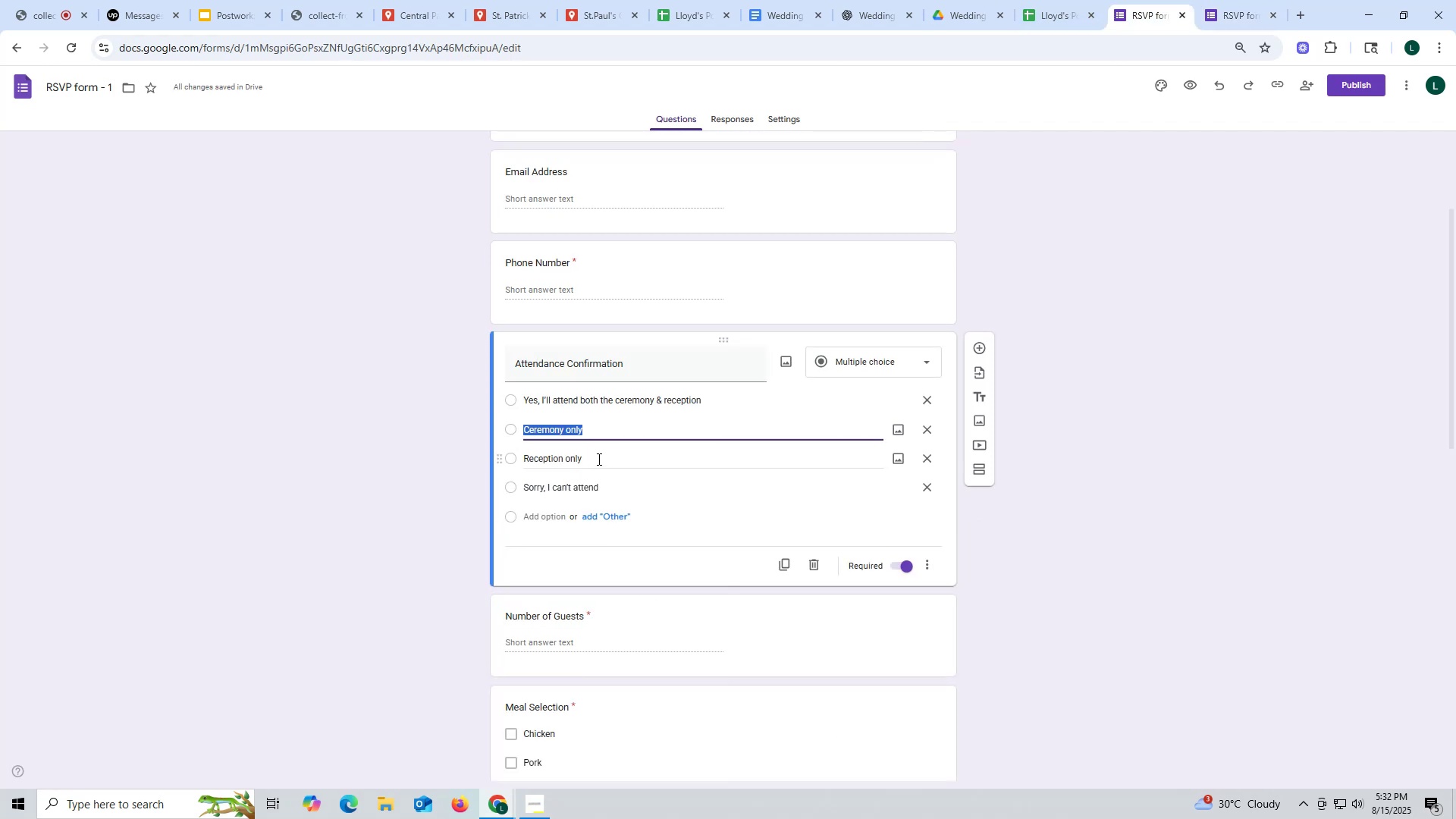 
key(Control+ControlLeft)
 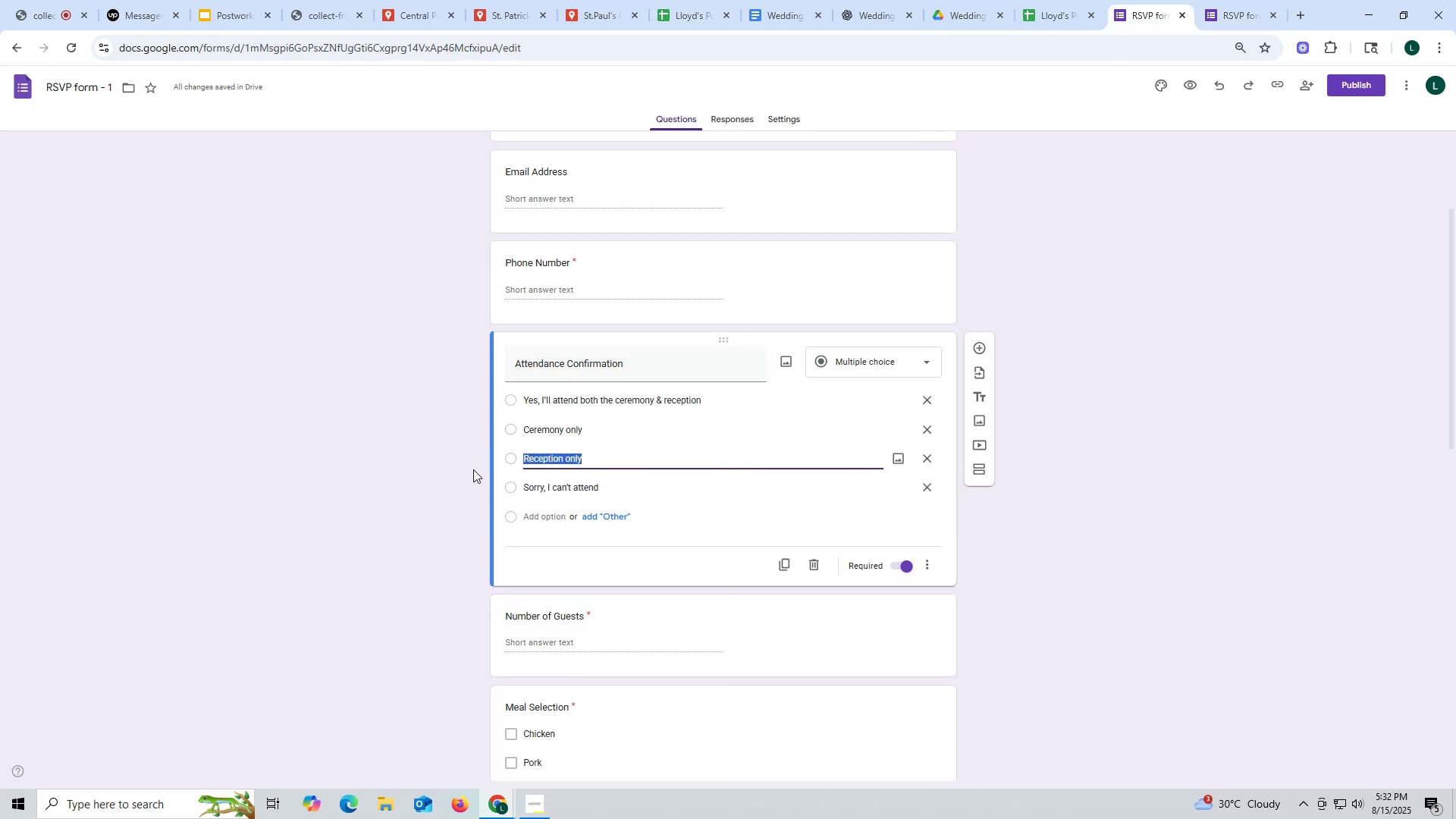 
key(Control+C)
 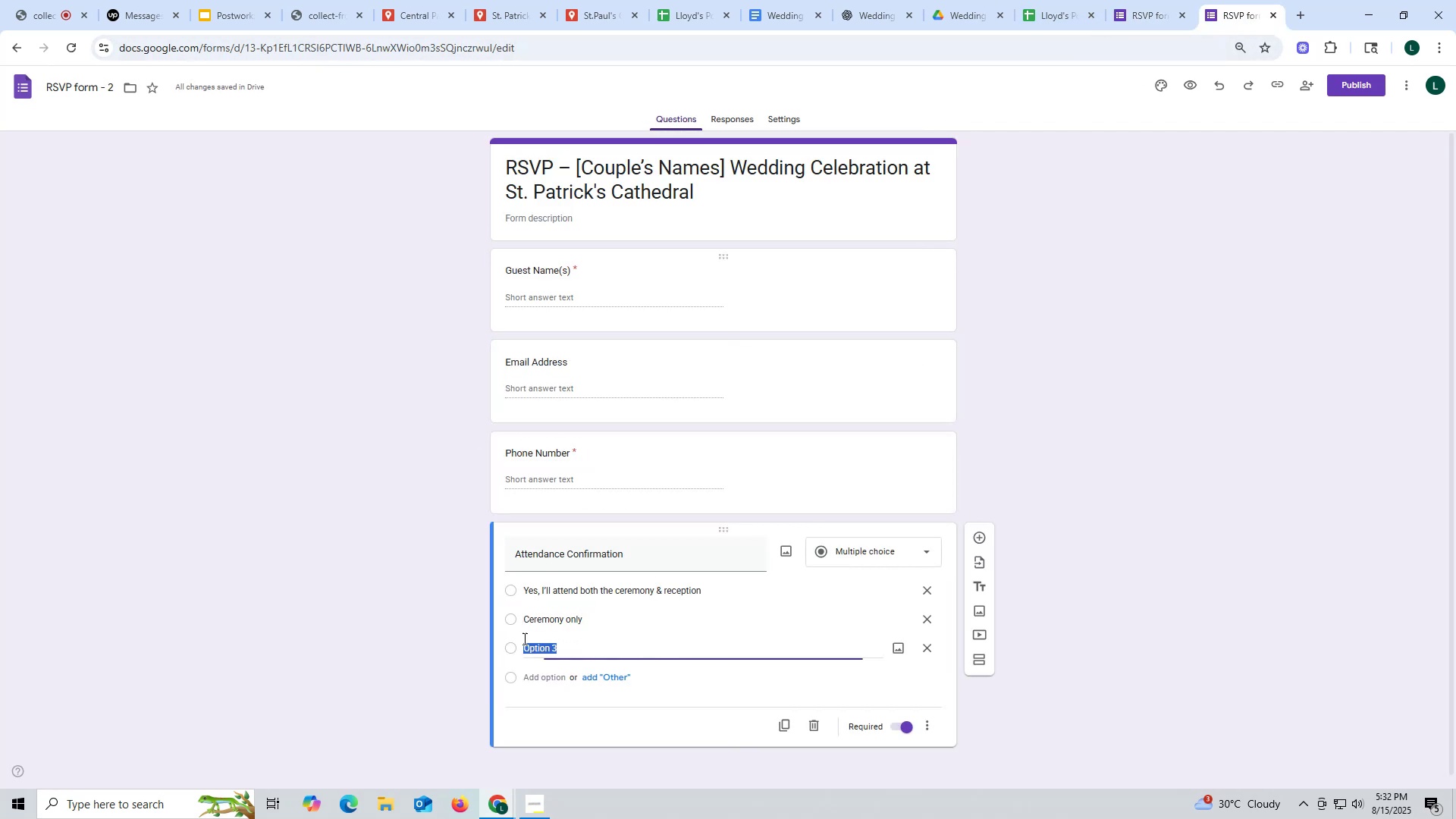 
key(Control+ControlLeft)
 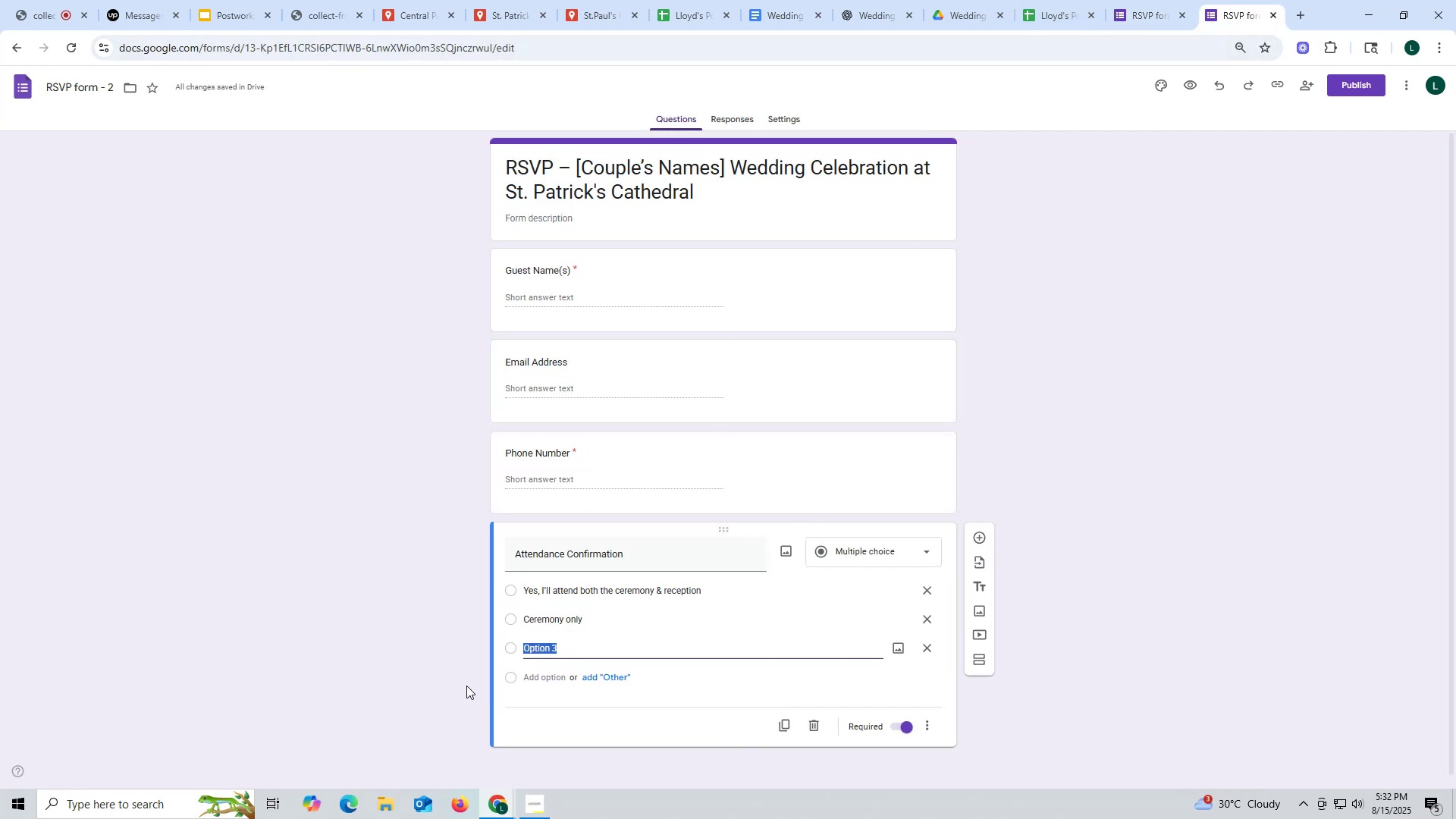 
key(Control+V)
 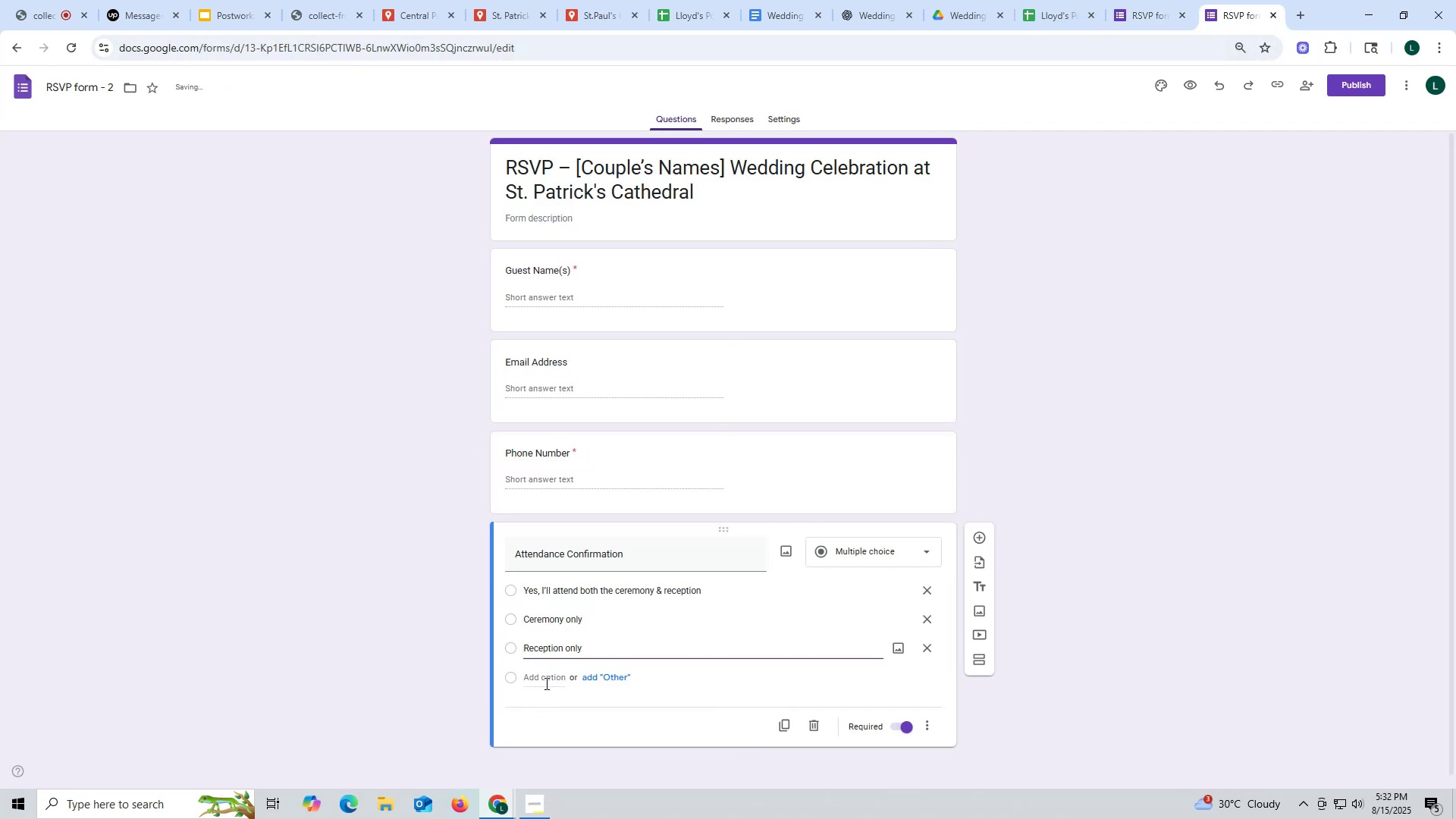 
left_click([545, 678])
 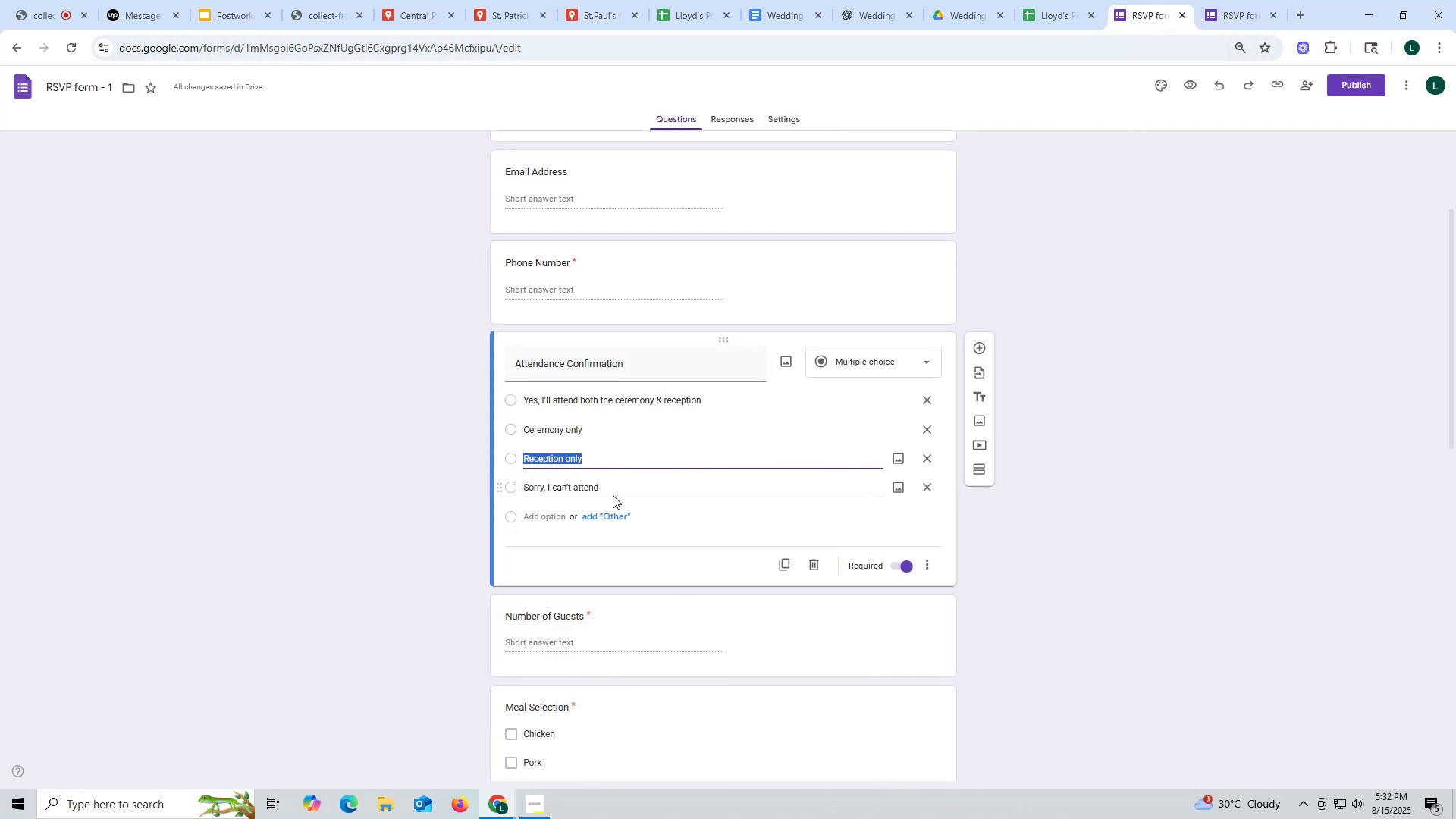 
key(Control+ControlLeft)
 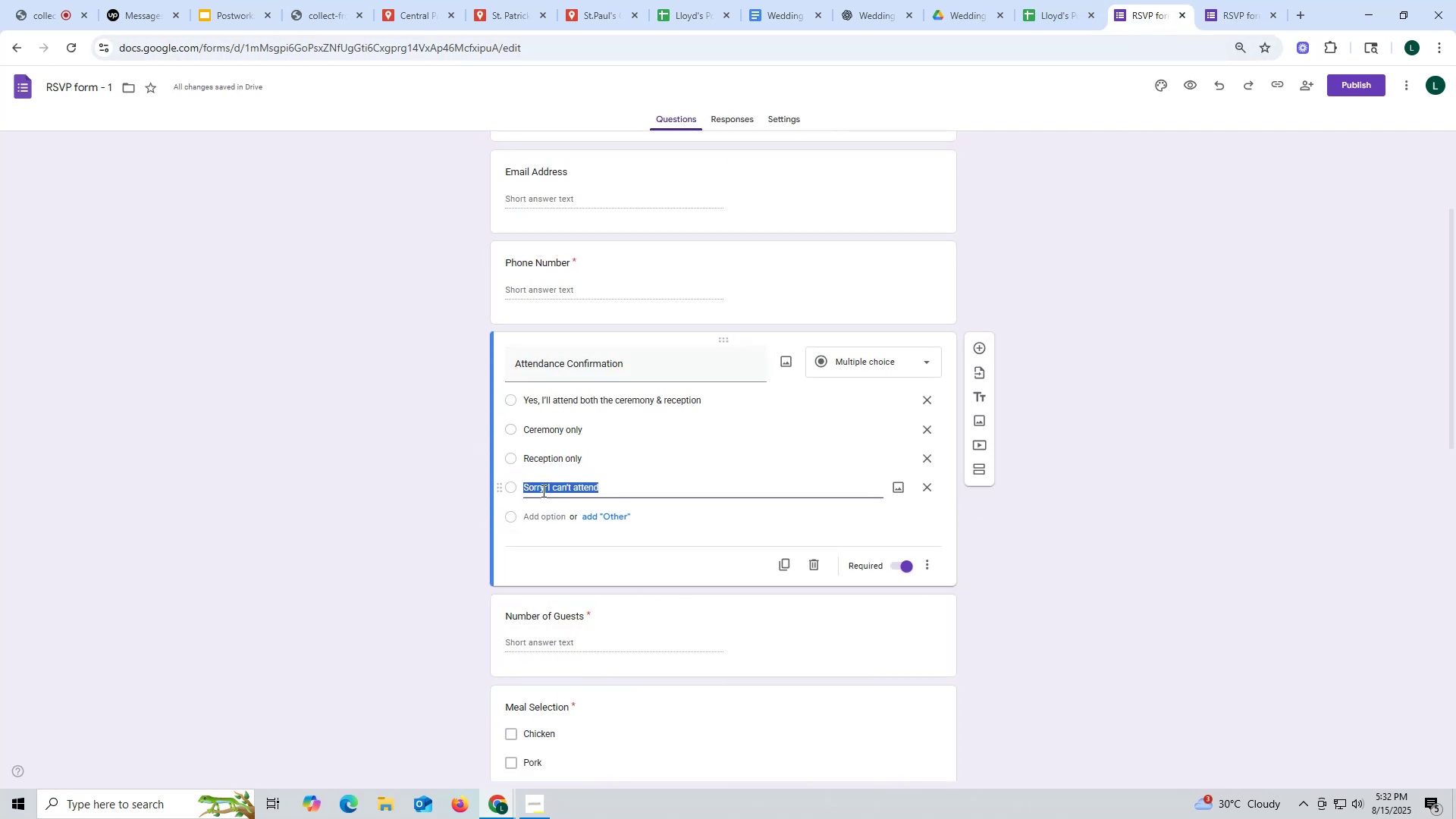 
key(Control+C)
 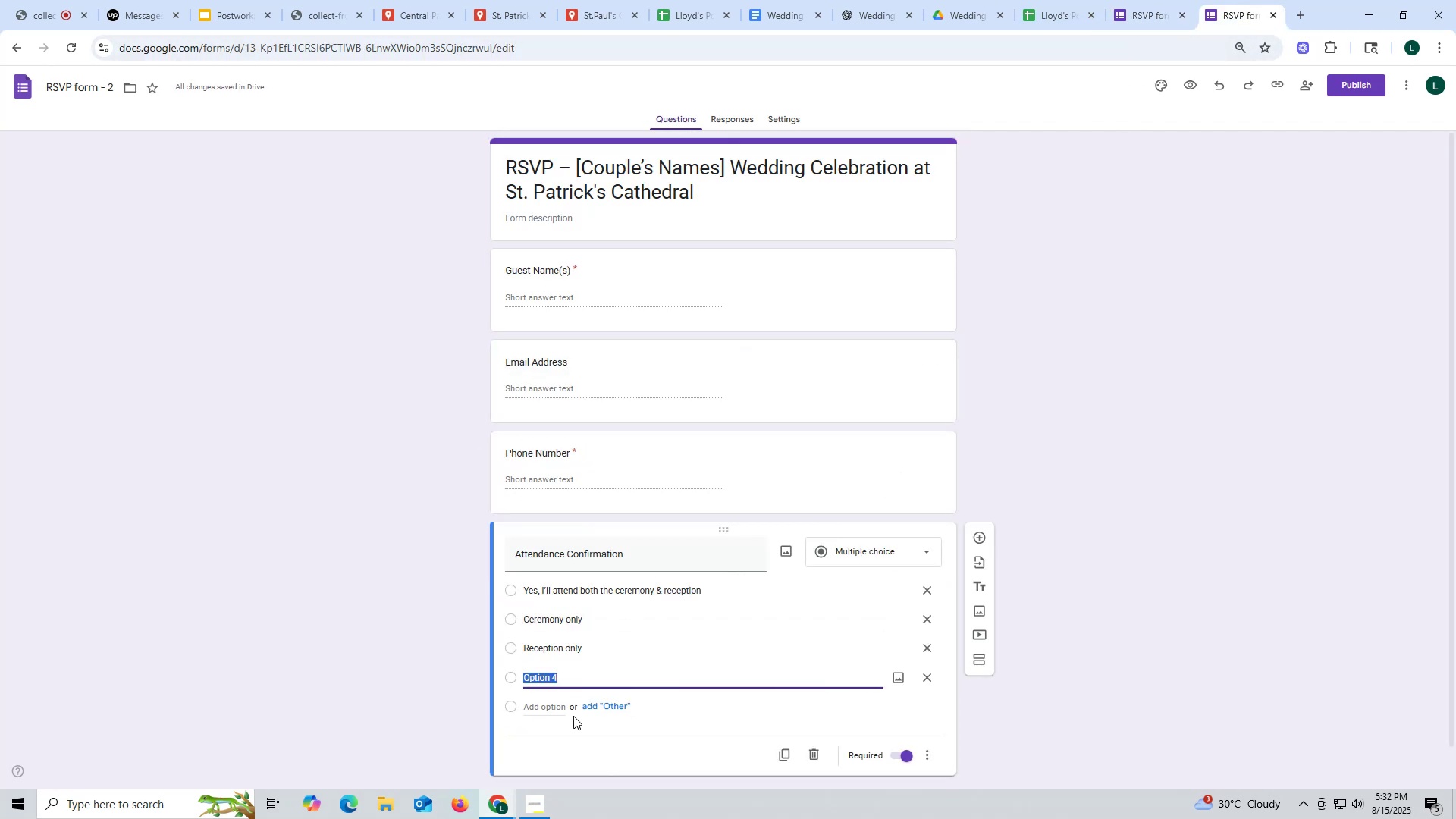 
left_click([546, 706])
 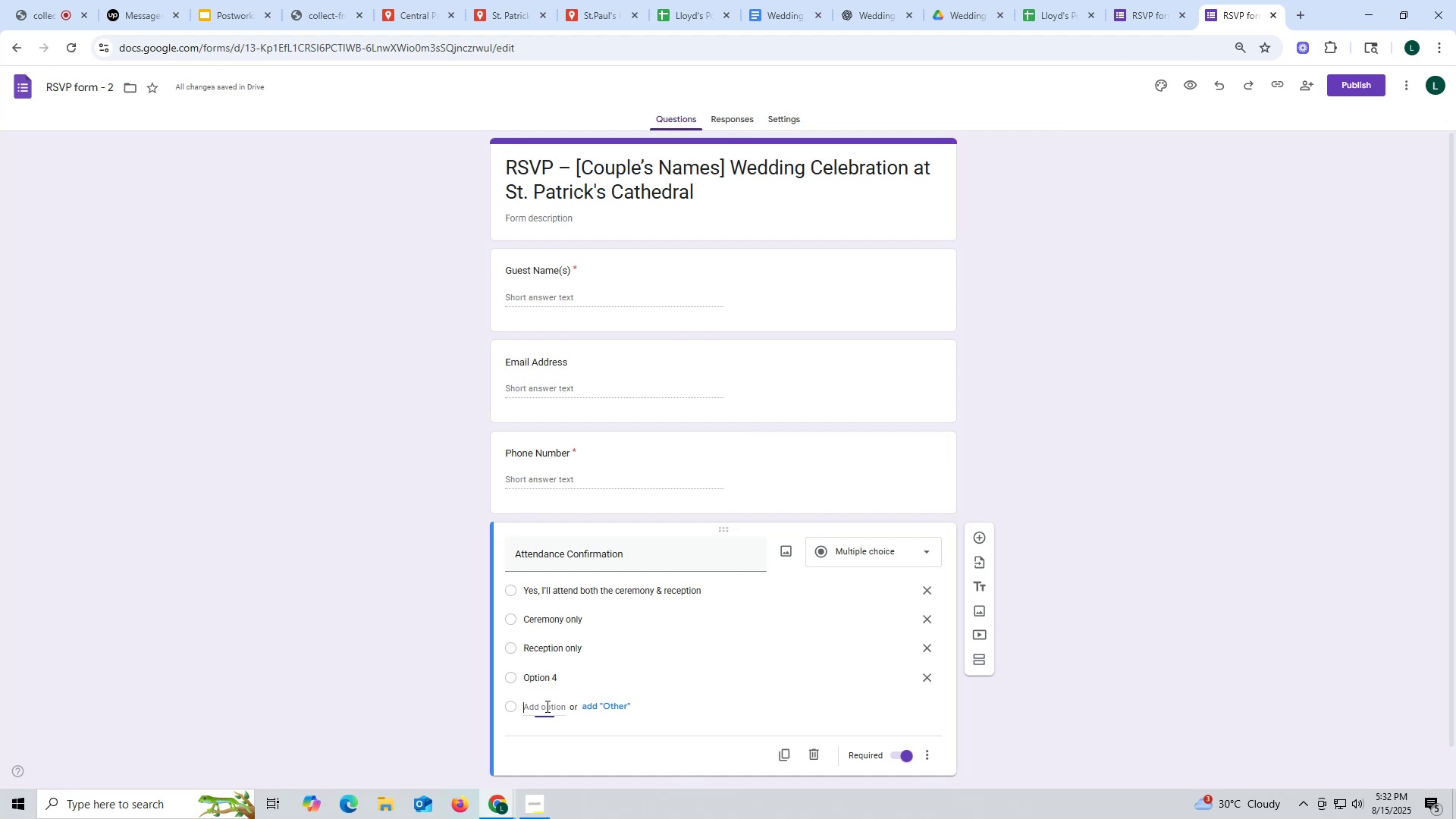 
key(Control+ControlLeft)
 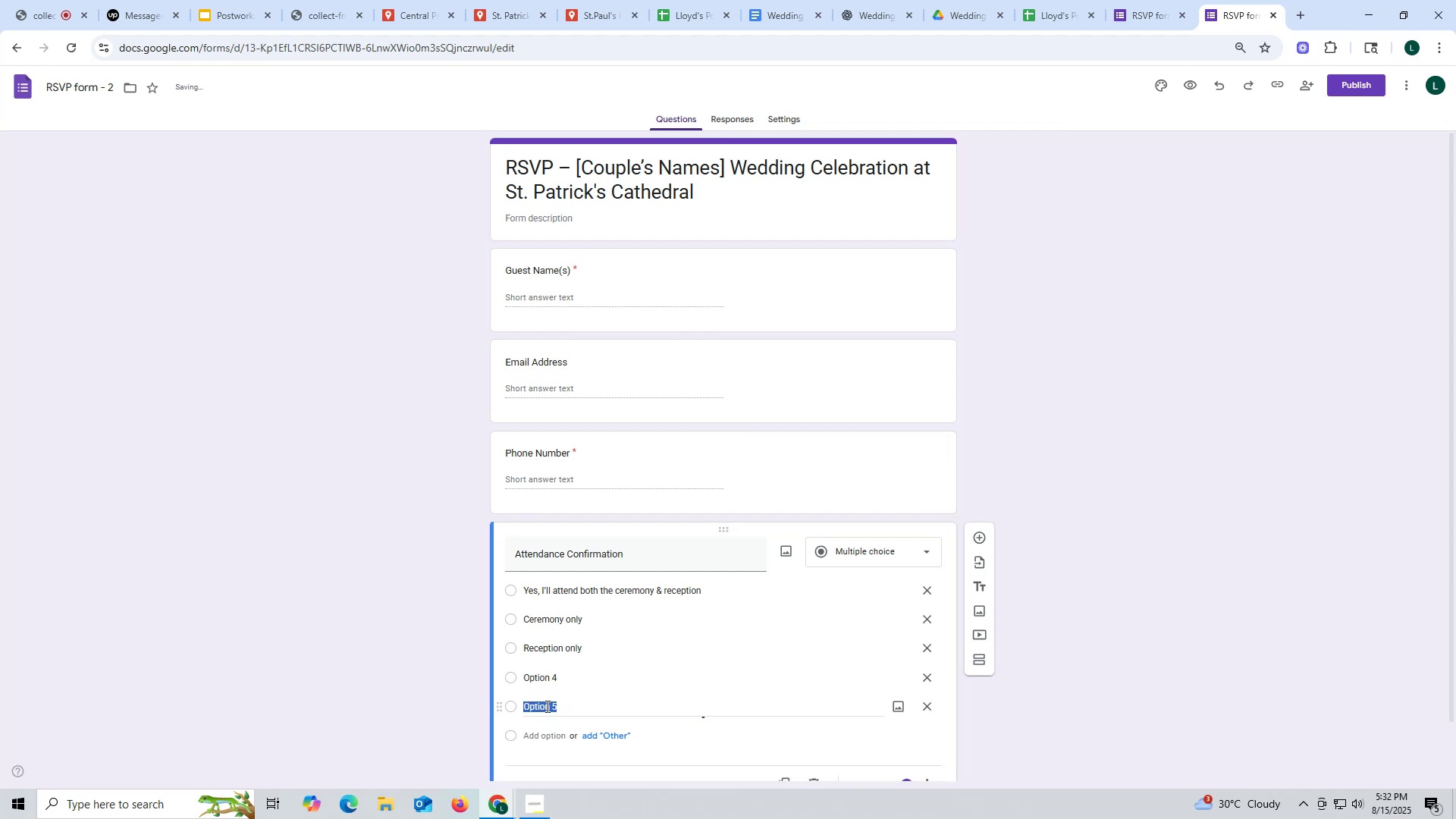 
key(Control+V)
 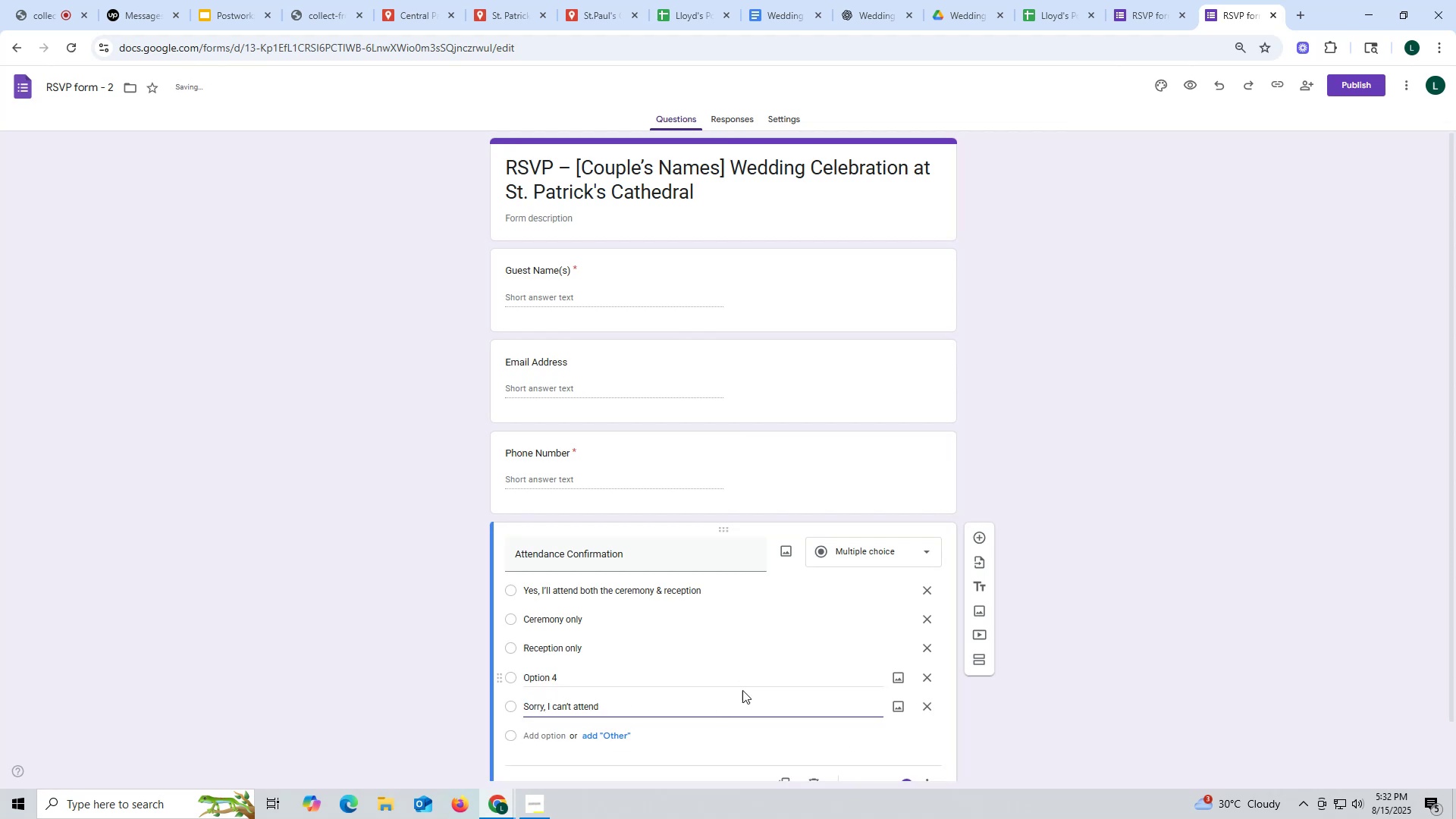 
scroll: coordinate [764, 664], scroll_direction: down, amount: 3.0
 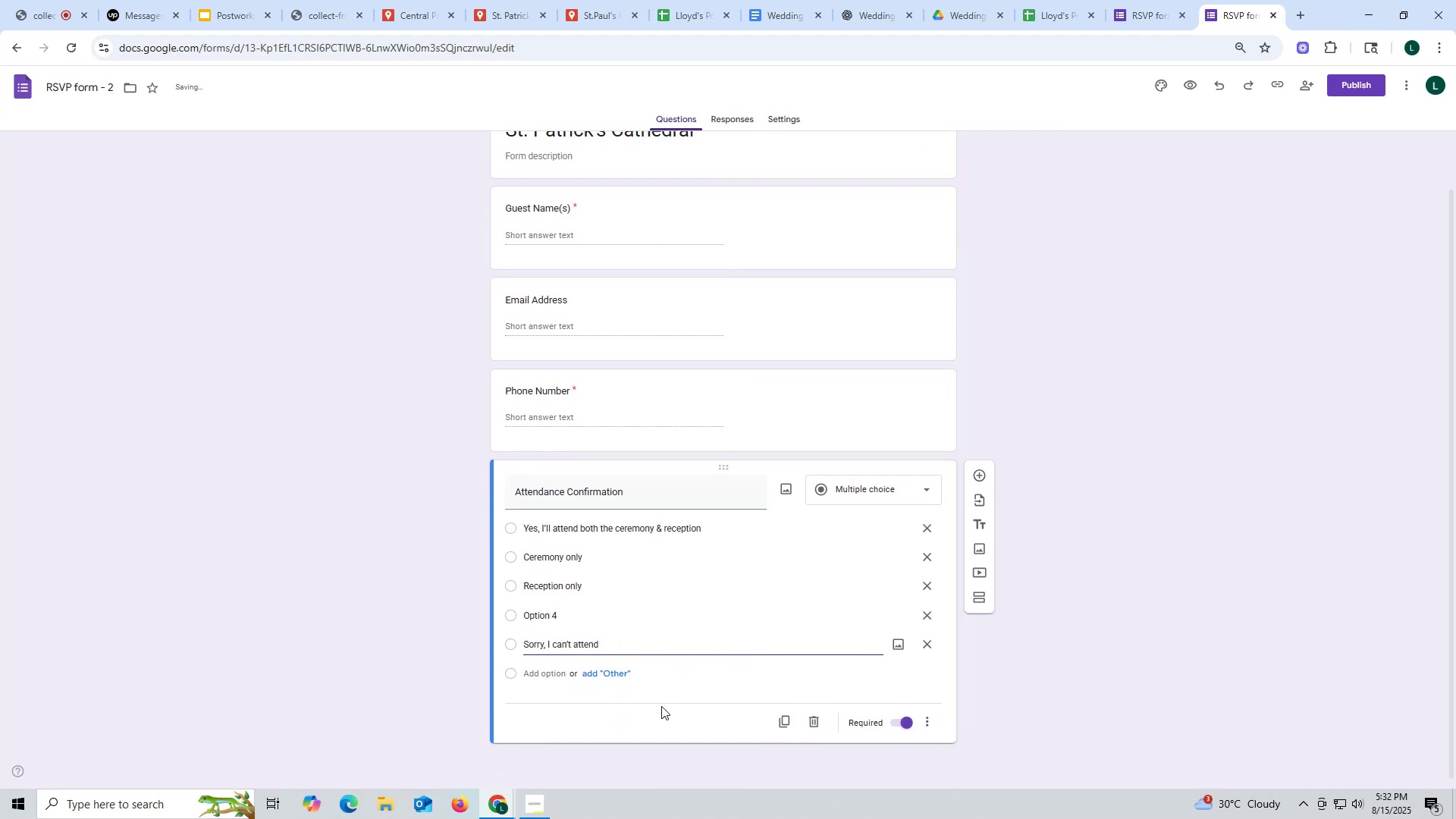 
left_click([667, 723])
 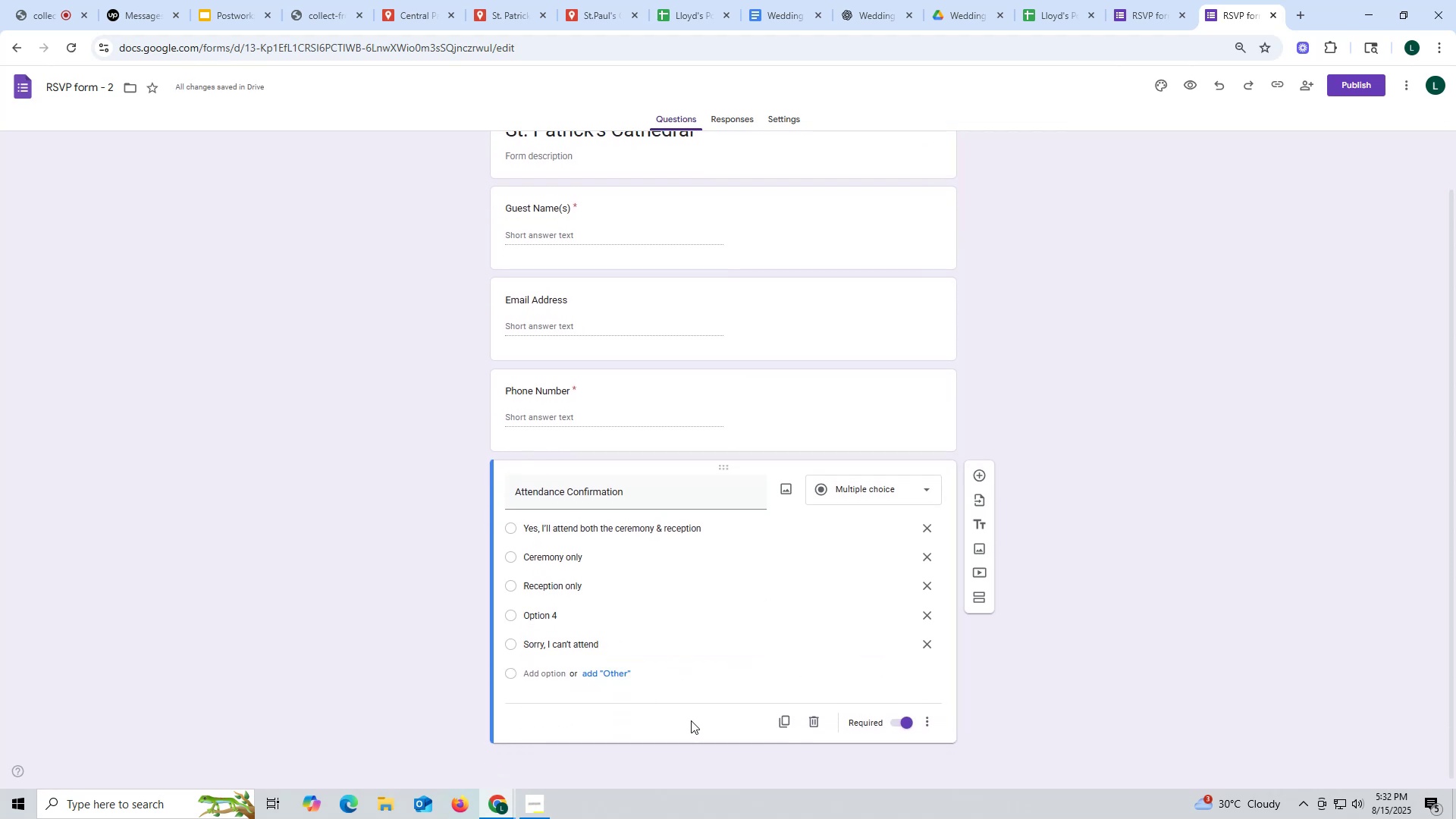 
left_click([691, 720])
 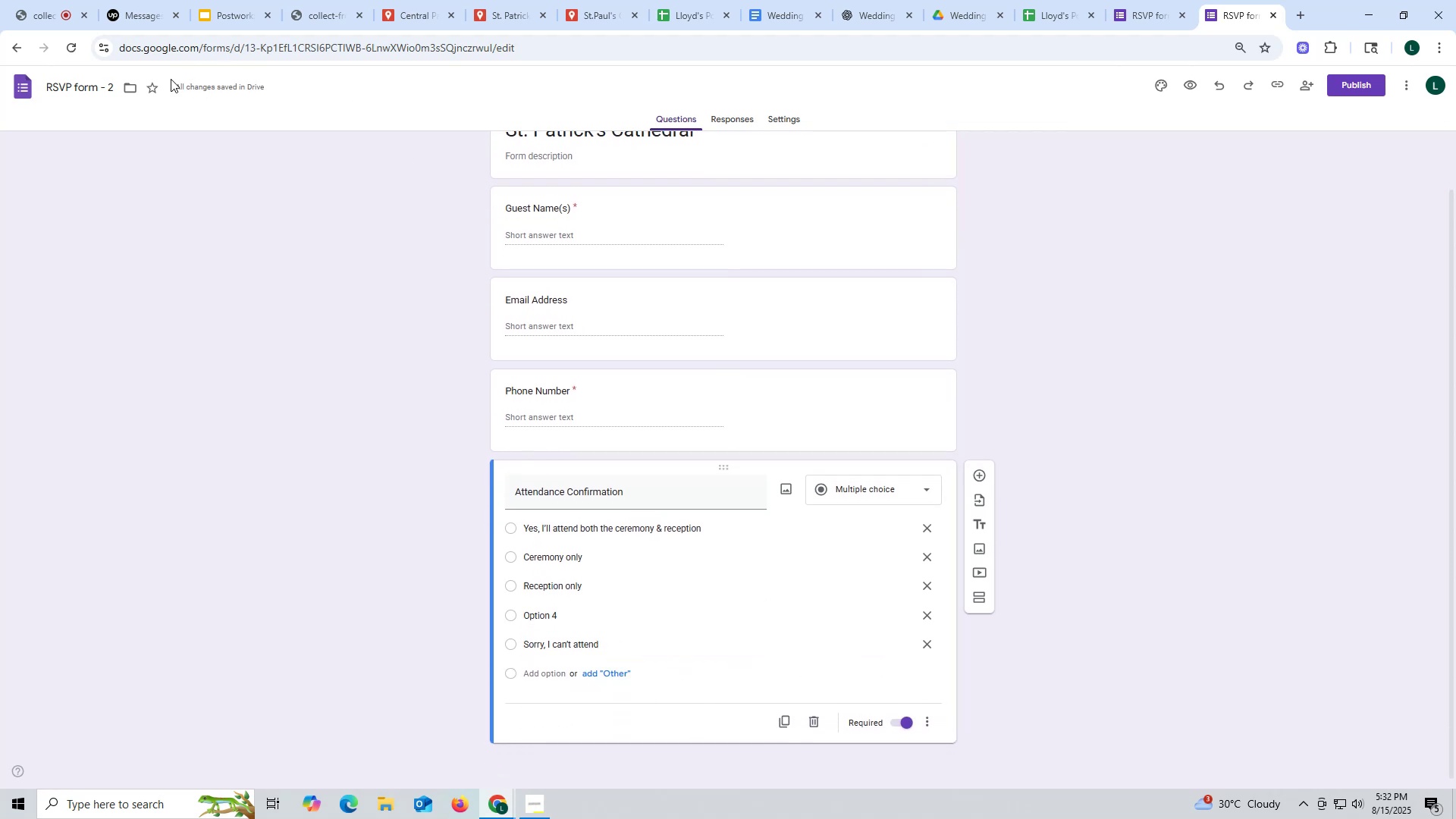 
left_click([26, 13])
 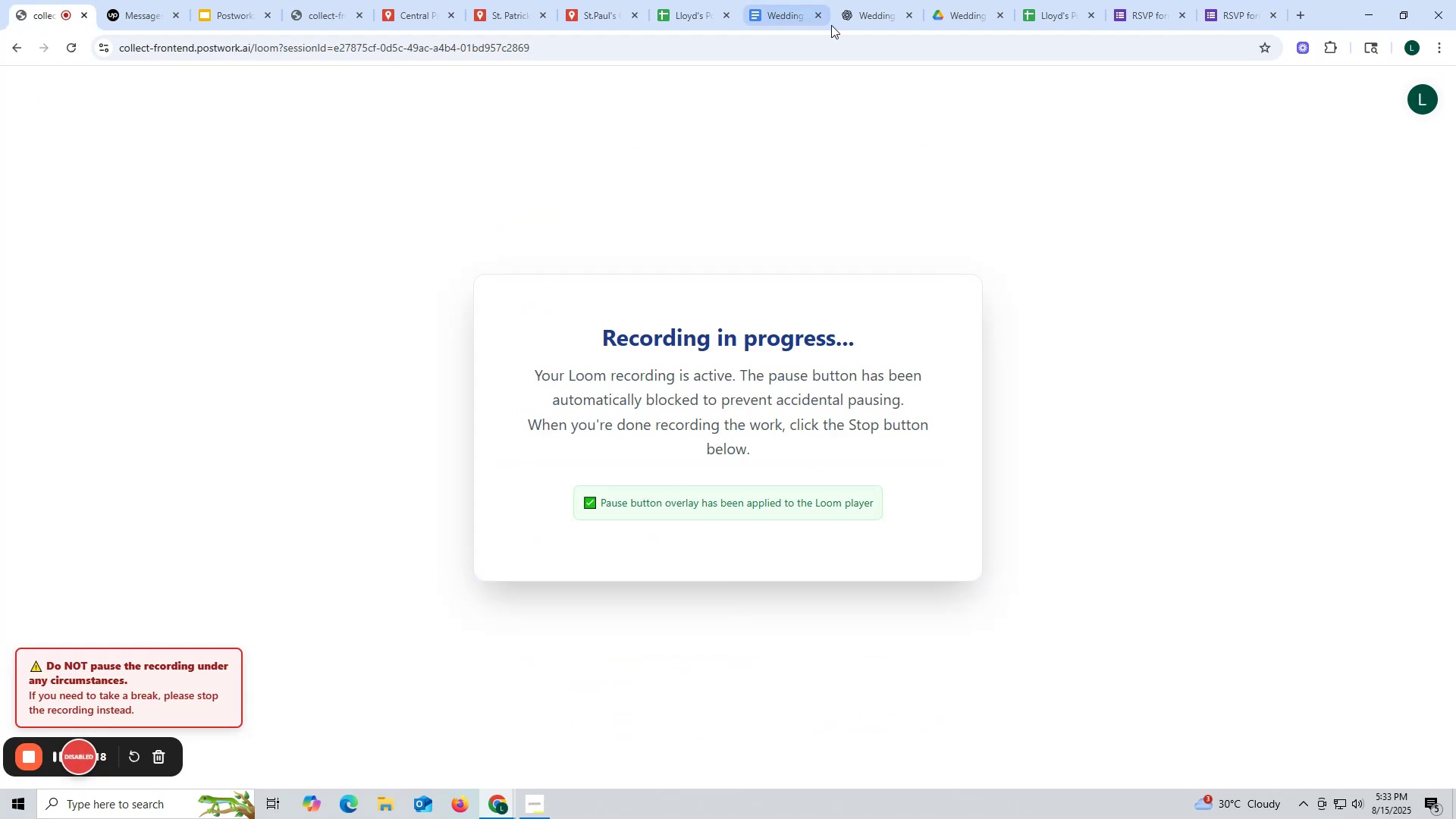 
left_click([1228, 20])
 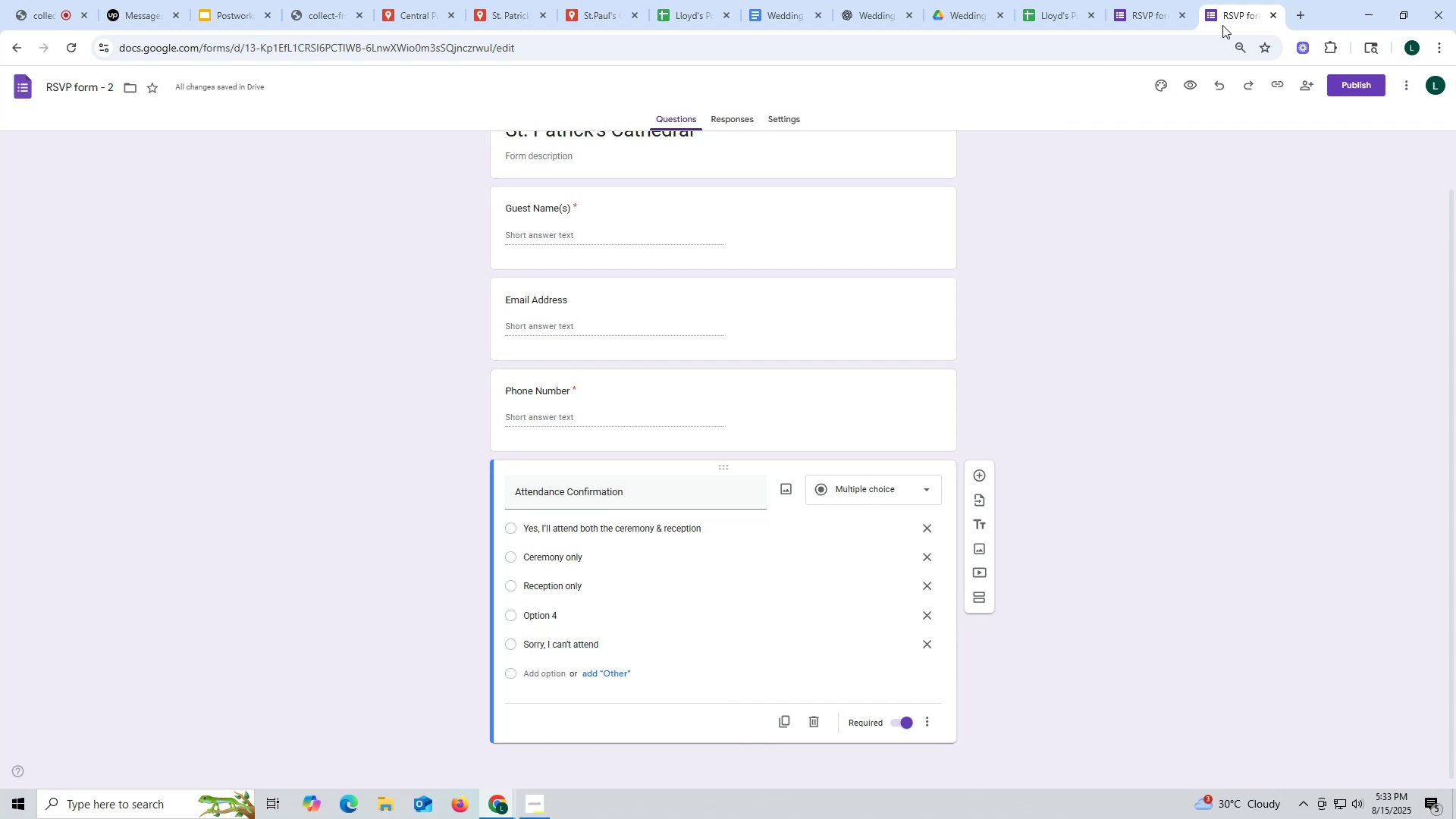 
wait(19.26)
 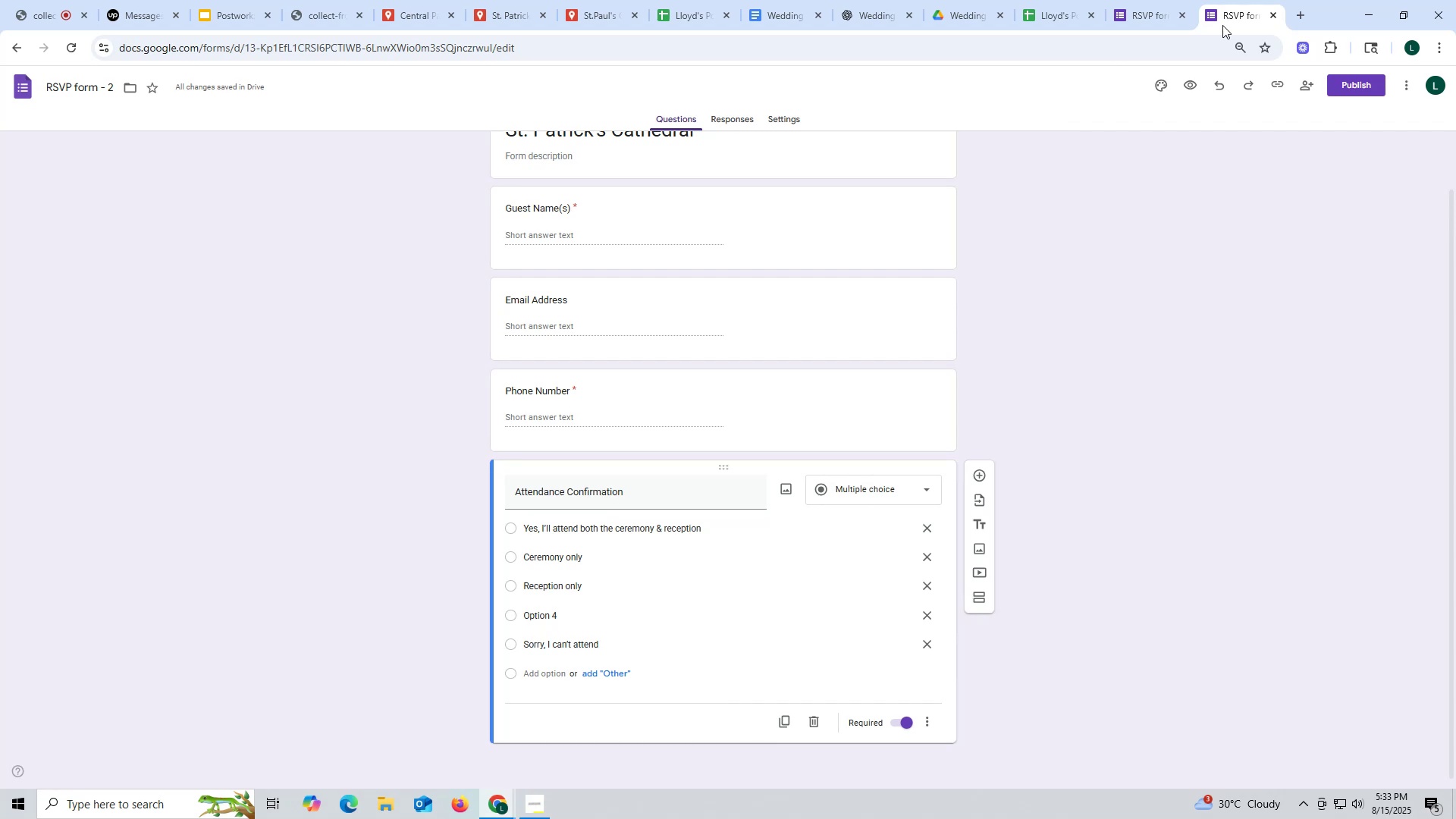 
scroll: coordinate [1028, 533], scroll_direction: down, amount: 1.0
 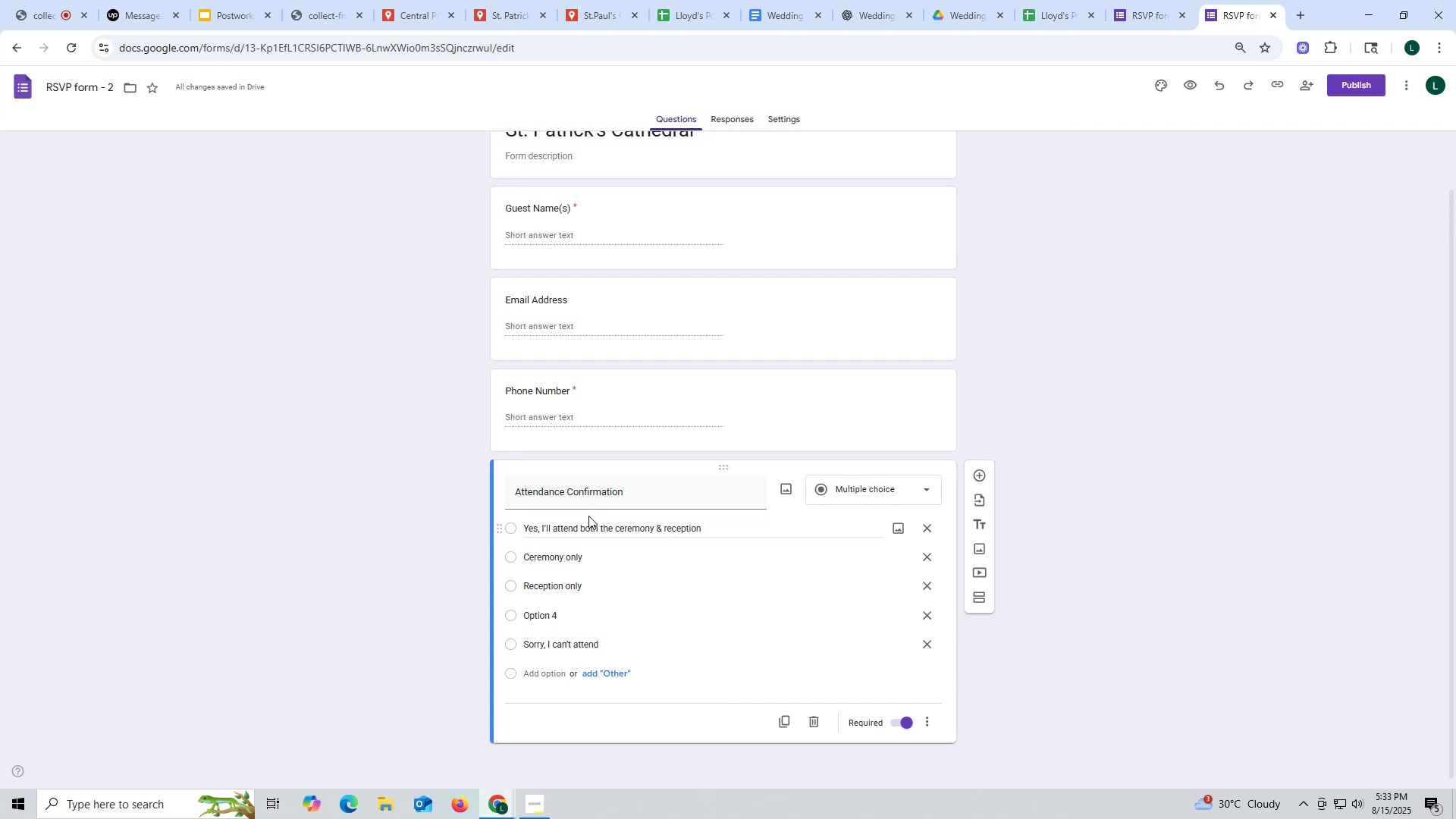 
wait(12.18)
 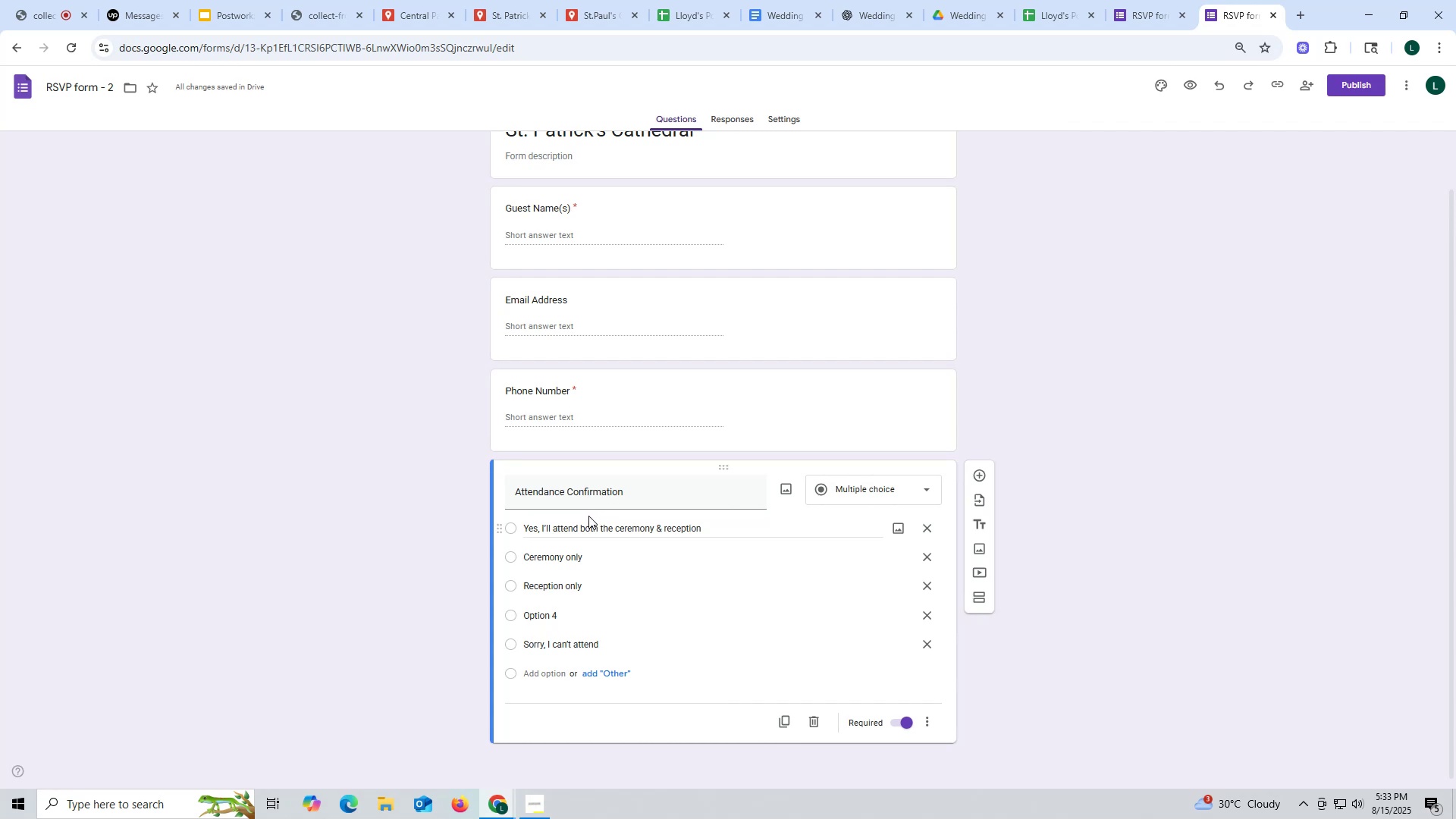 
left_click([1146, 14])
 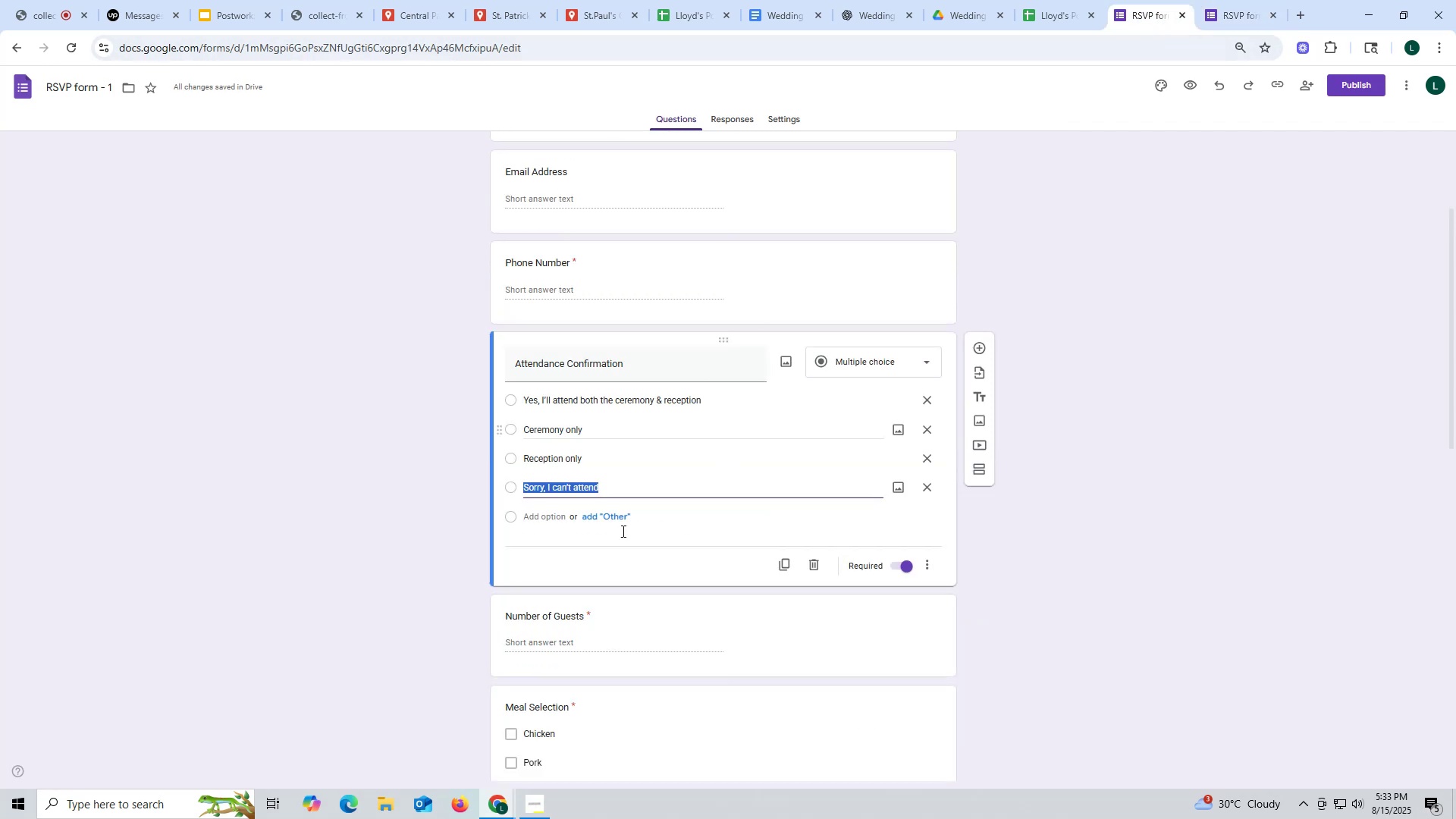 
scroll: coordinate [679, 559], scroll_direction: down, amount: 3.0
 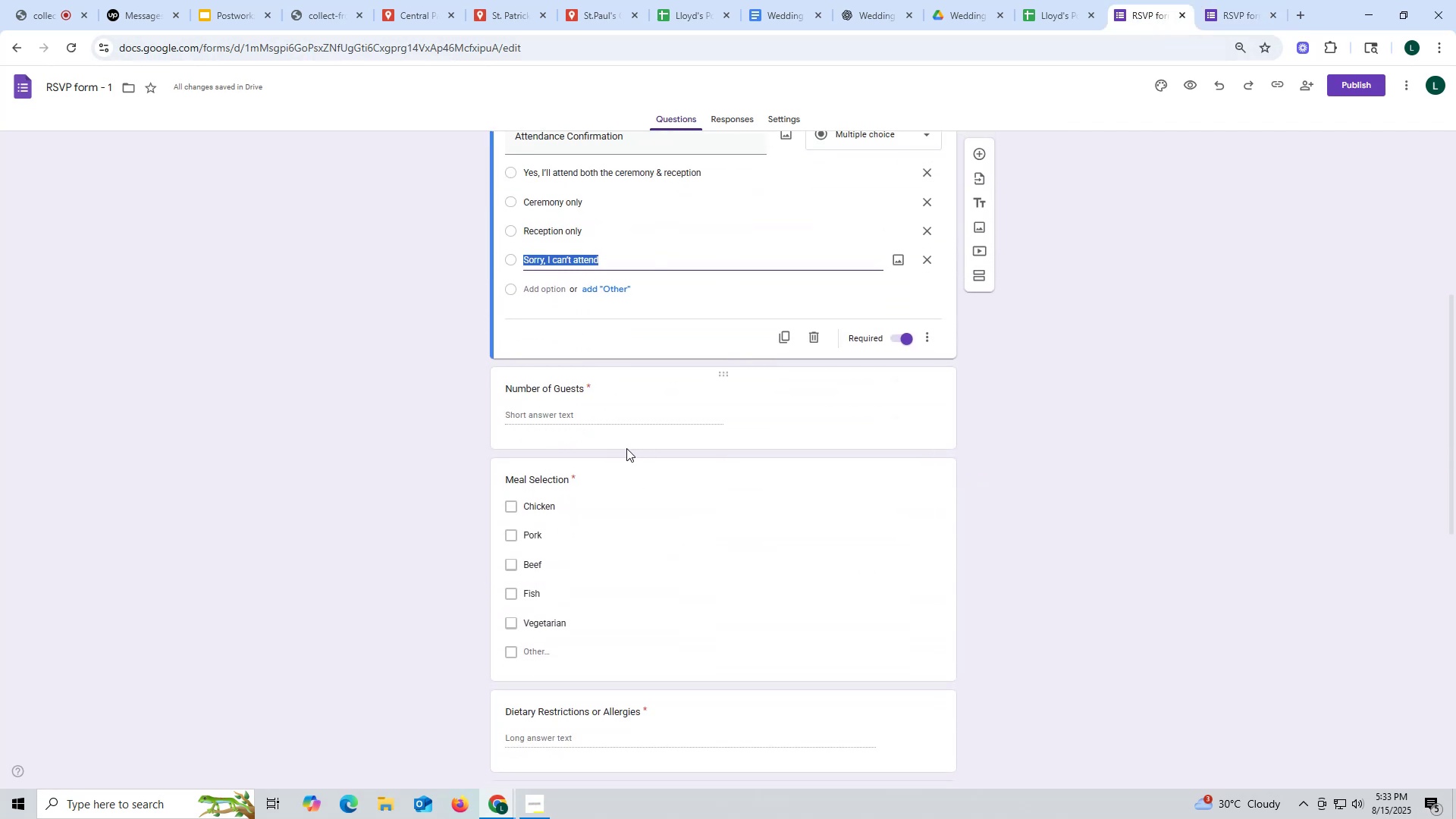 
scroll: coordinate [626, 448], scroll_direction: up, amount: 2.0
 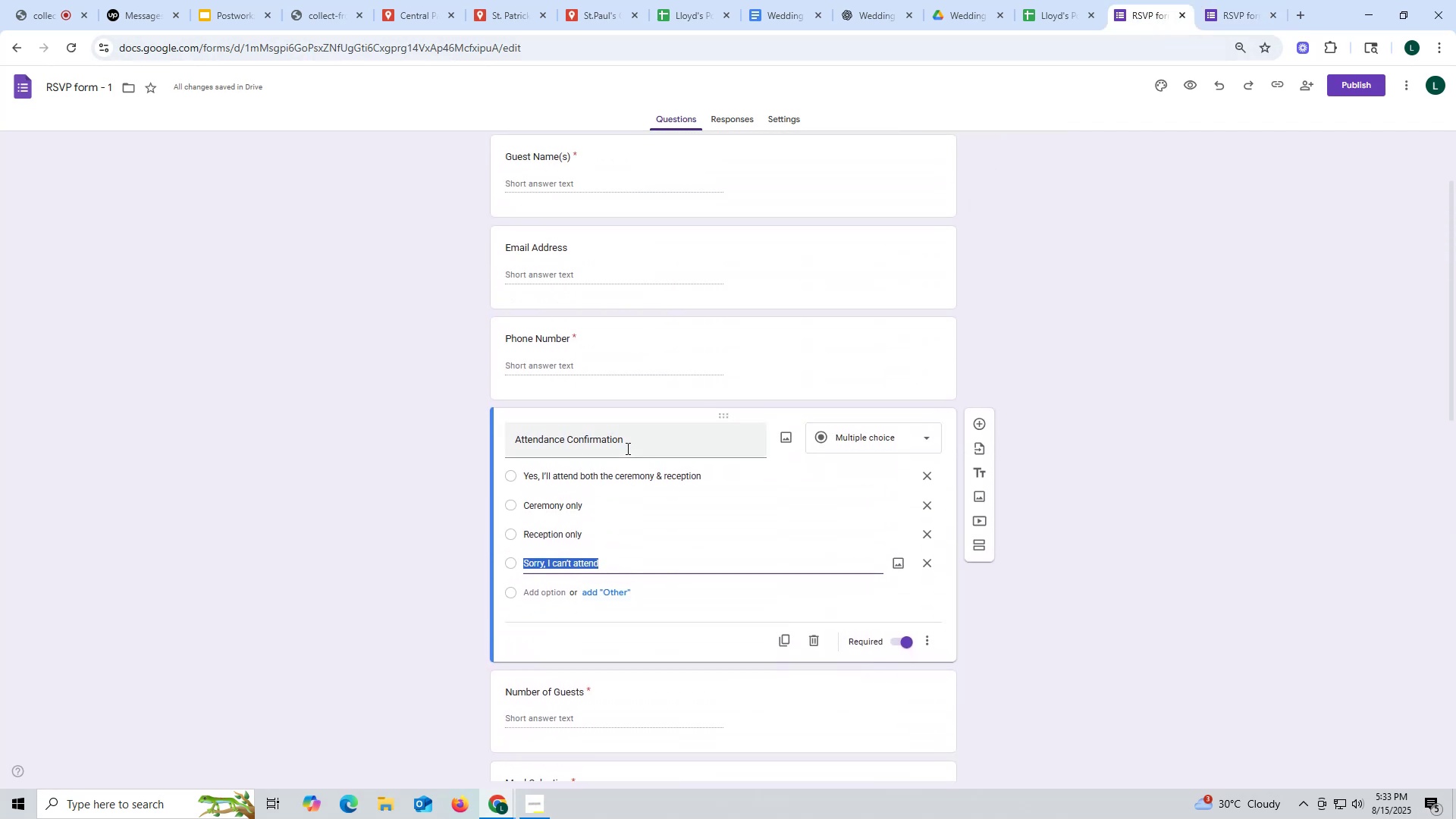 
scroll: coordinate [626, 448], scroll_direction: down, amount: 2.0
 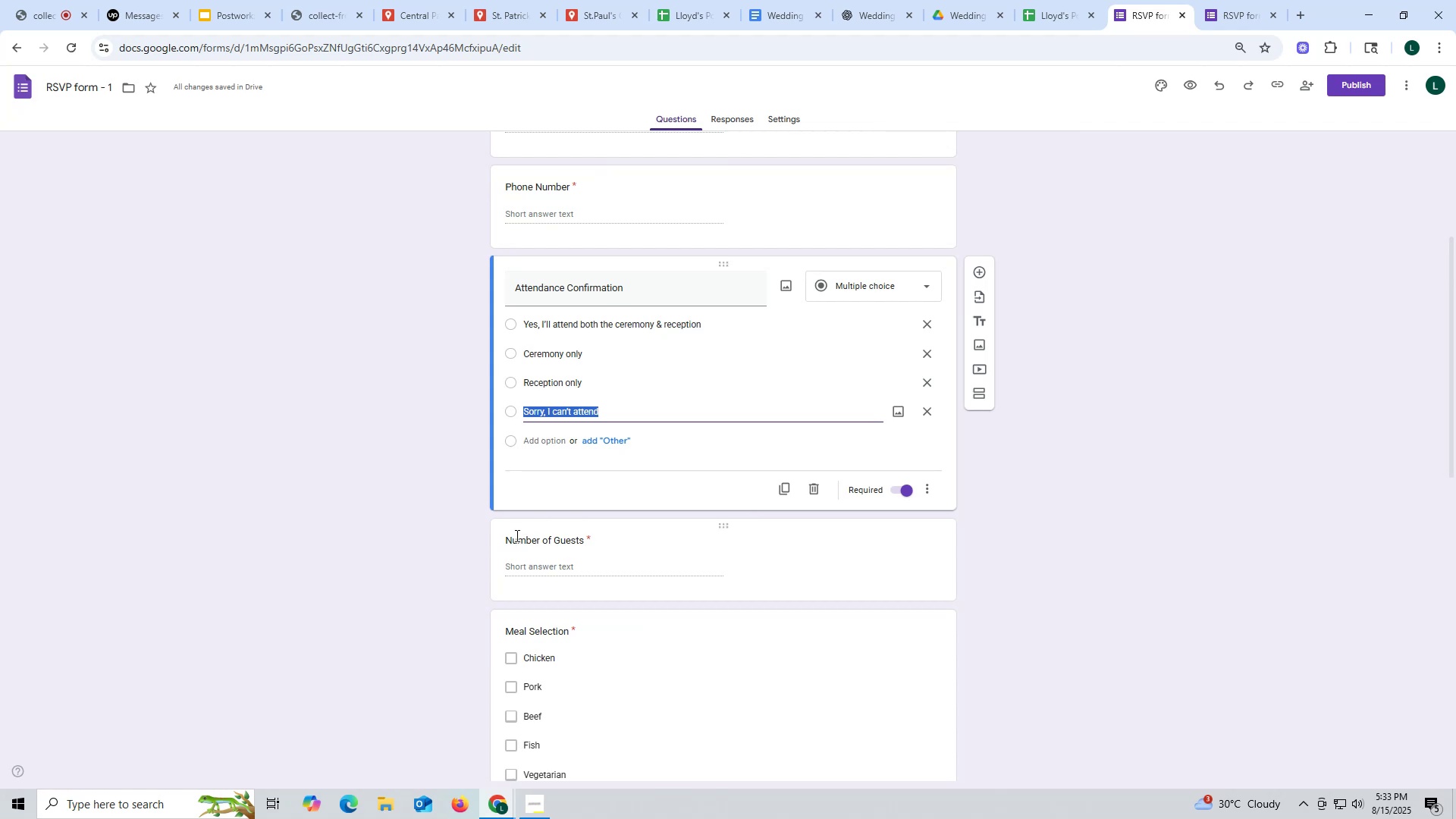 
wait(6.05)
 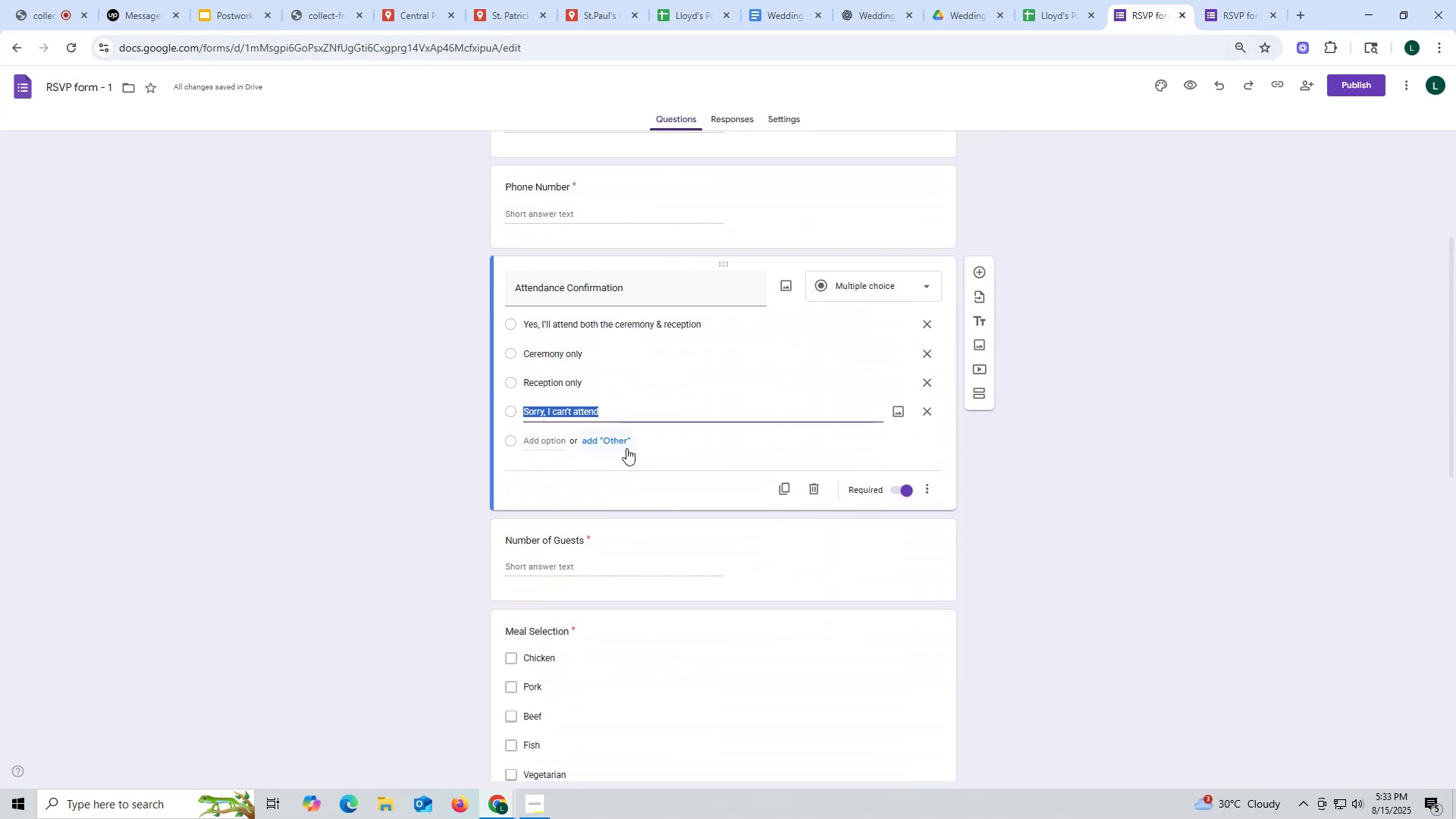 
key(Control+ControlLeft)
 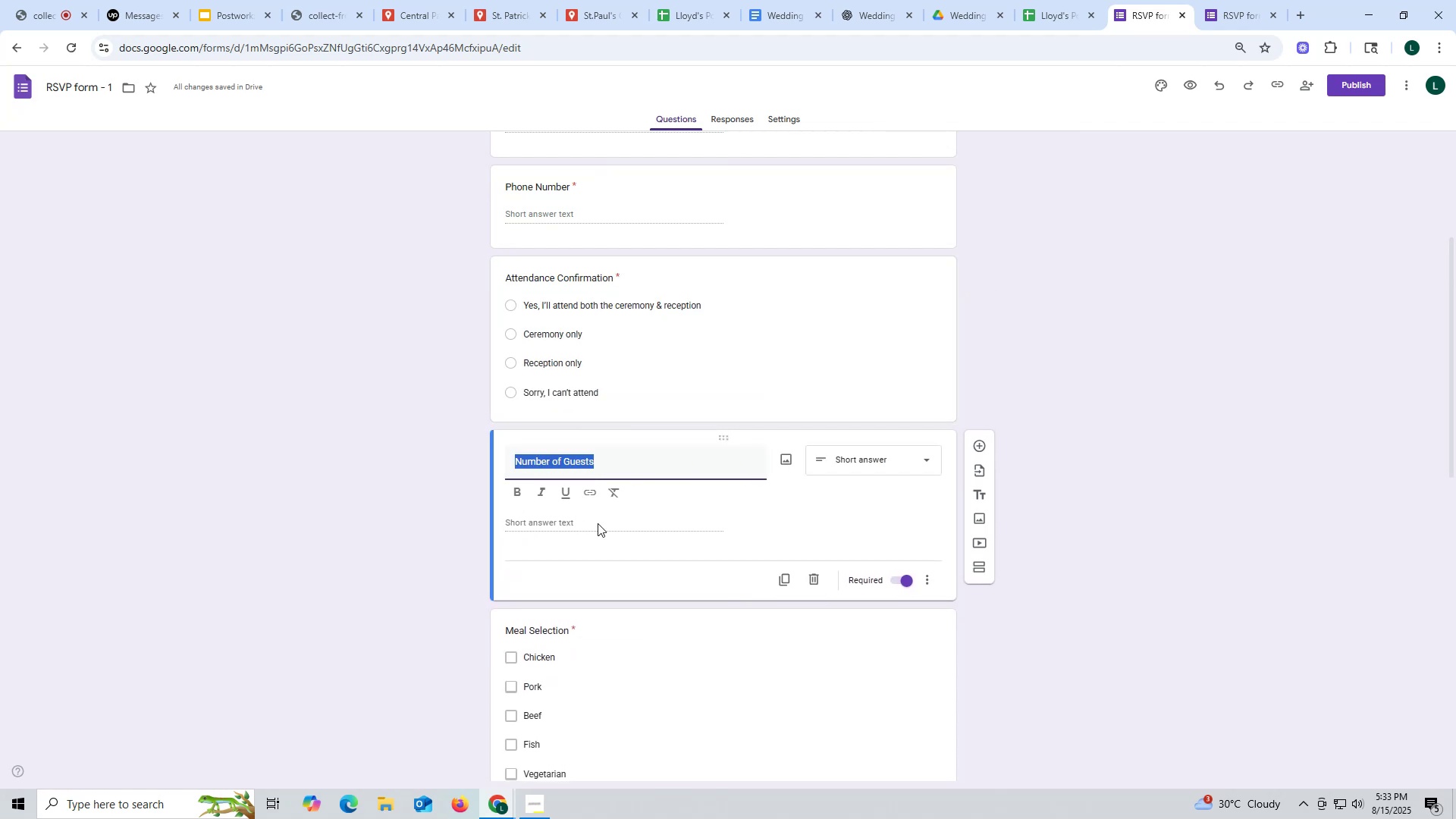 
key(Control+C)
 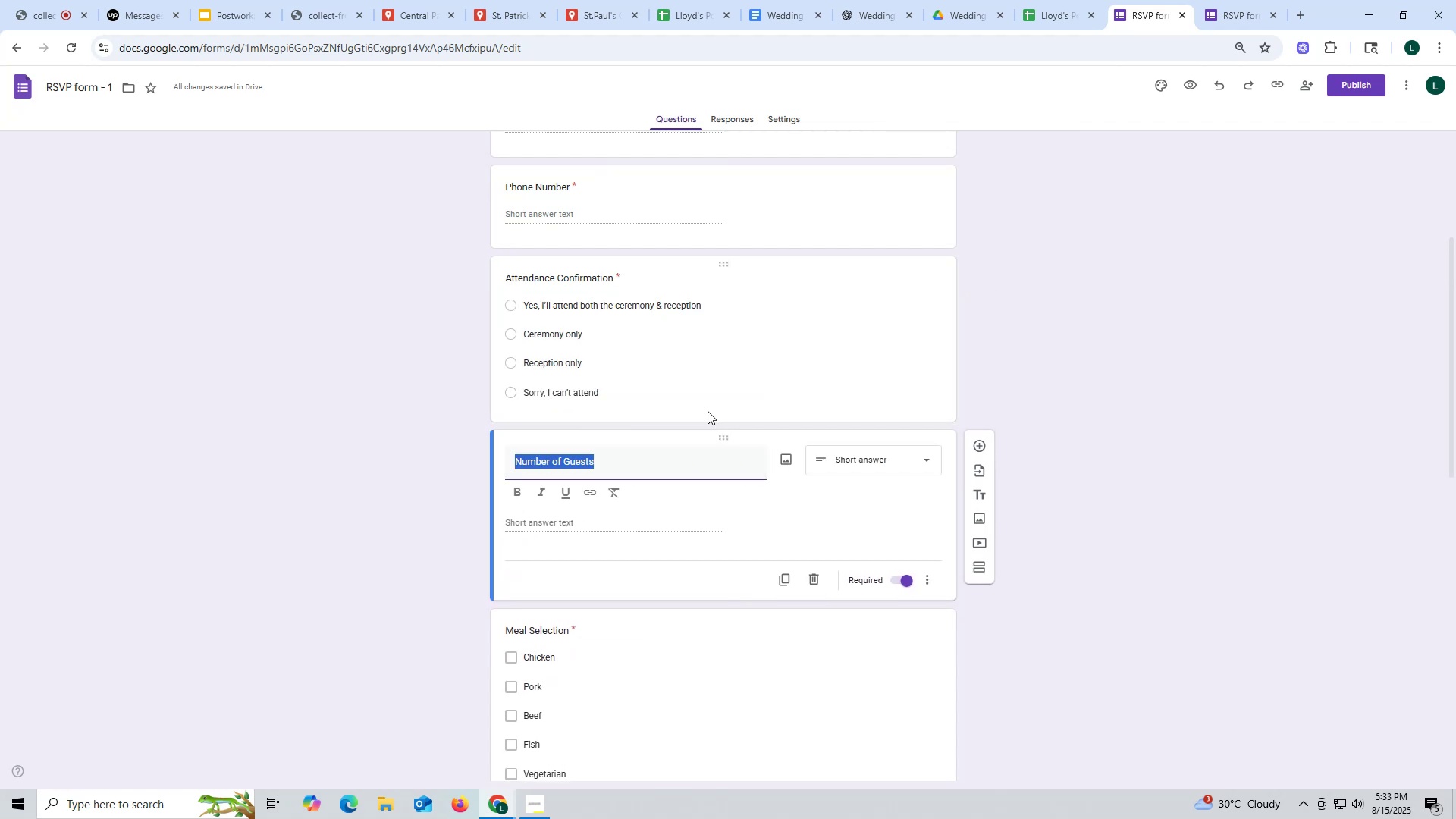 
key(C)
 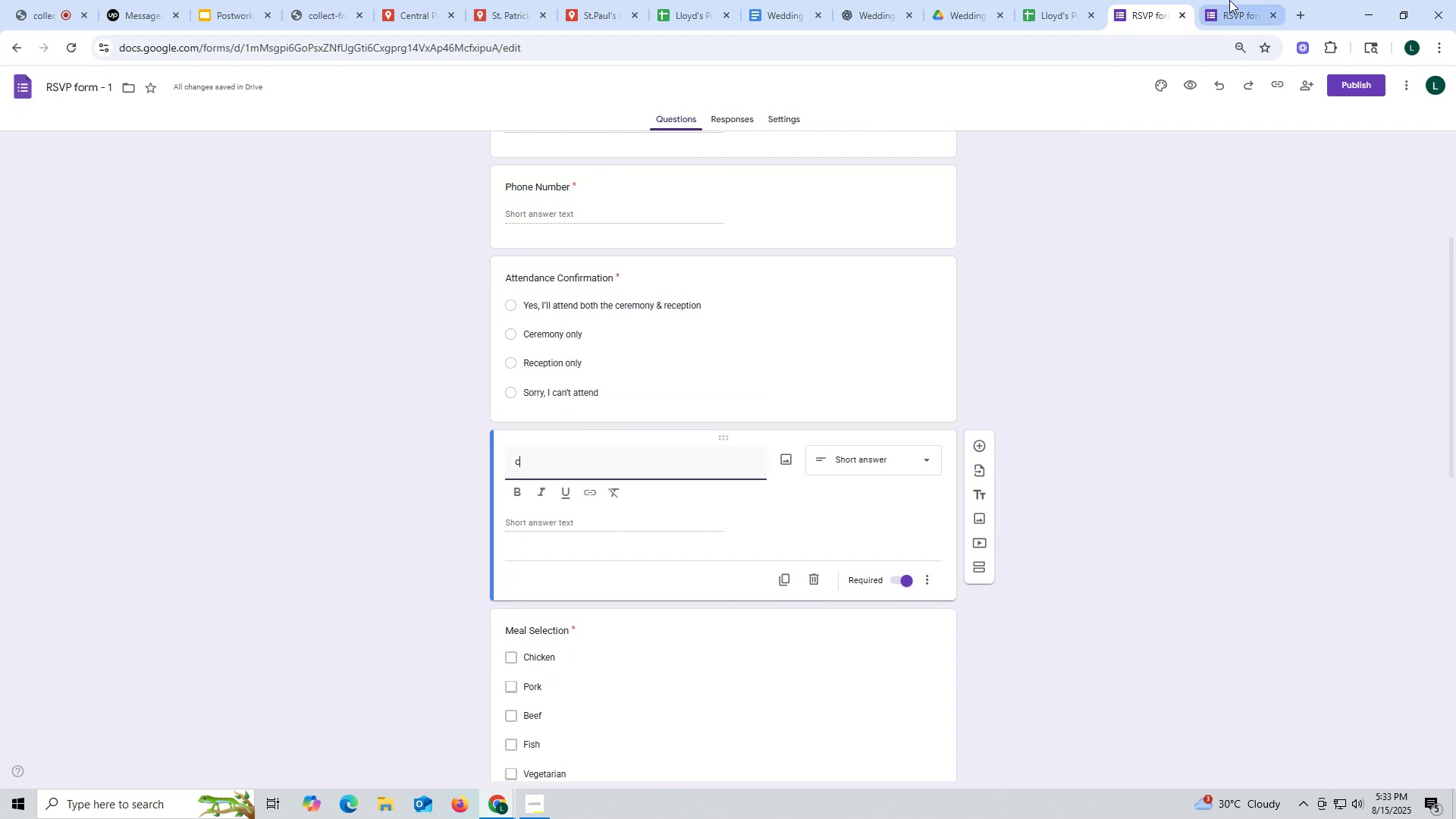 
key(Control+ControlLeft)
 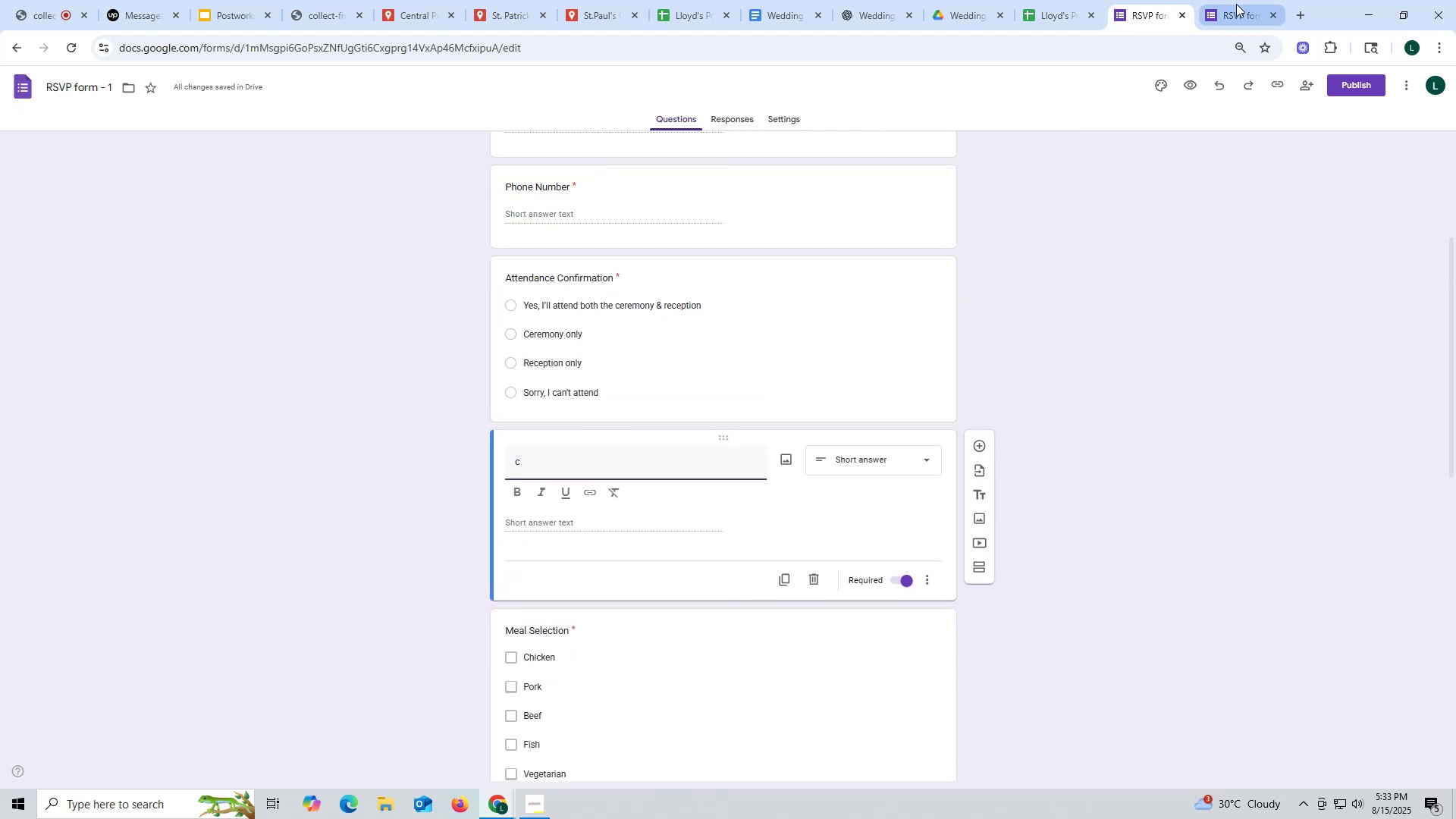 
key(Control+C)
 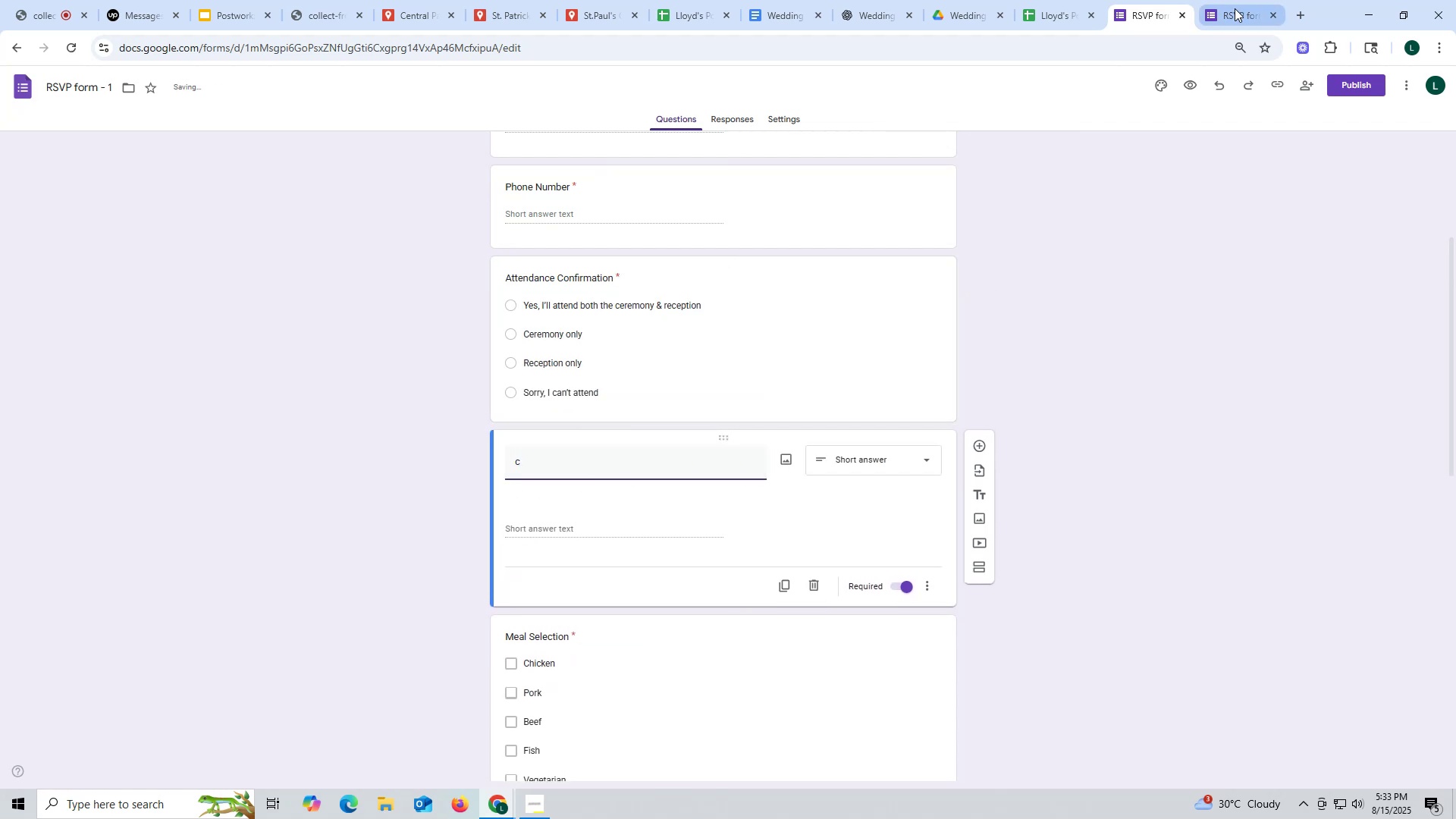 
left_click([1235, 8])
 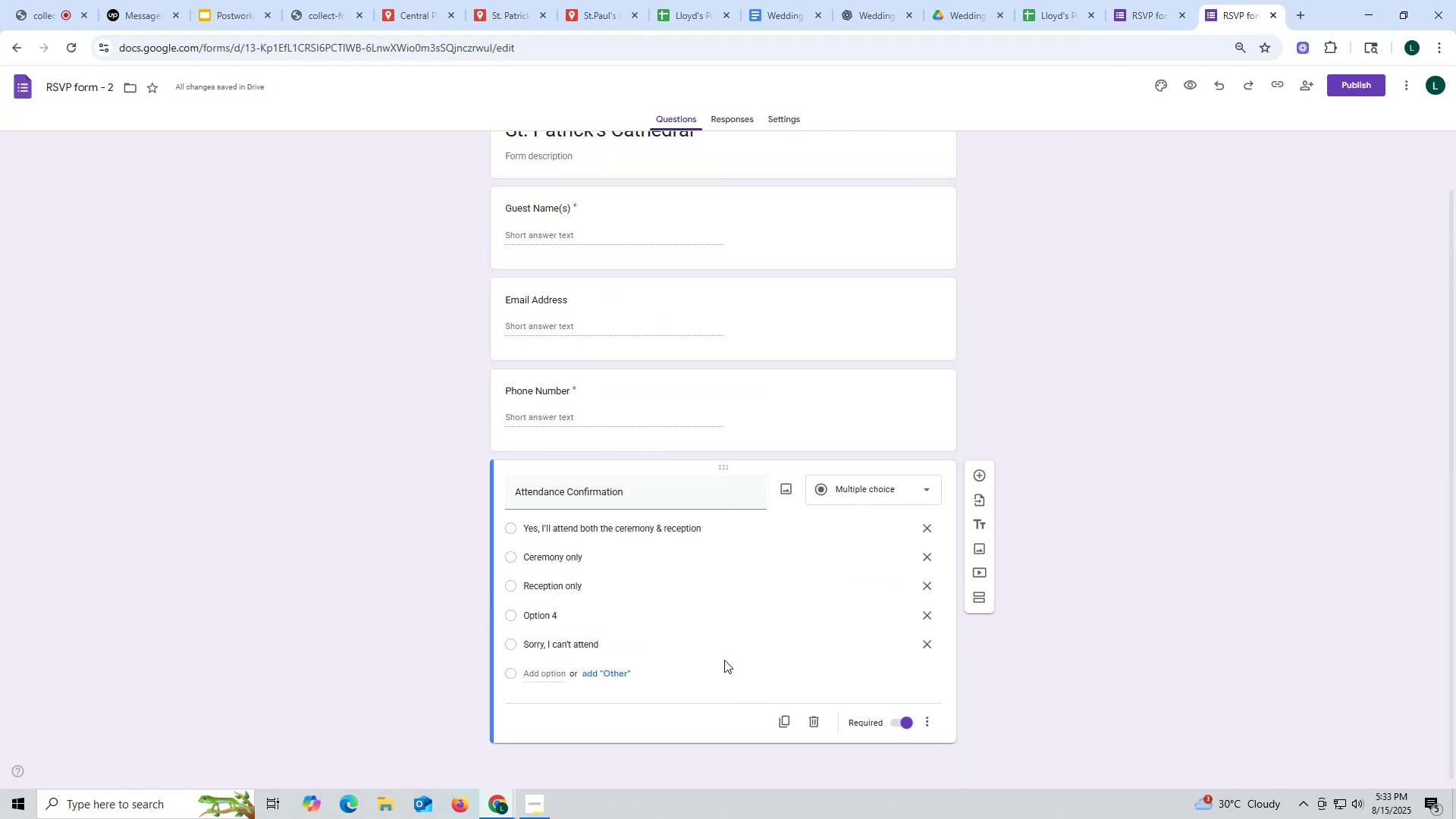 
scroll: coordinate [704, 647], scroll_direction: down, amount: 3.0
 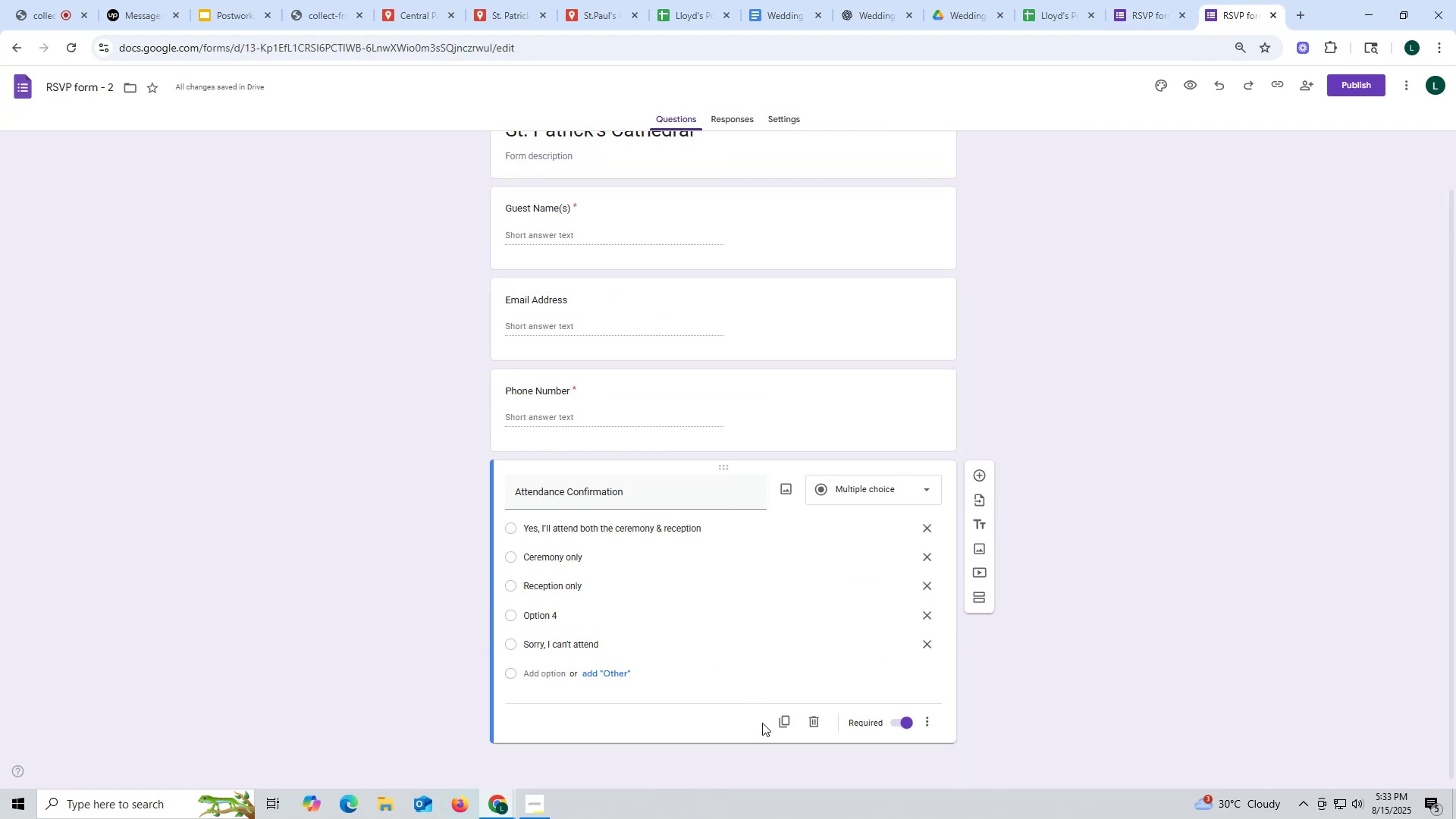 
left_click([795, 721])
 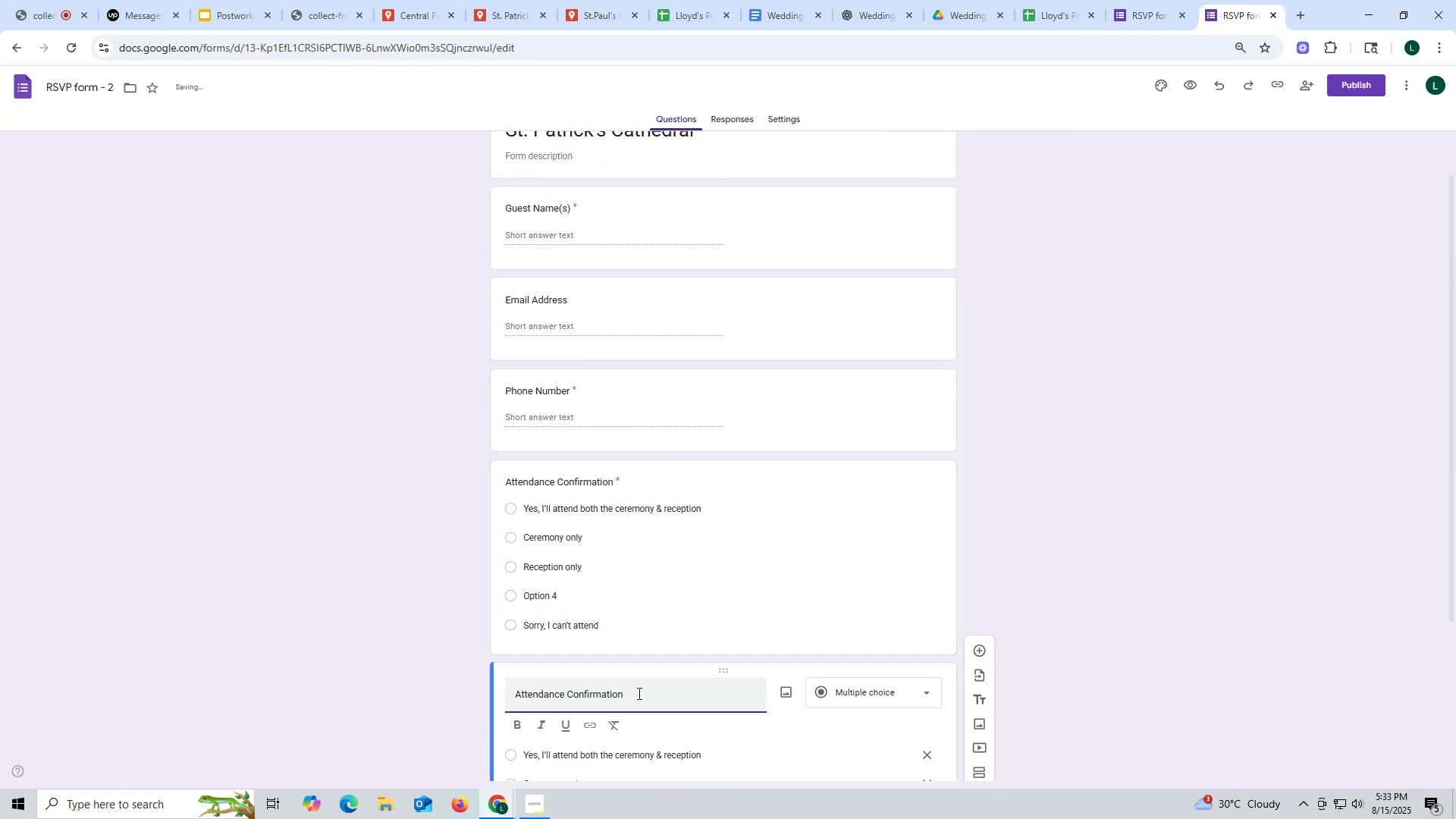 
key(Control+ControlLeft)
 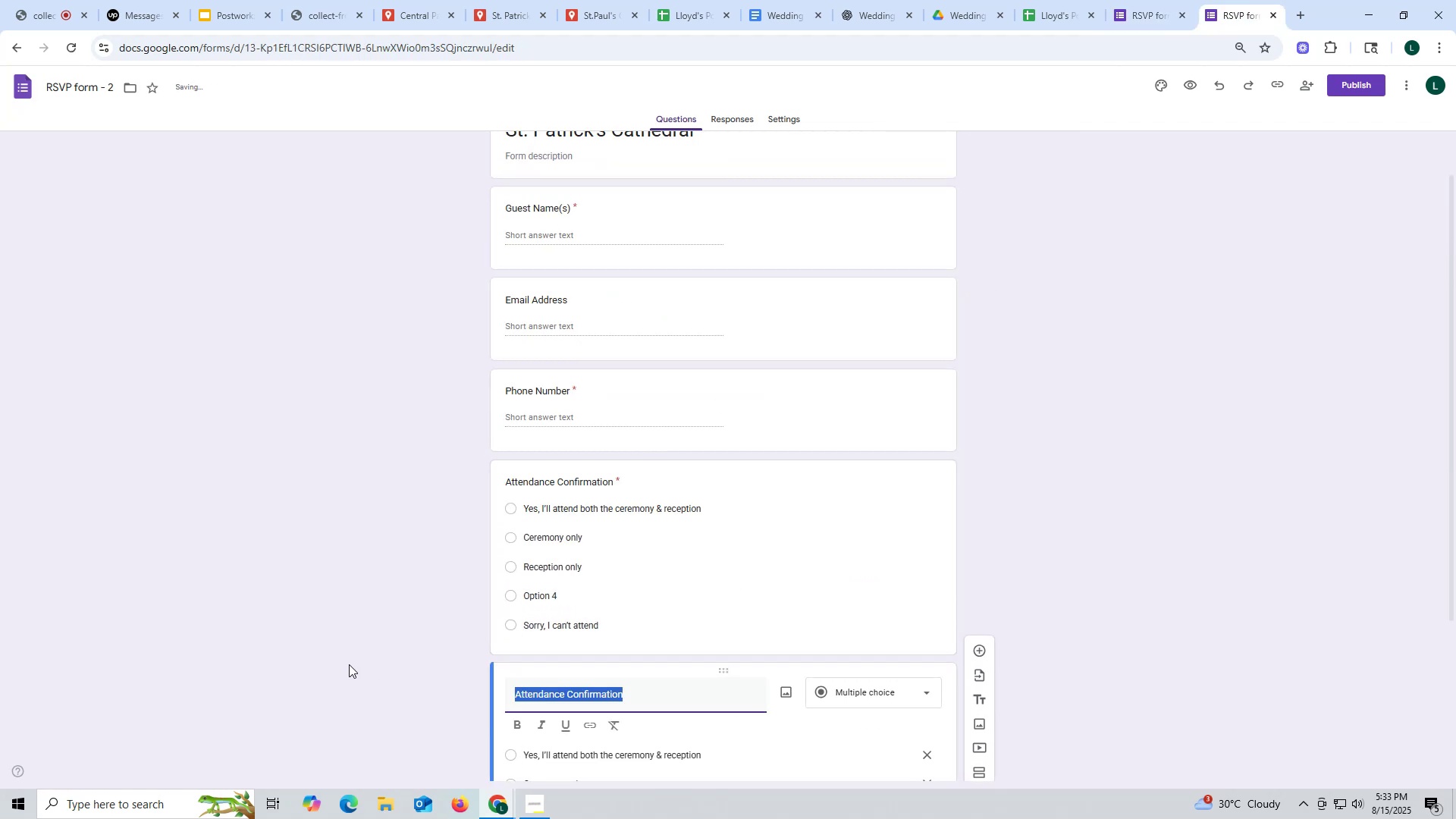 
key(Control+V)
 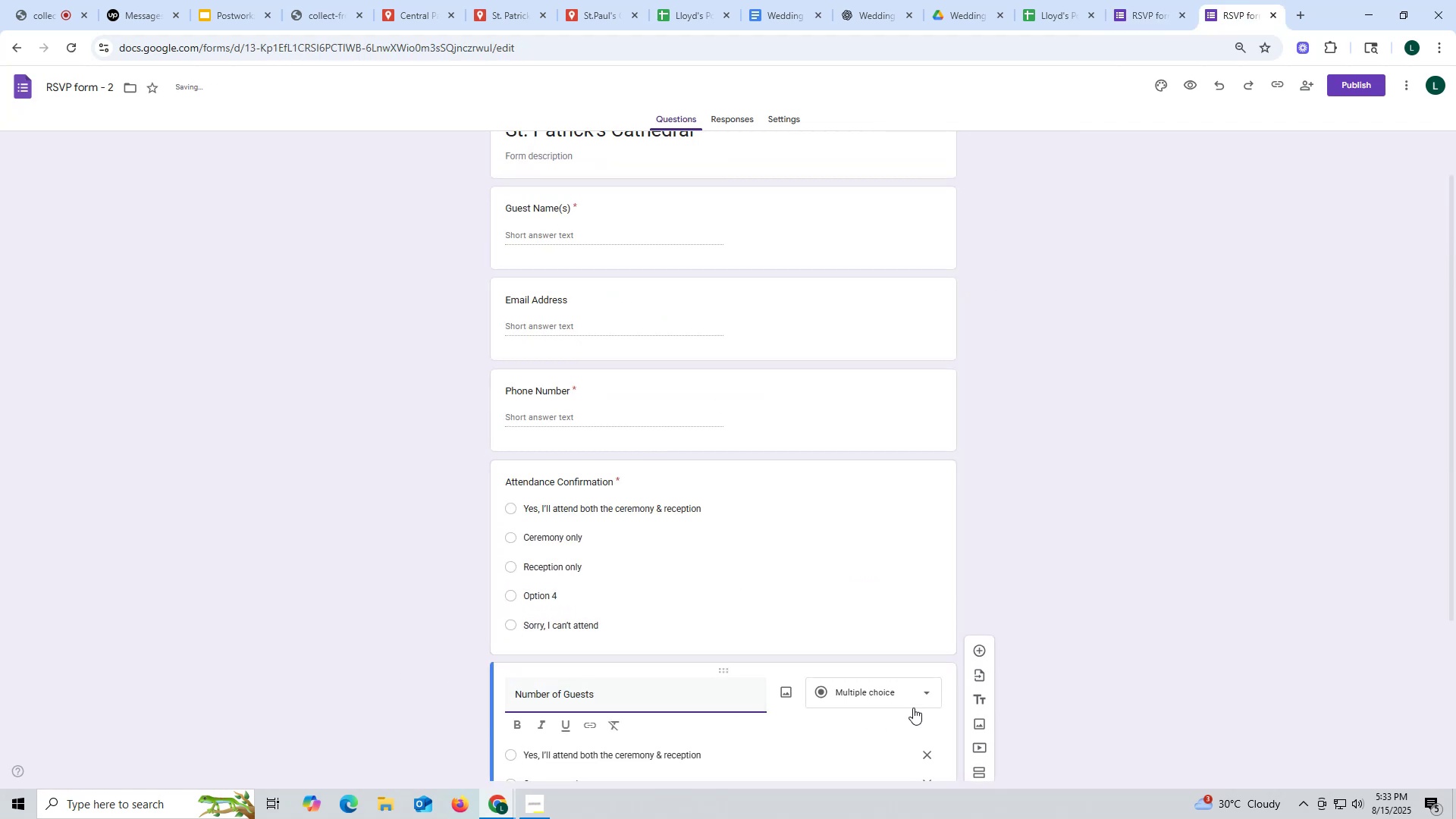 
left_click([927, 700])
 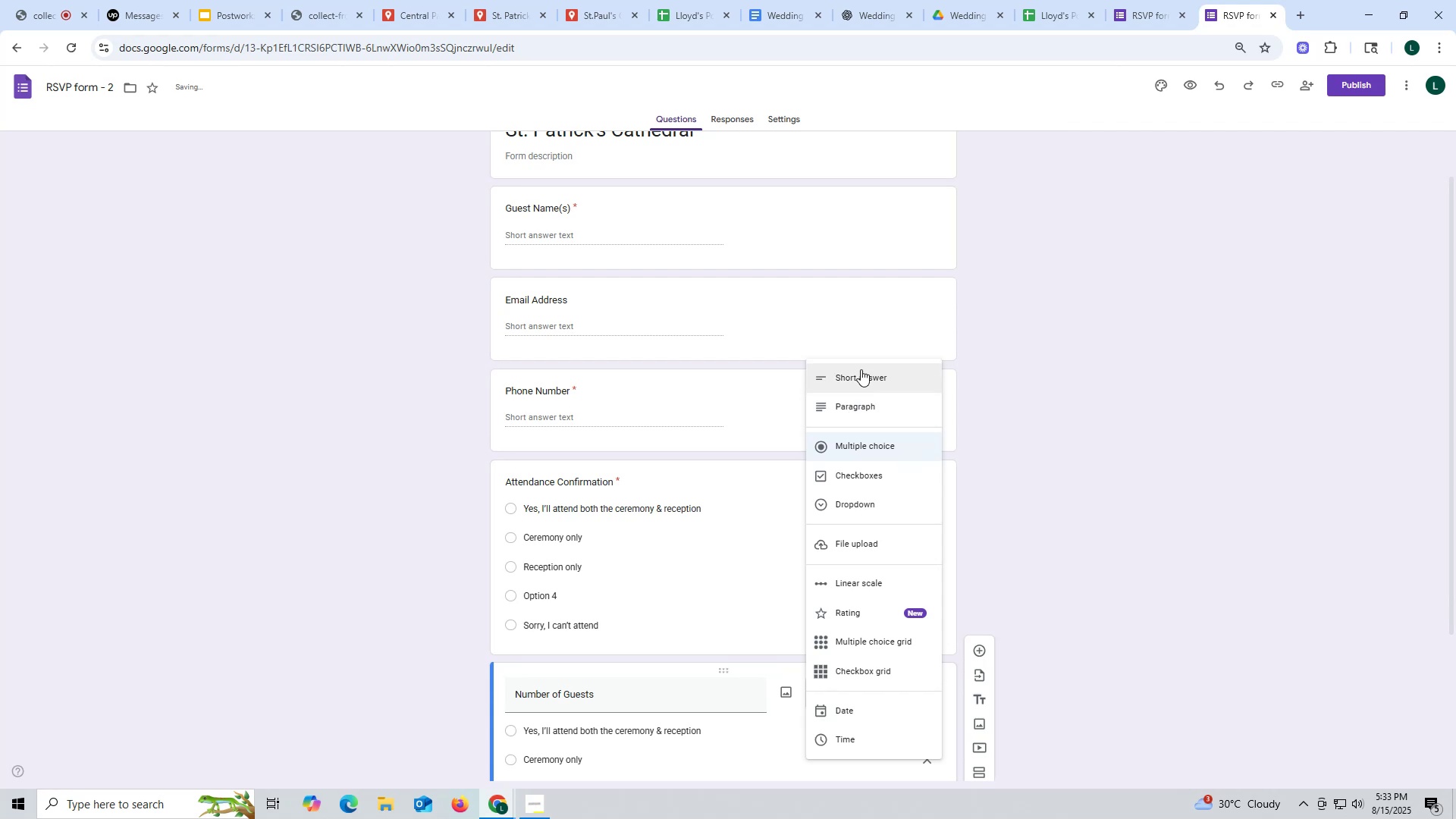 
left_click([861, 369])
 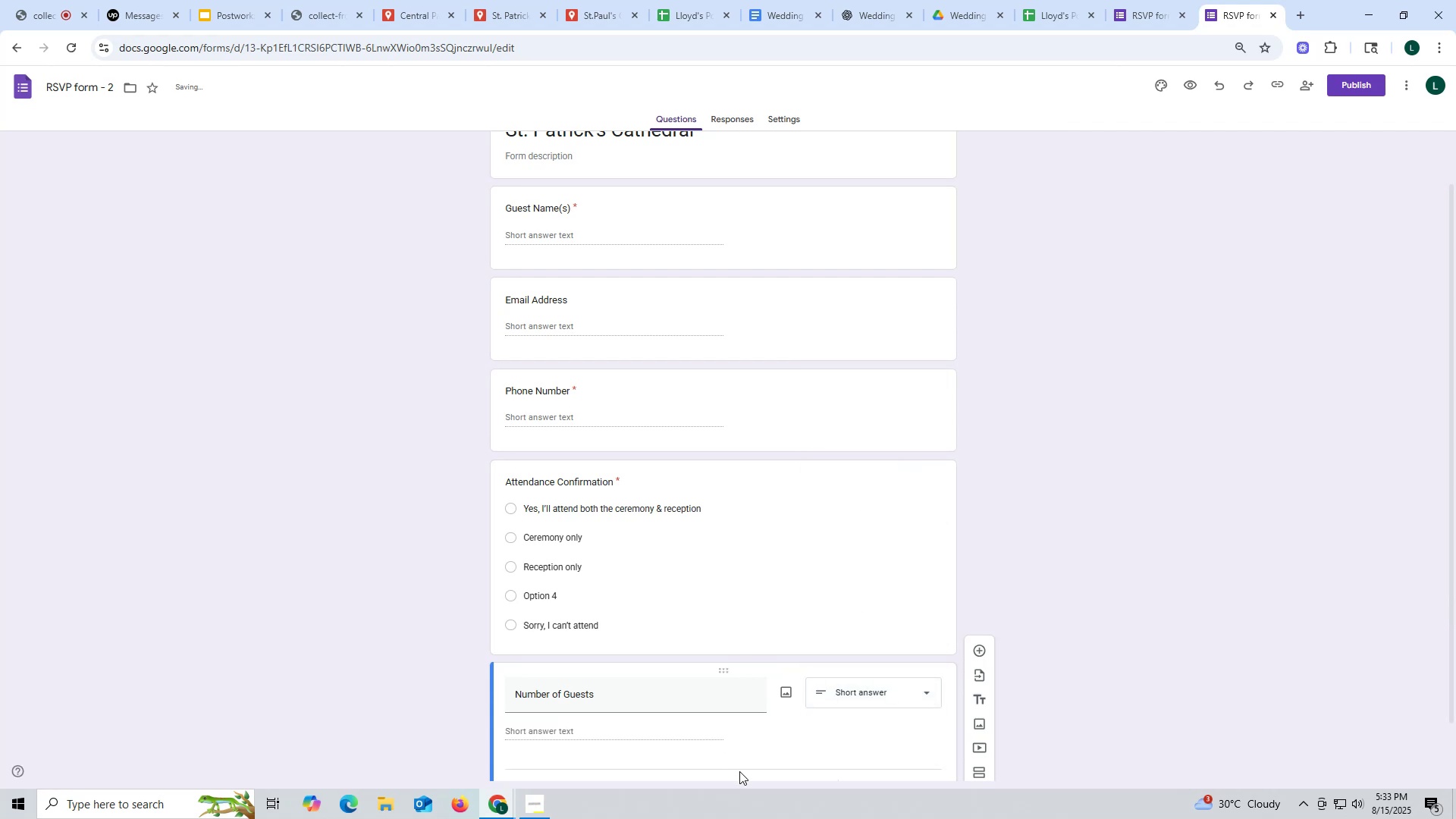 
scroll: coordinate [785, 687], scroll_direction: down, amount: 5.0
 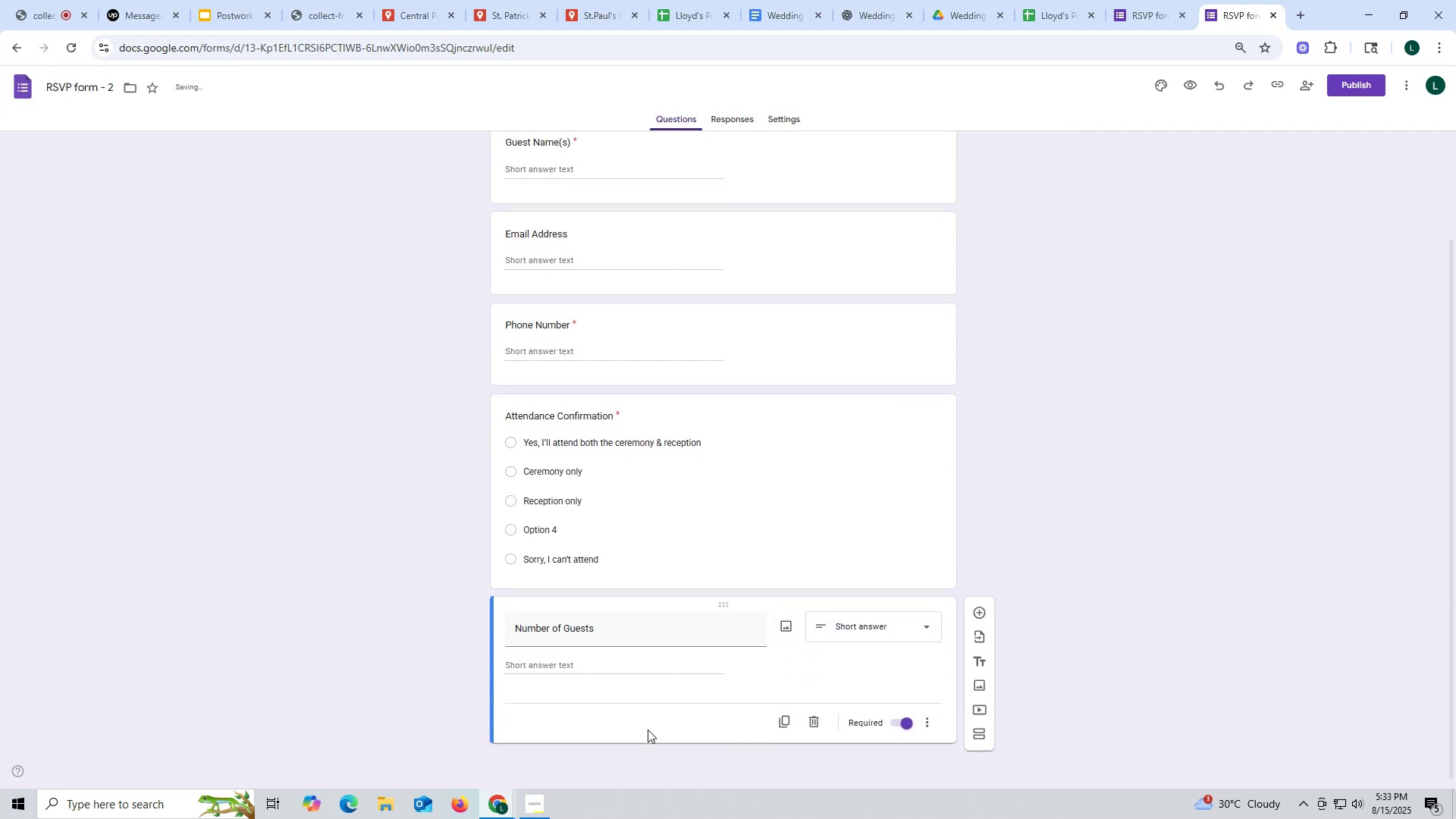 
left_click([648, 730])
 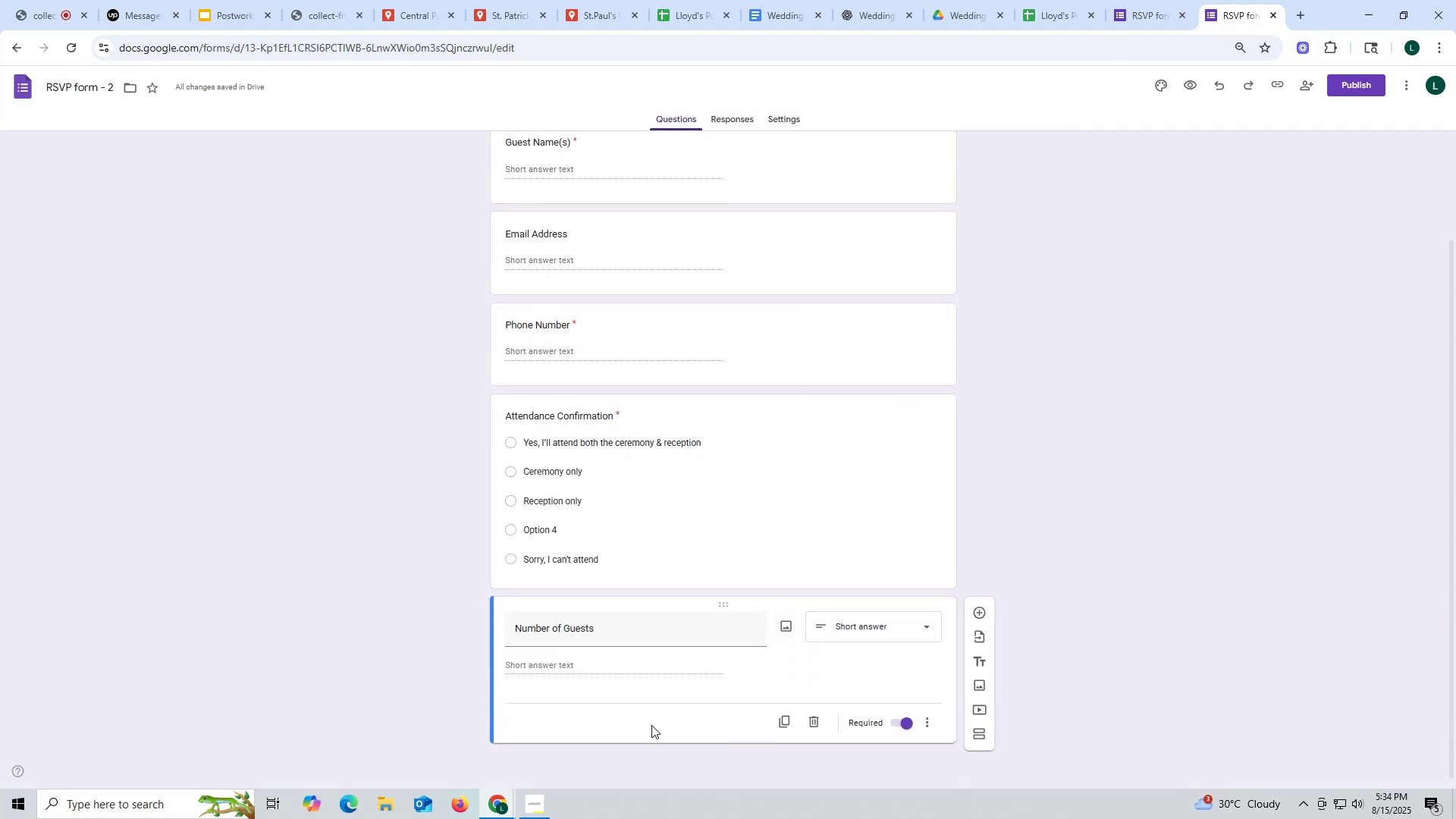 
wait(10.89)
 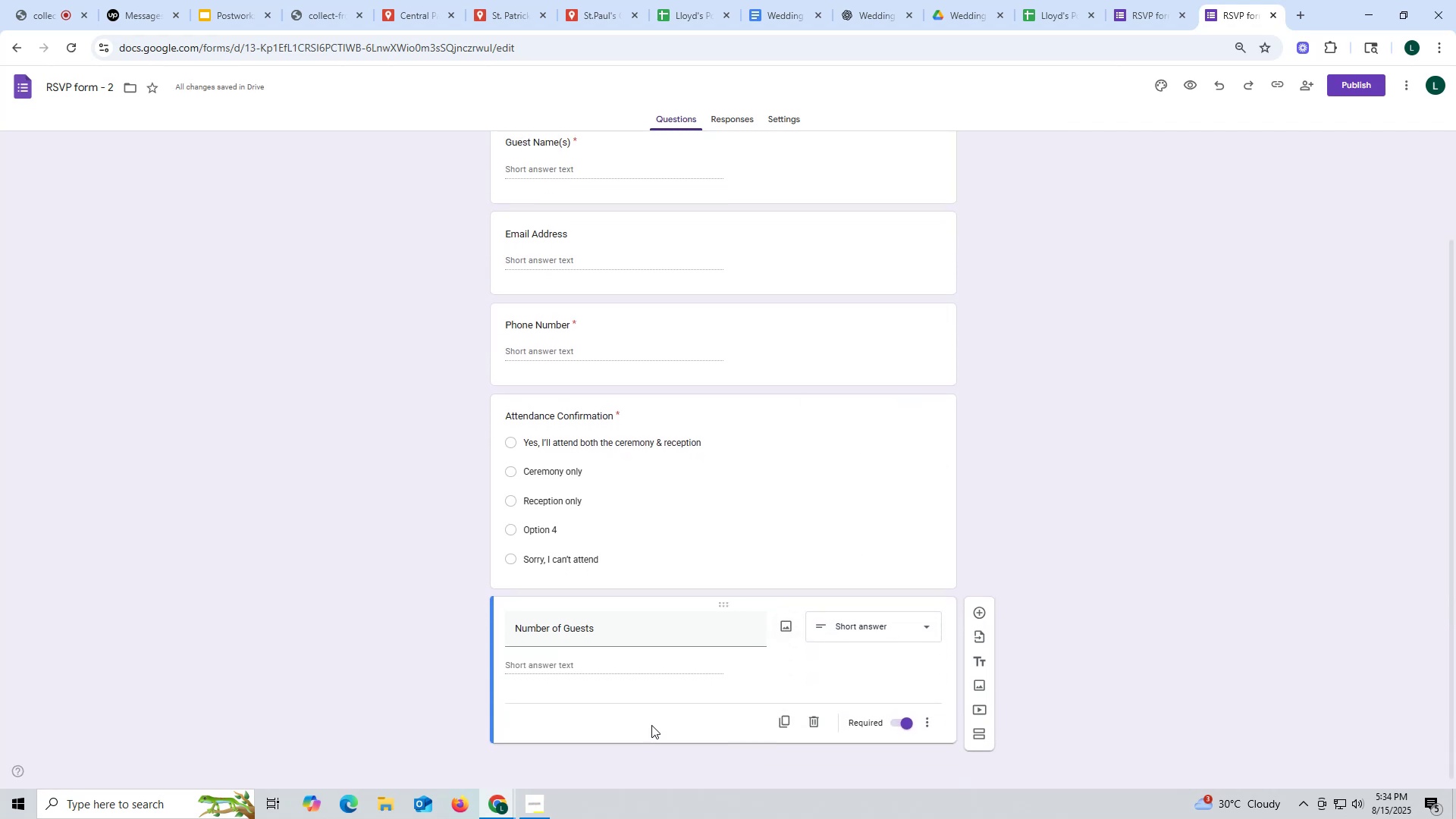 
key(Control+ControlLeft)
 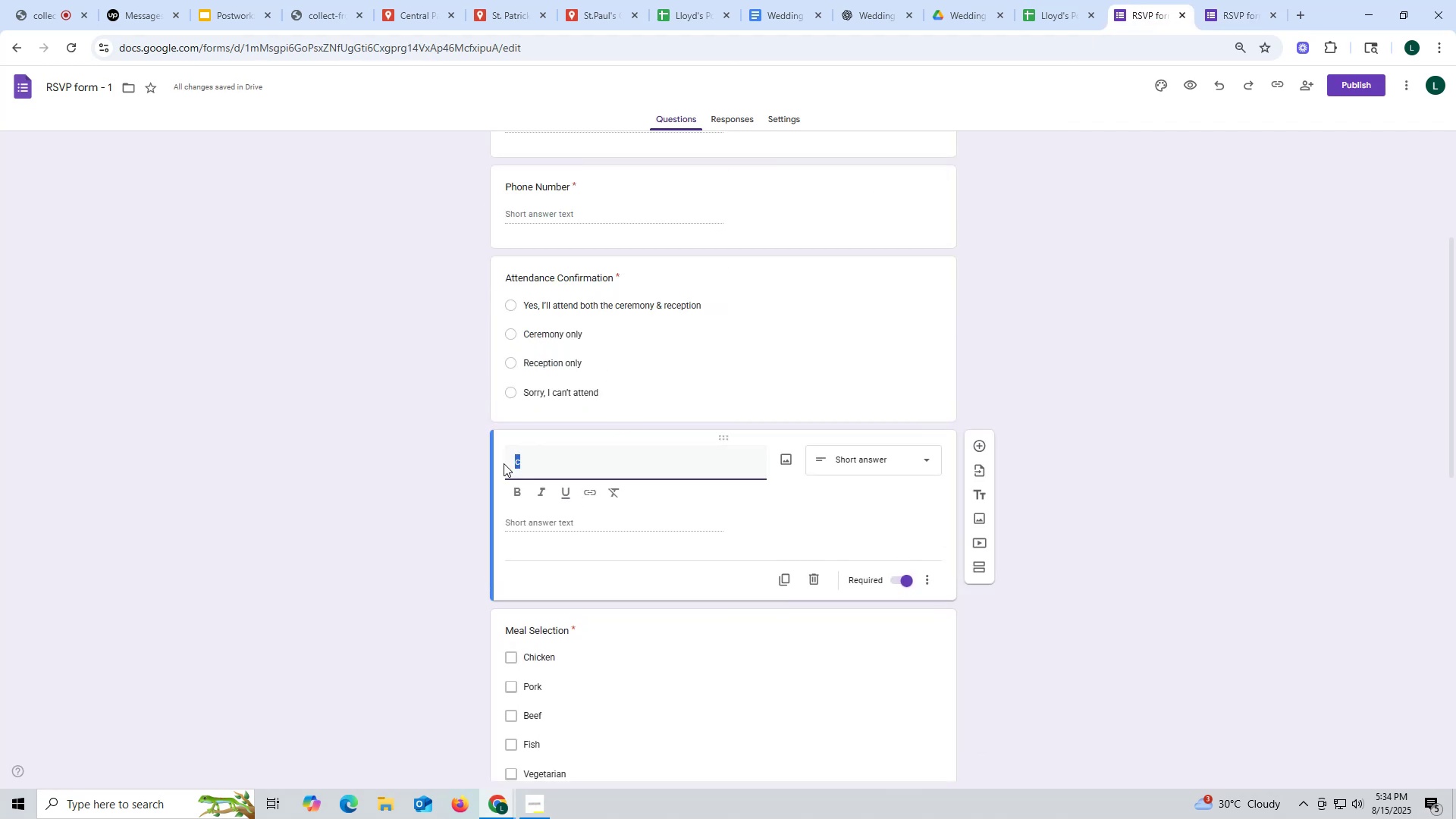 
key(Control+V)
 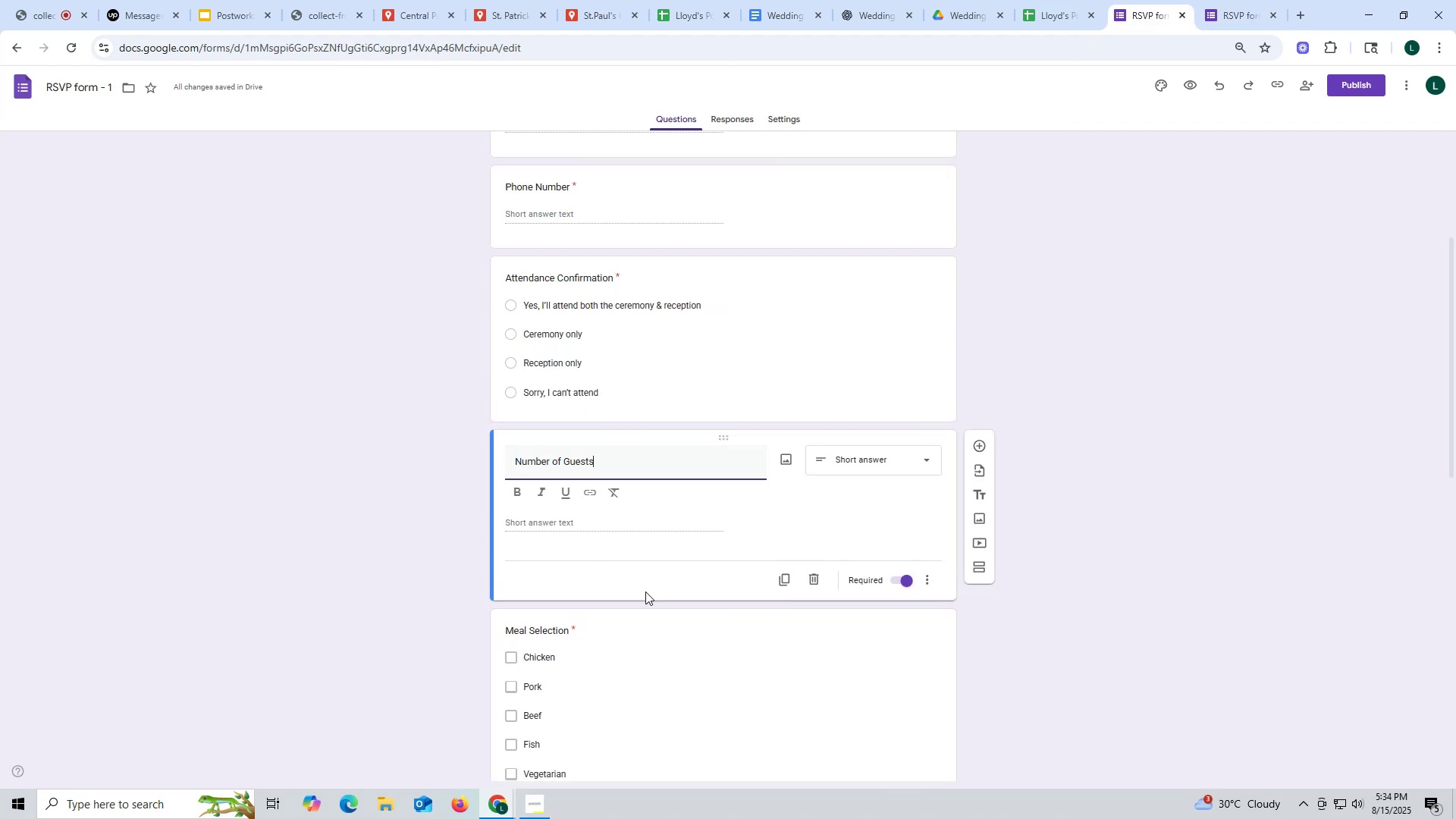 
left_click([645, 592])
 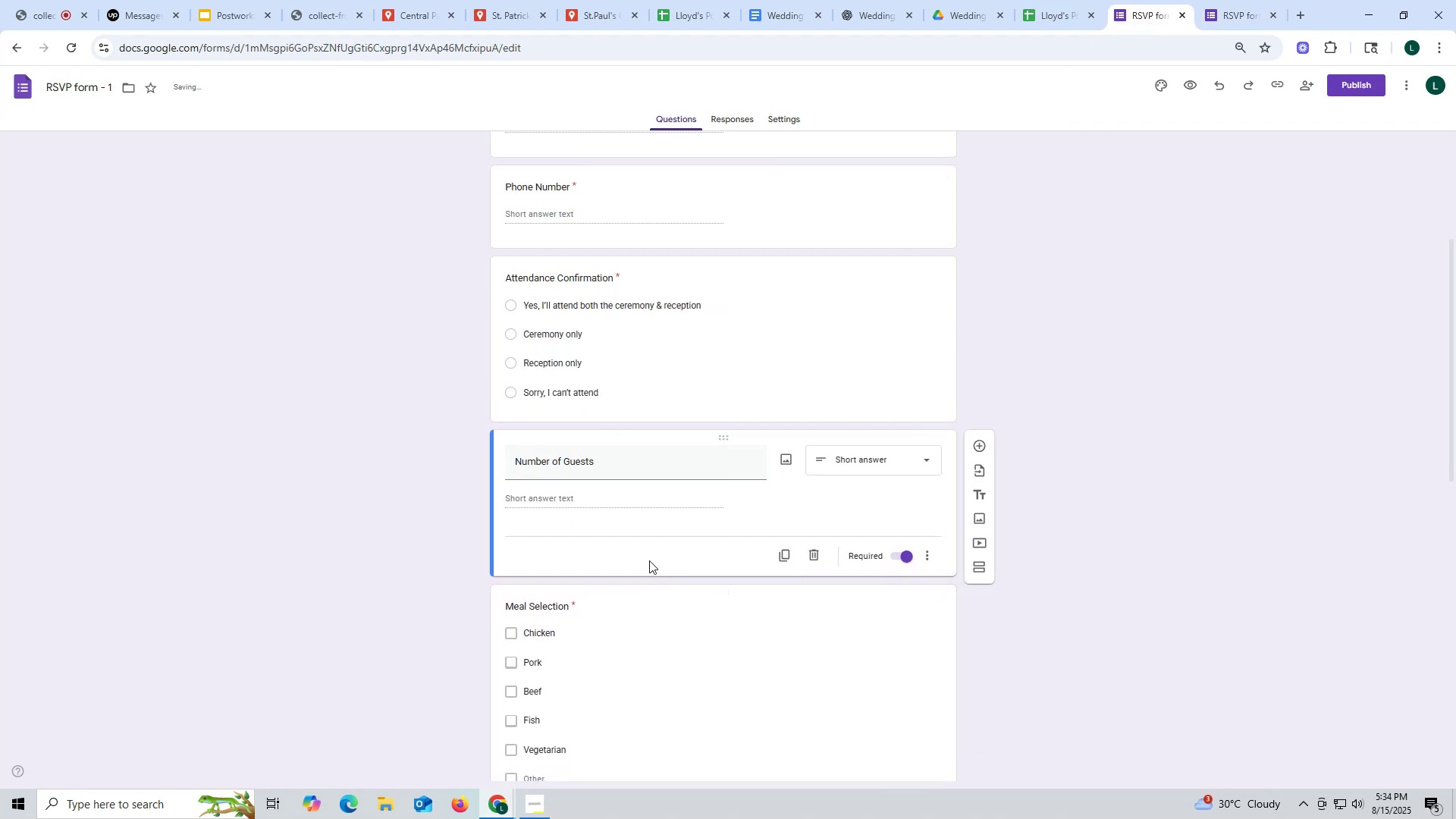 
scroll: coordinate [649, 553], scroll_direction: down, amount: 3.0
 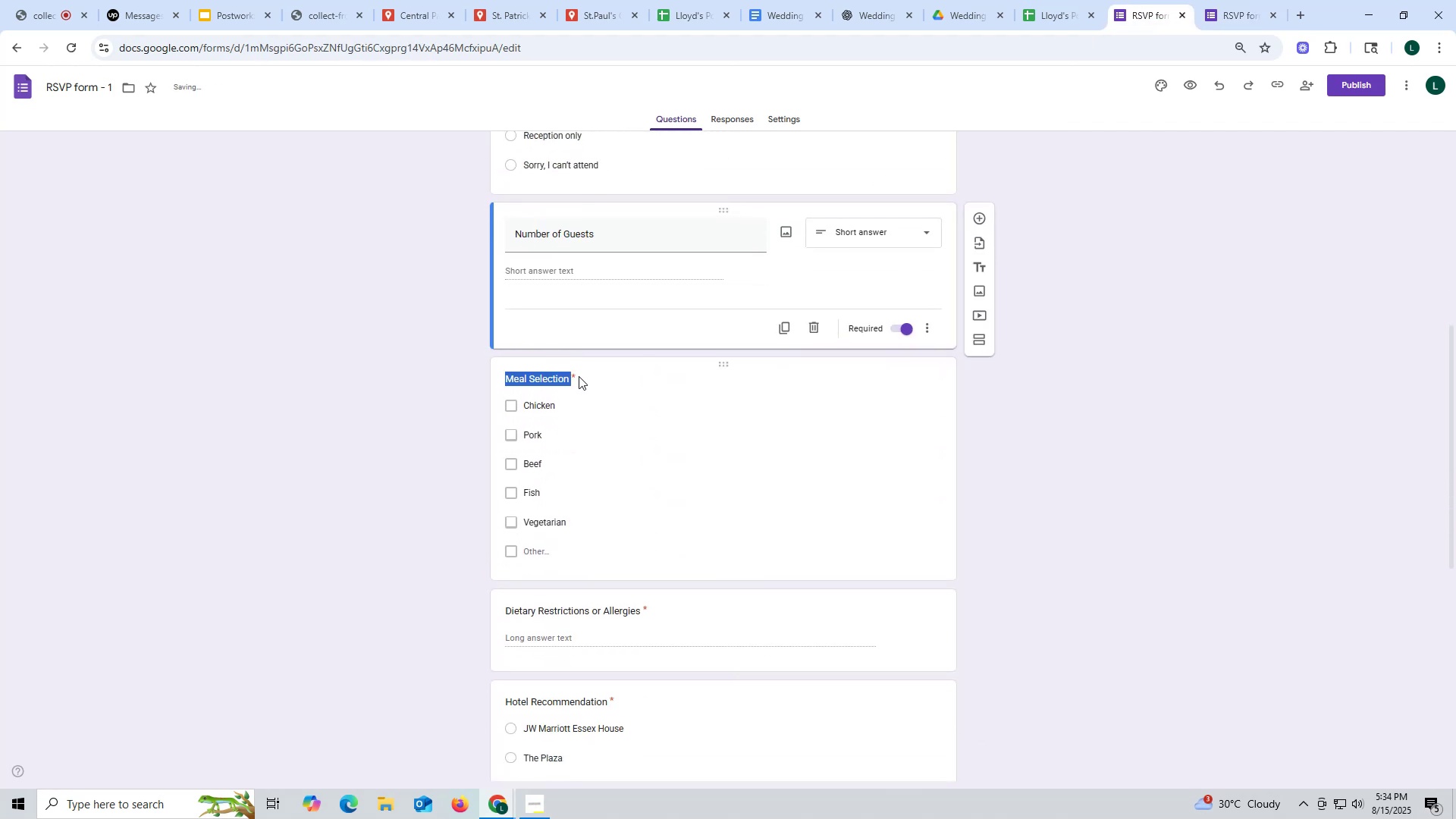 
key(Control+ControlLeft)
 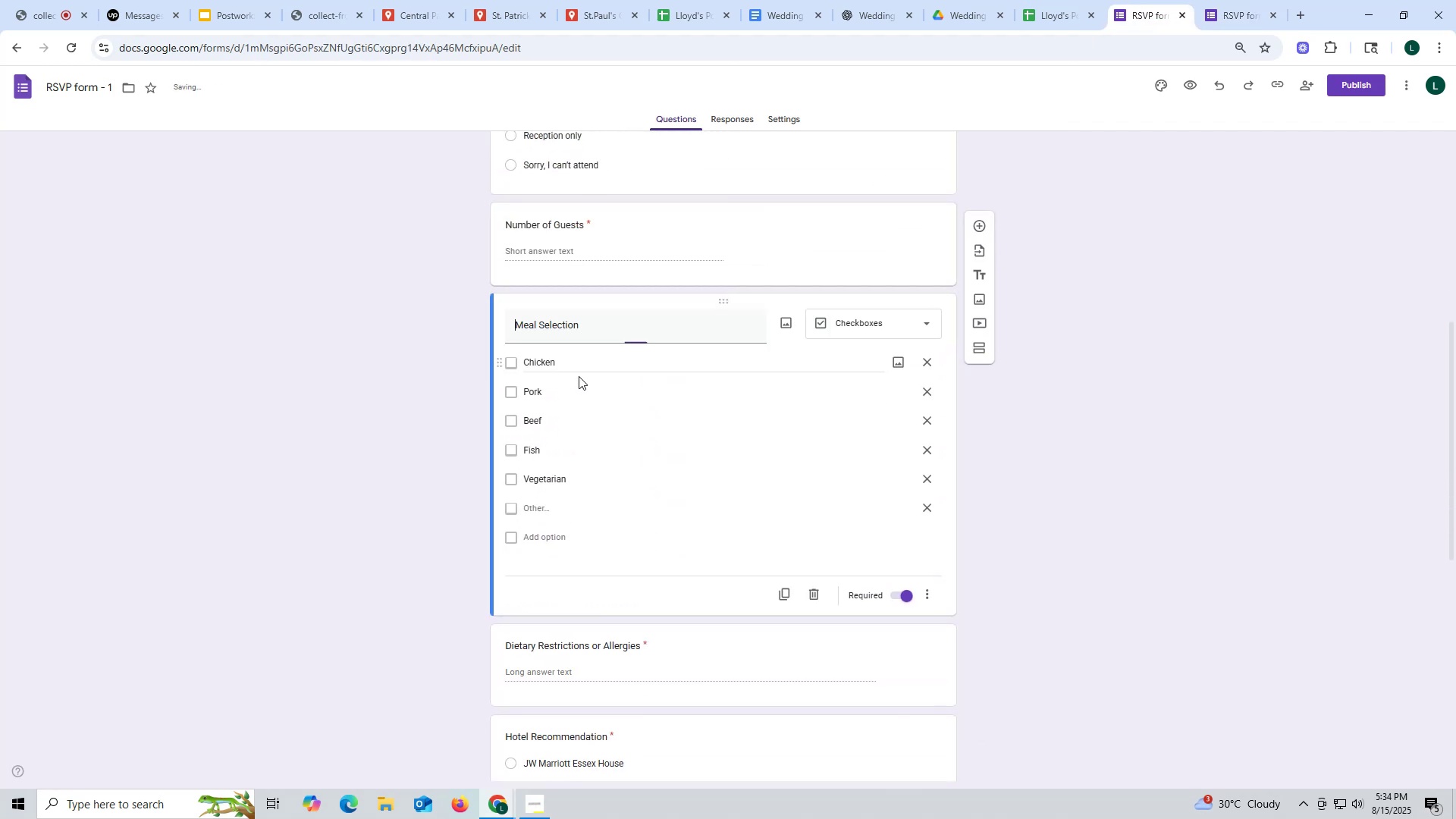 
key(Control+C)
 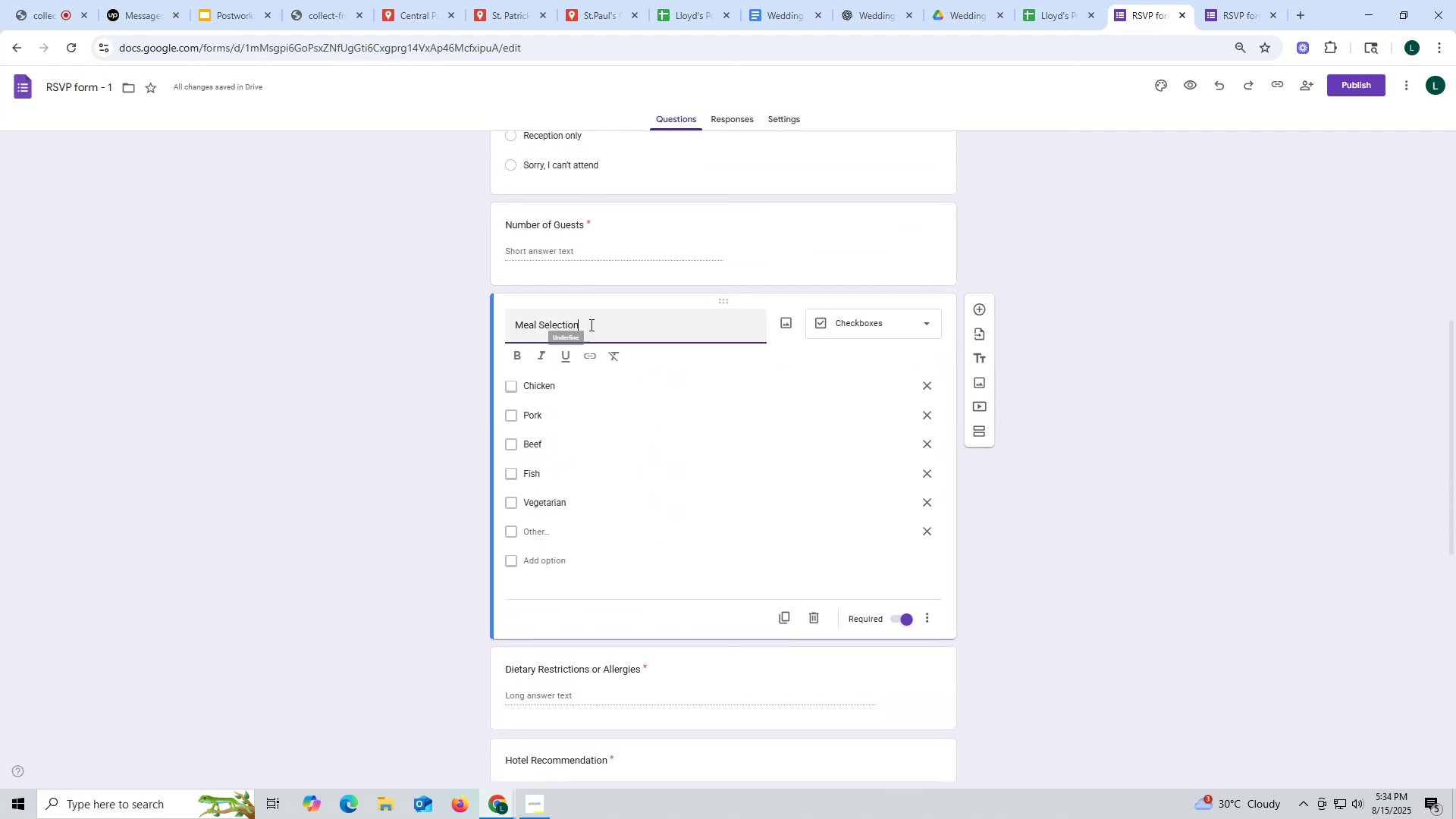 
key(Control+ControlLeft)
 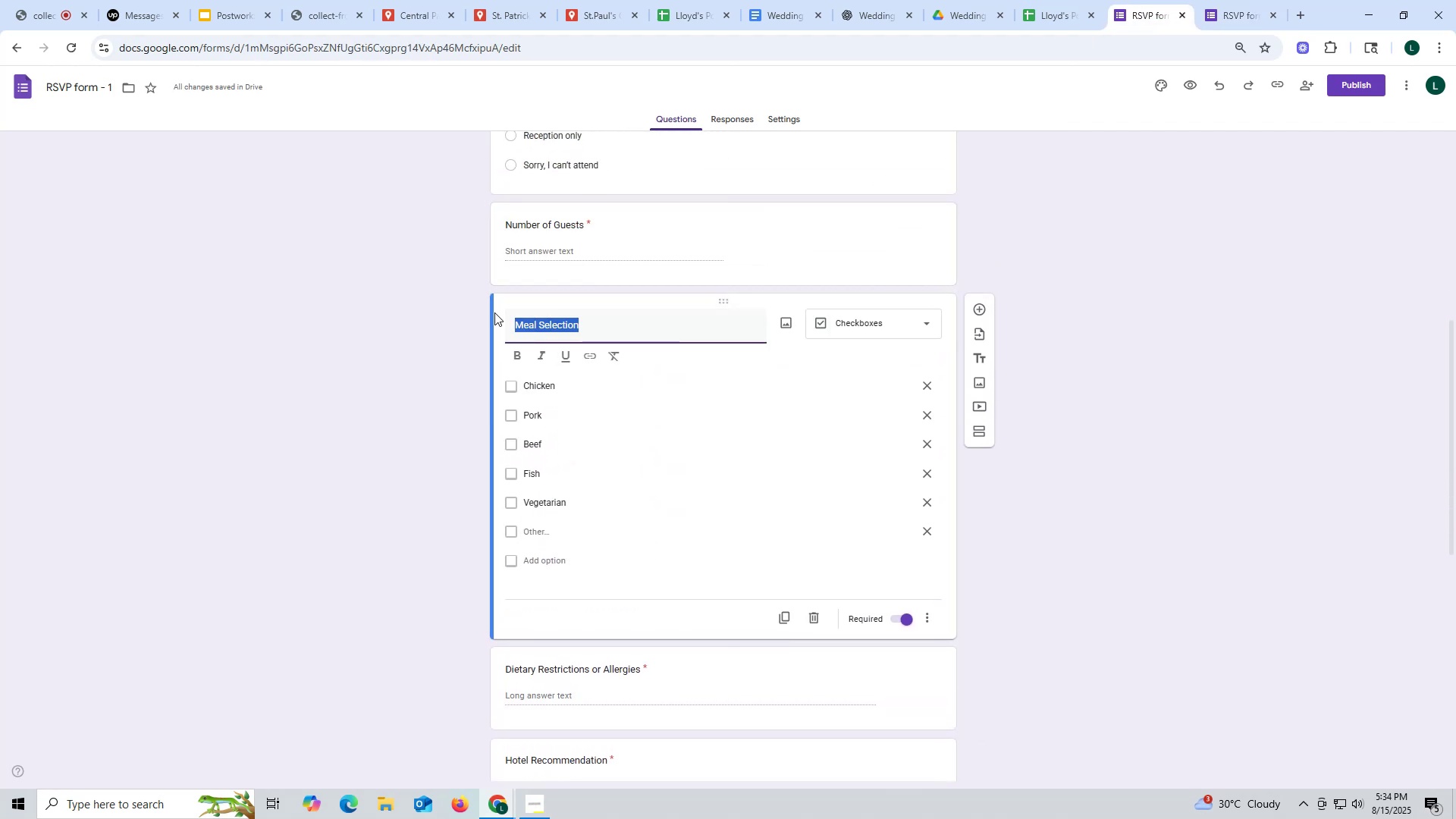 
key(Control+C)
 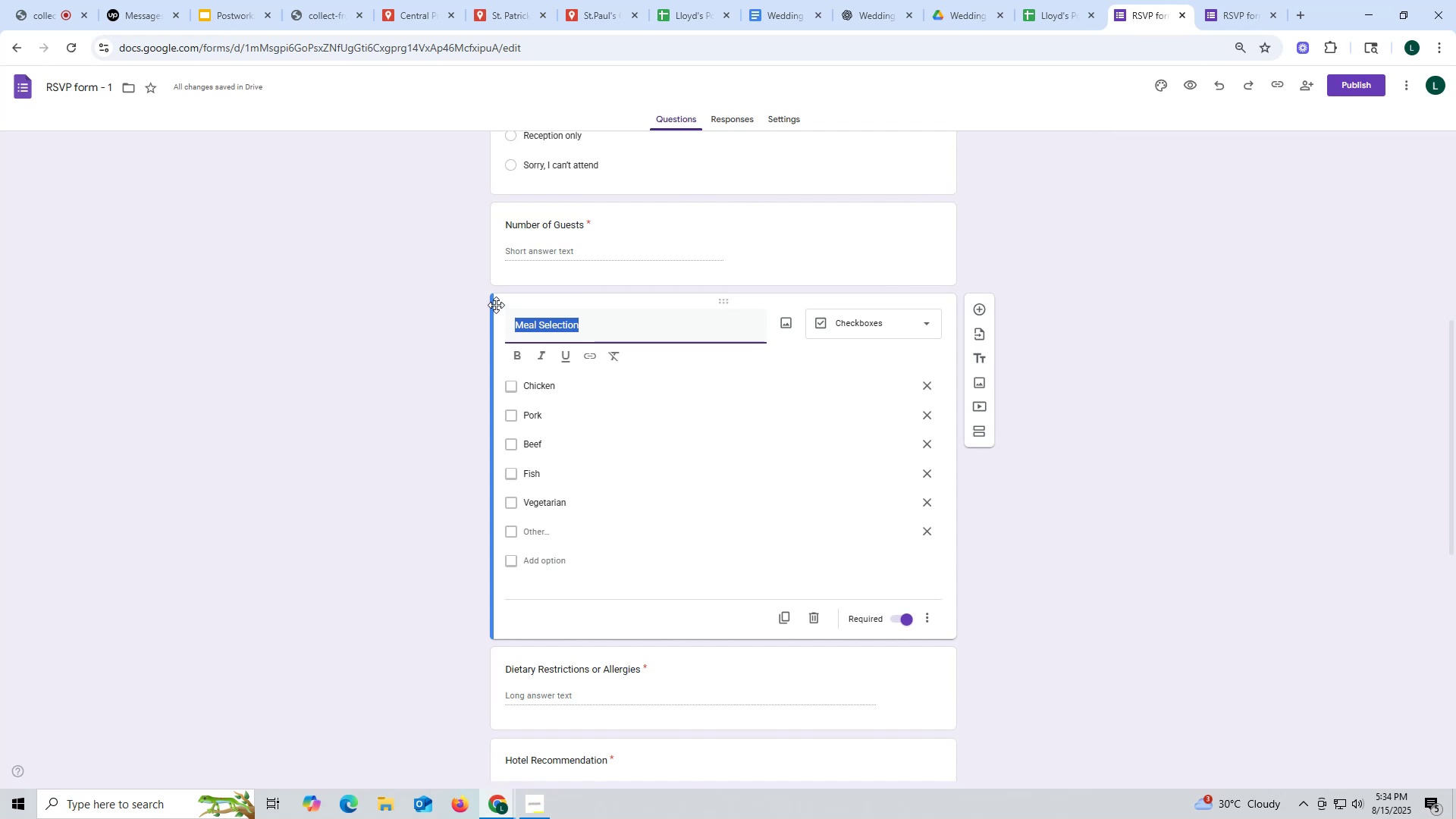 
wait(13.09)
 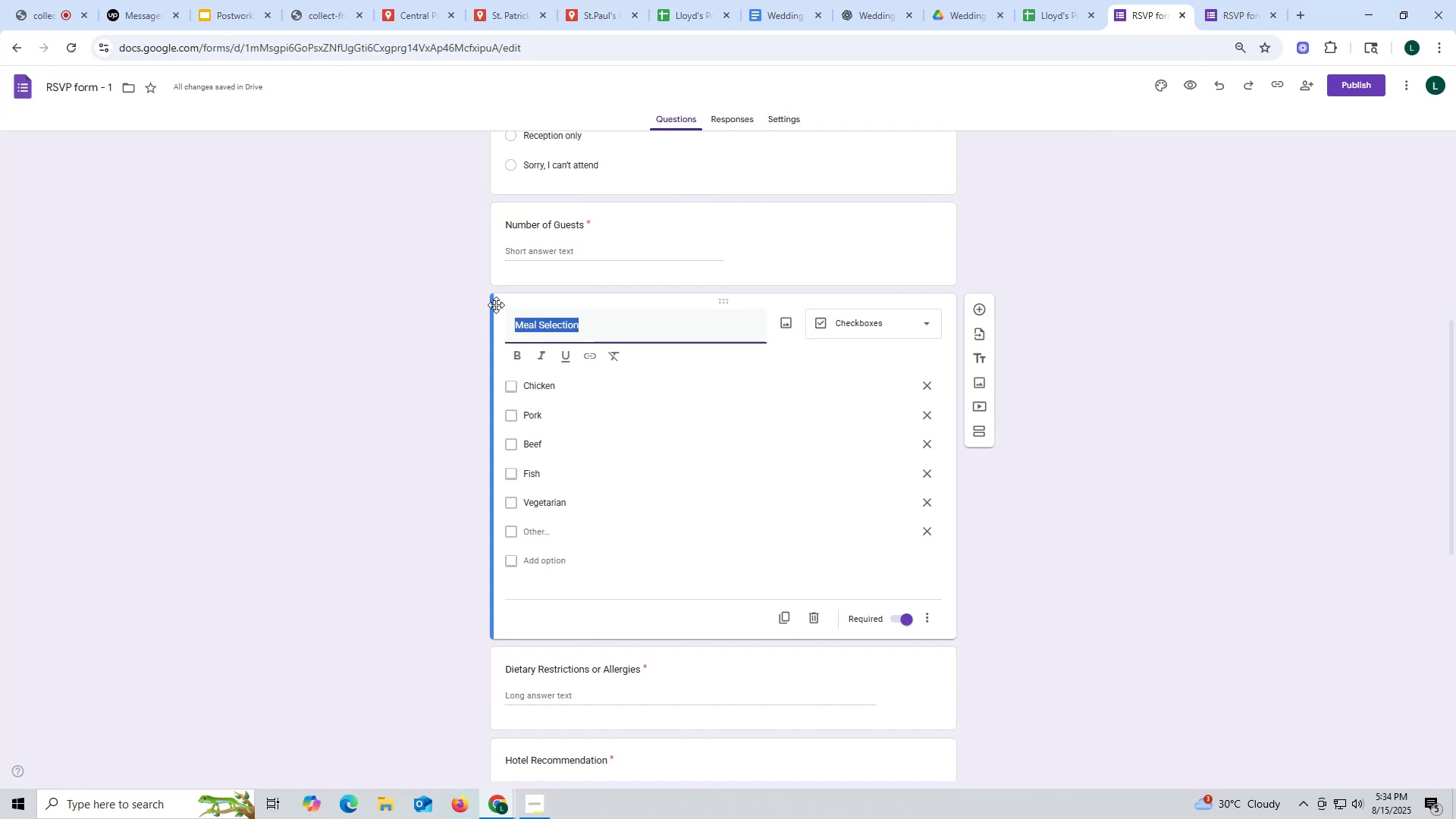 
left_click([706, 556])
 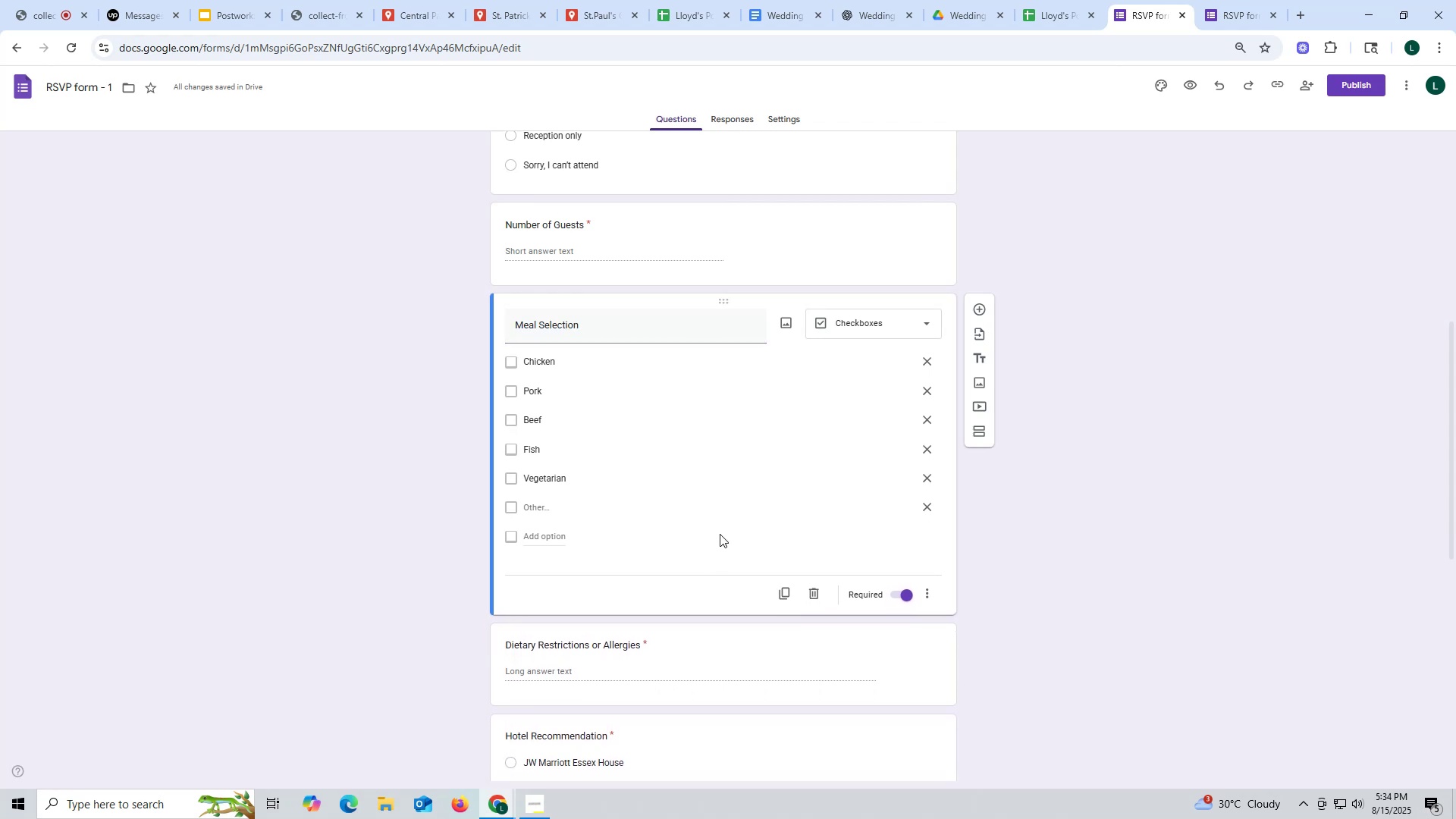 
left_click([720, 532])
 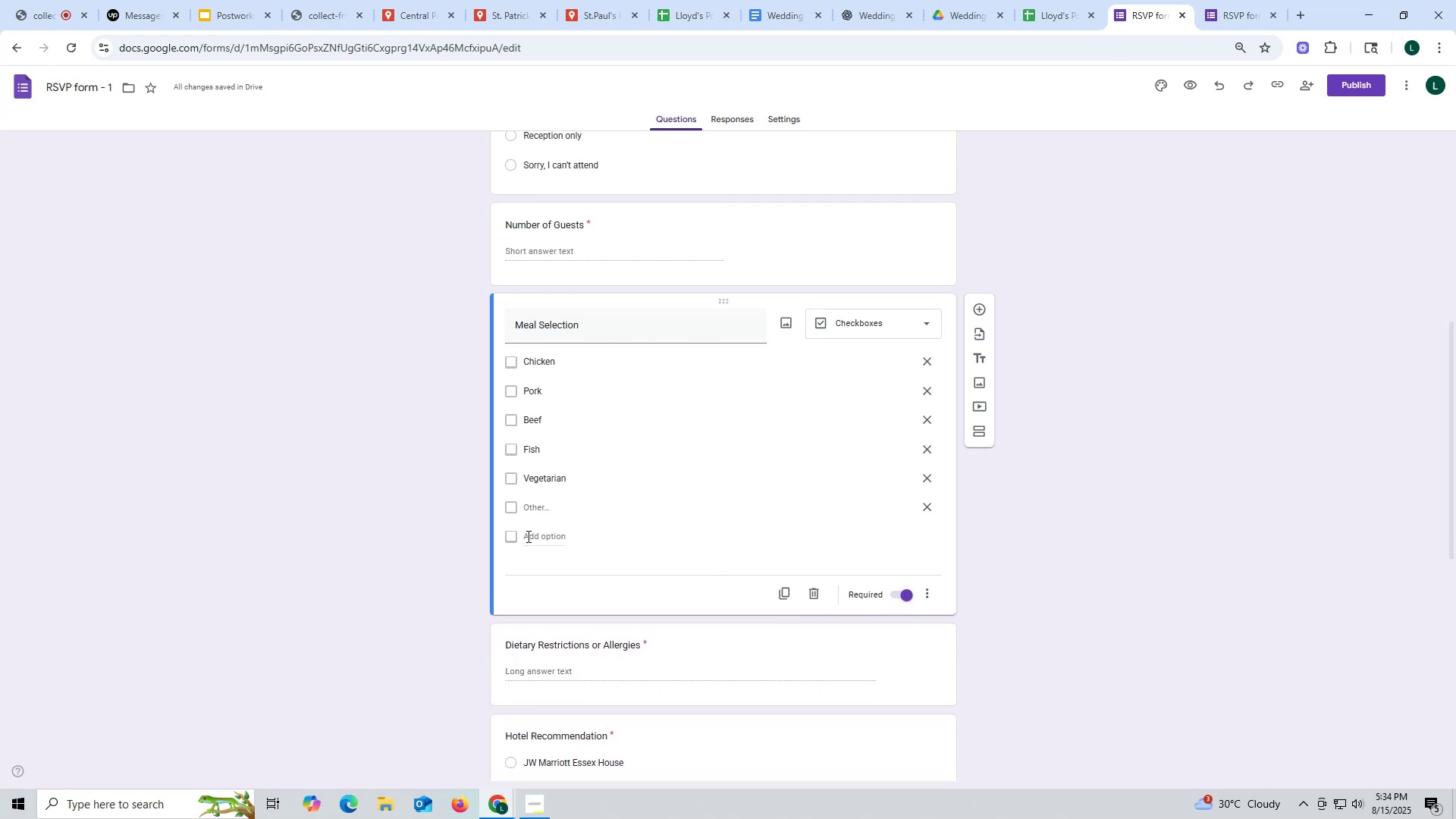 
left_click([526, 536])
 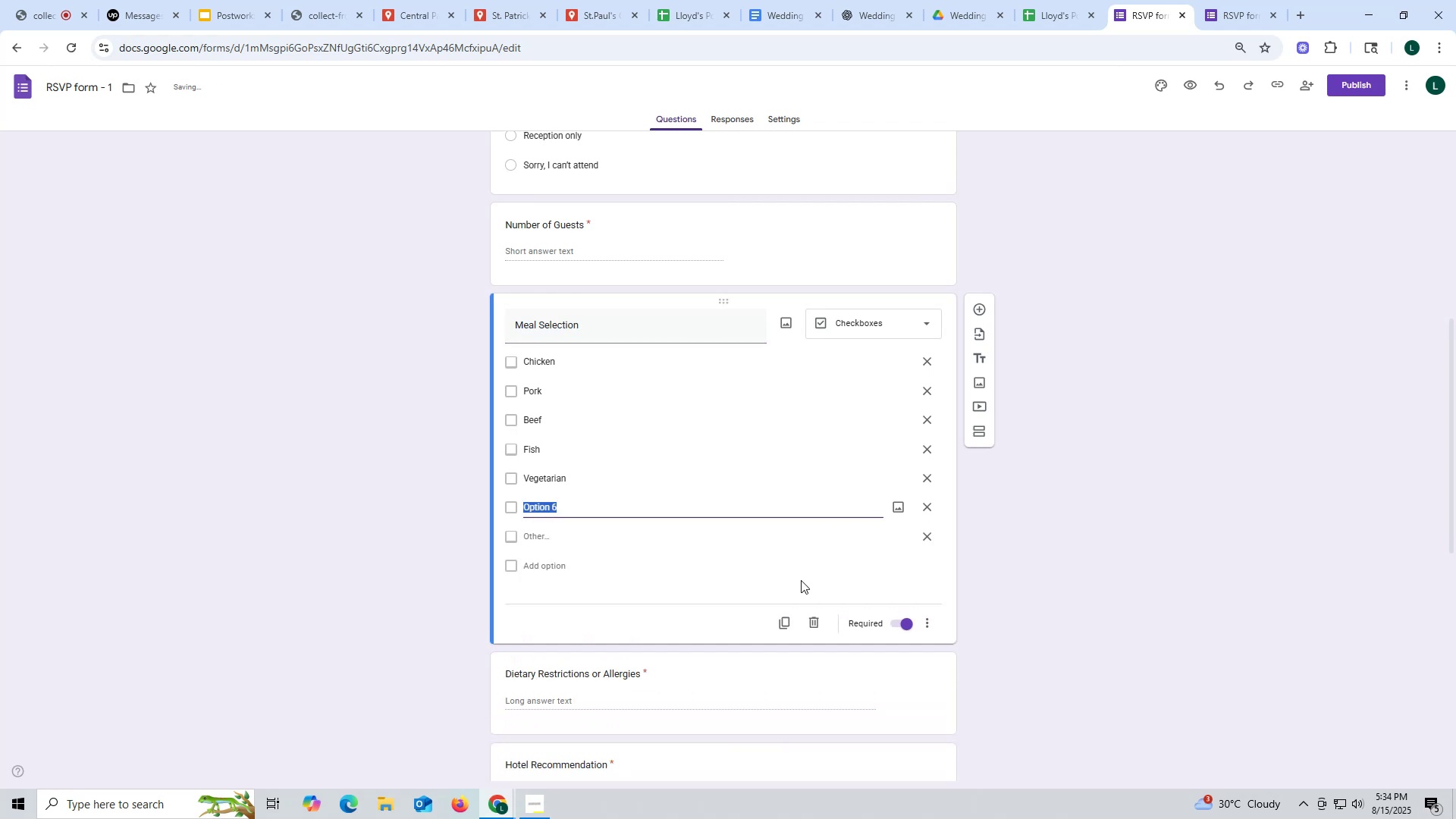 
left_click([732, 585])
 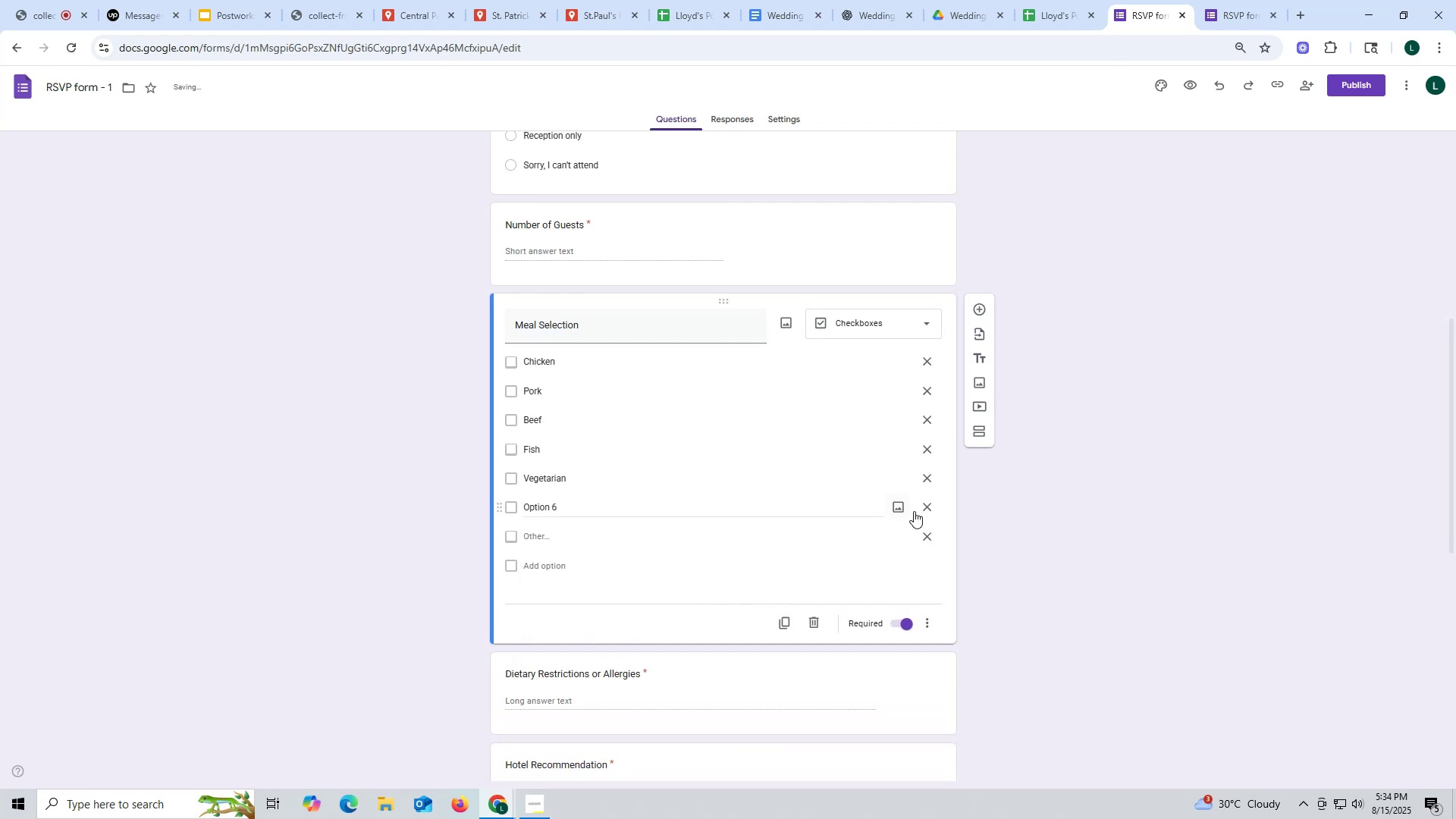 
left_click([929, 506])
 